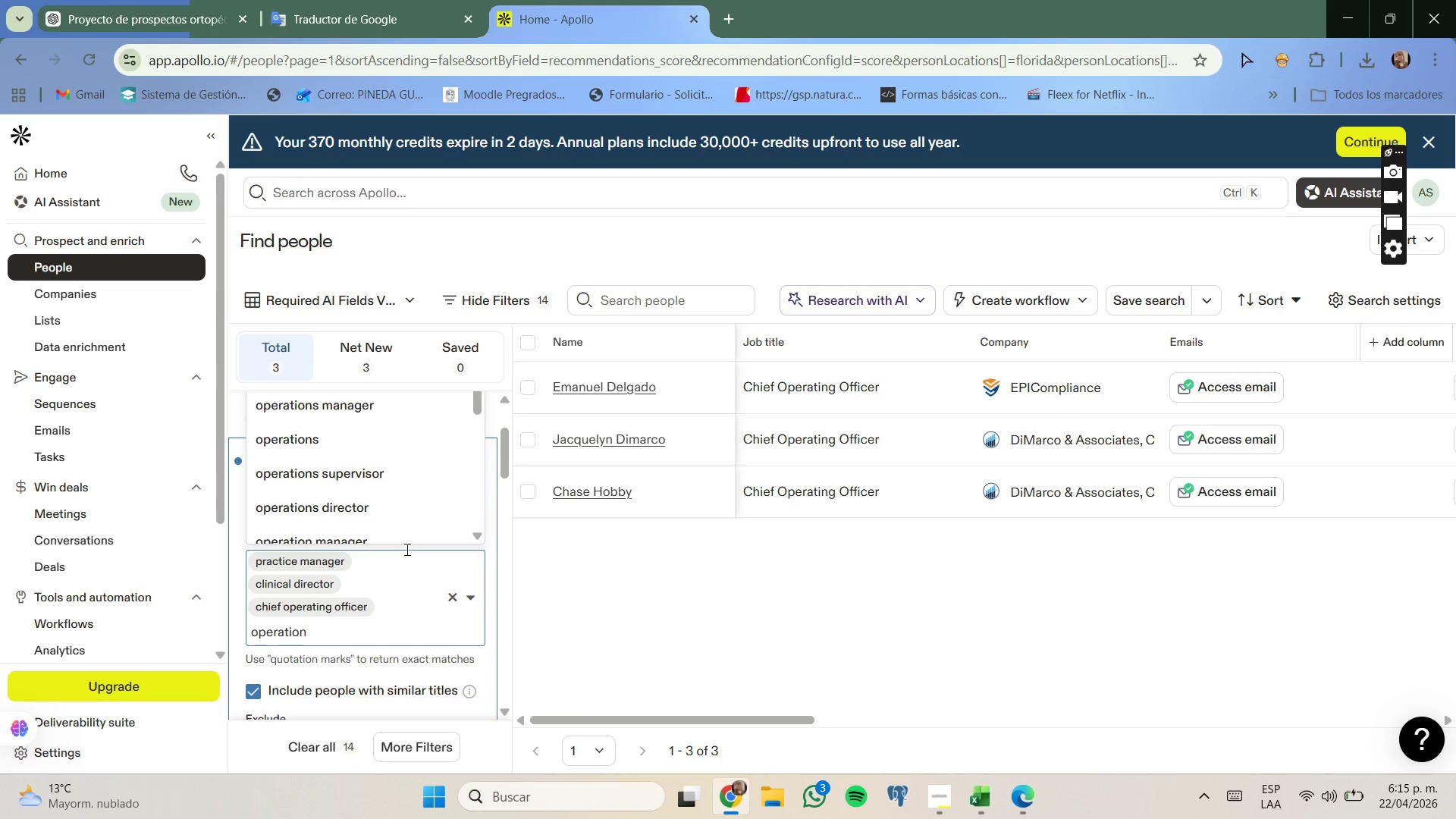 
scroll: coordinate [393, 506], scroll_direction: none, amount: 0.0
 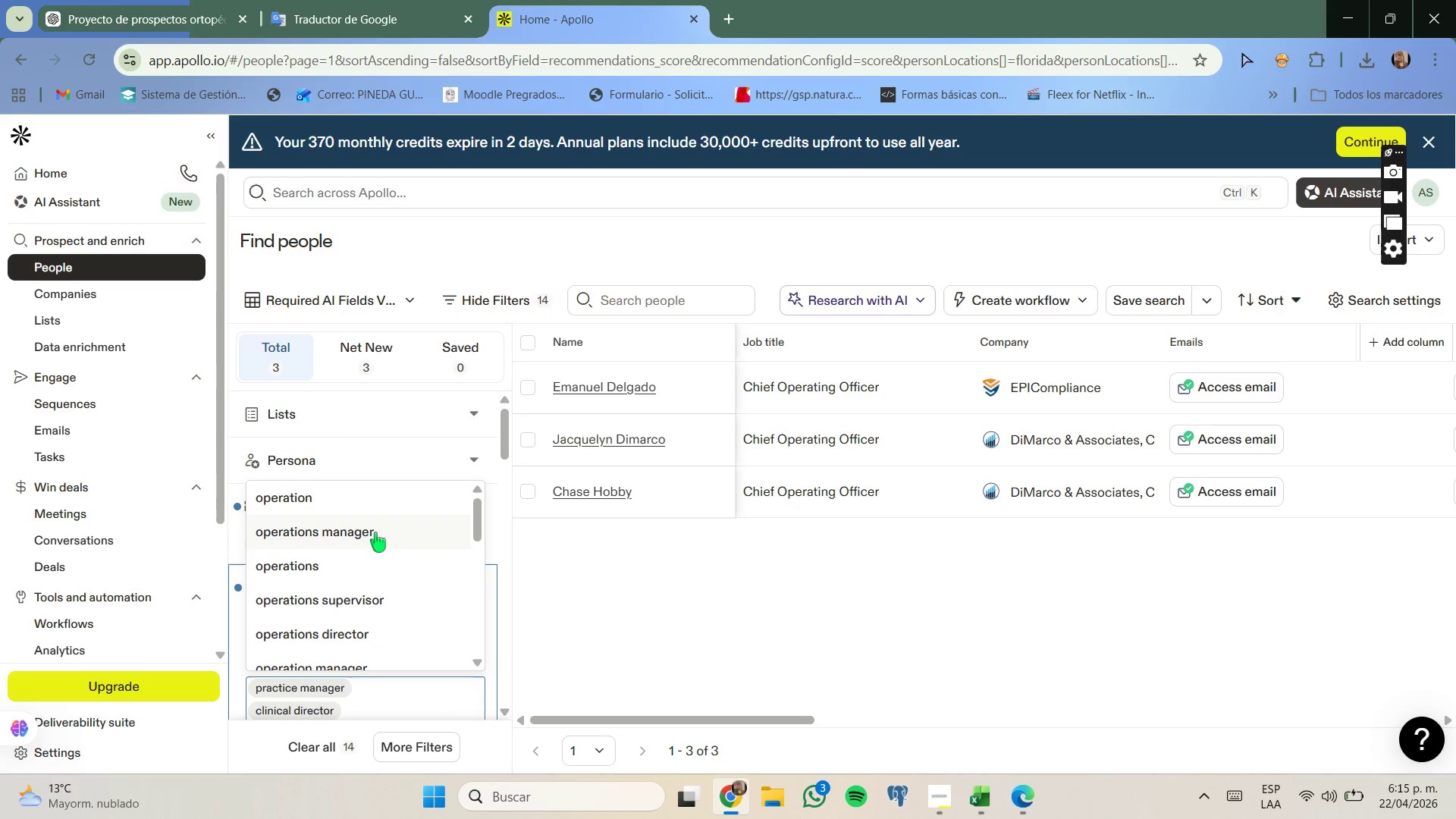 
left_click([376, 532])
 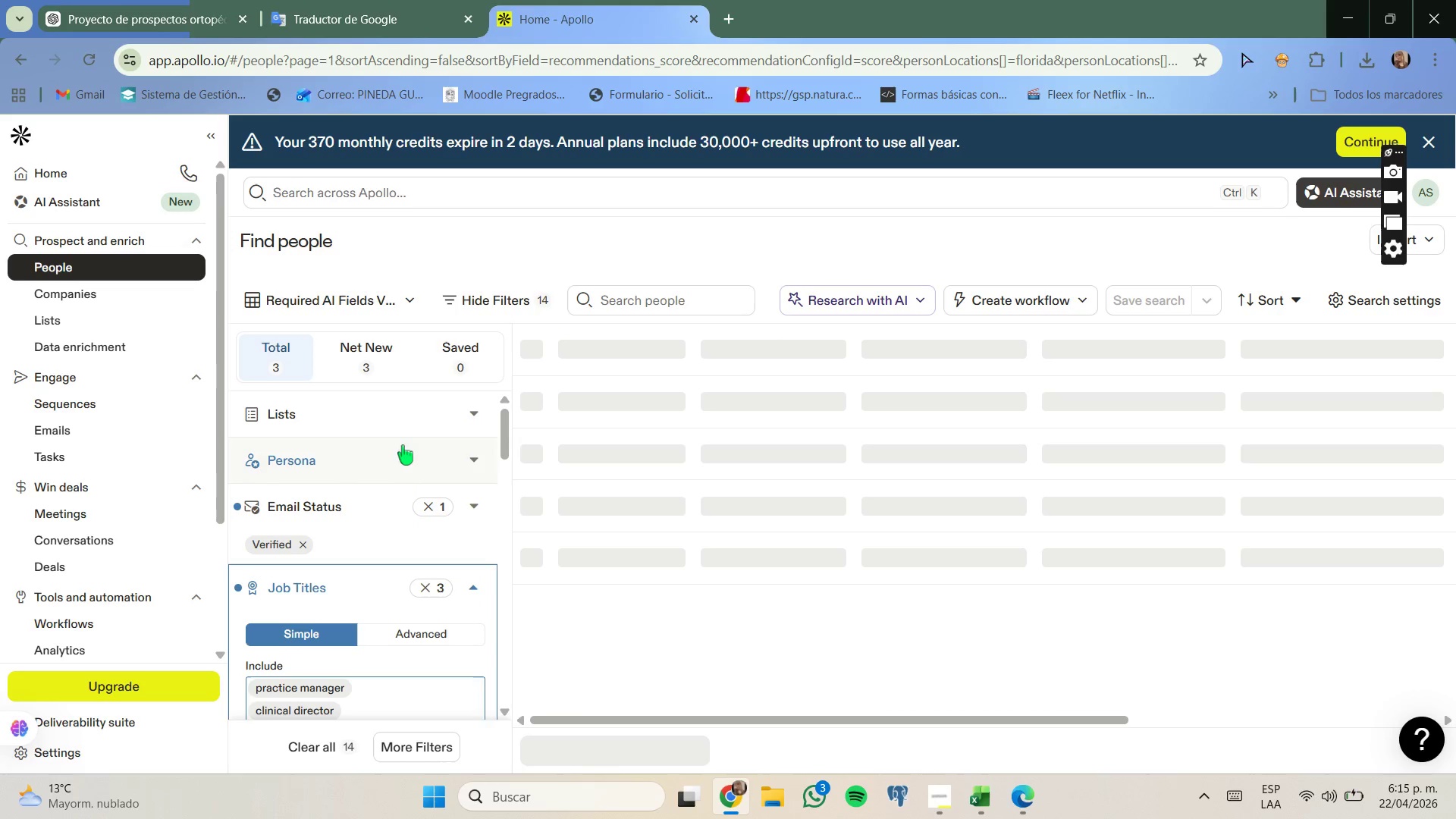 
scroll: coordinate [403, 449], scroll_direction: none, amount: 0.0
 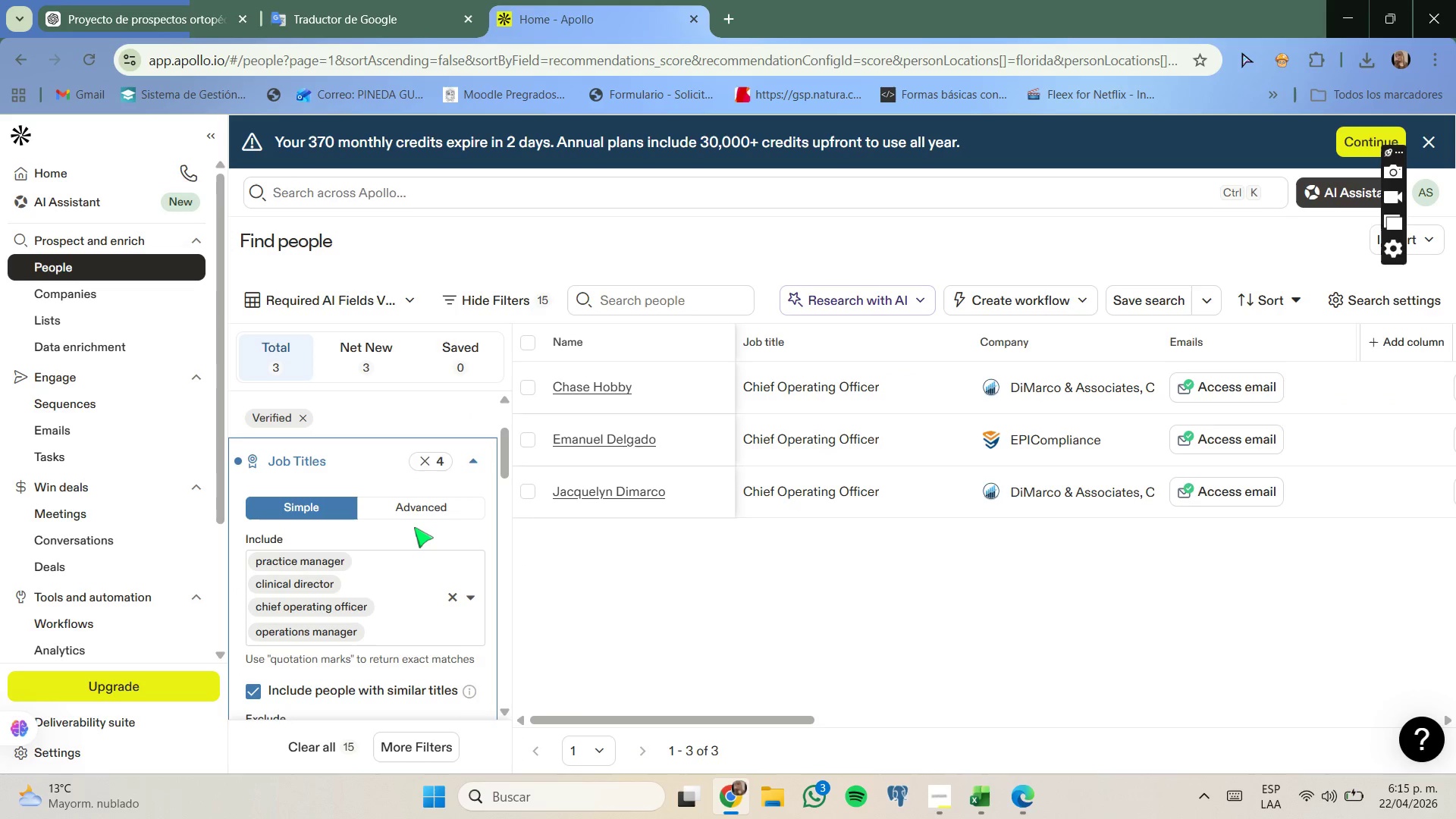 
scroll: coordinate [414, 535], scroll_direction: down, amount: 1.0
 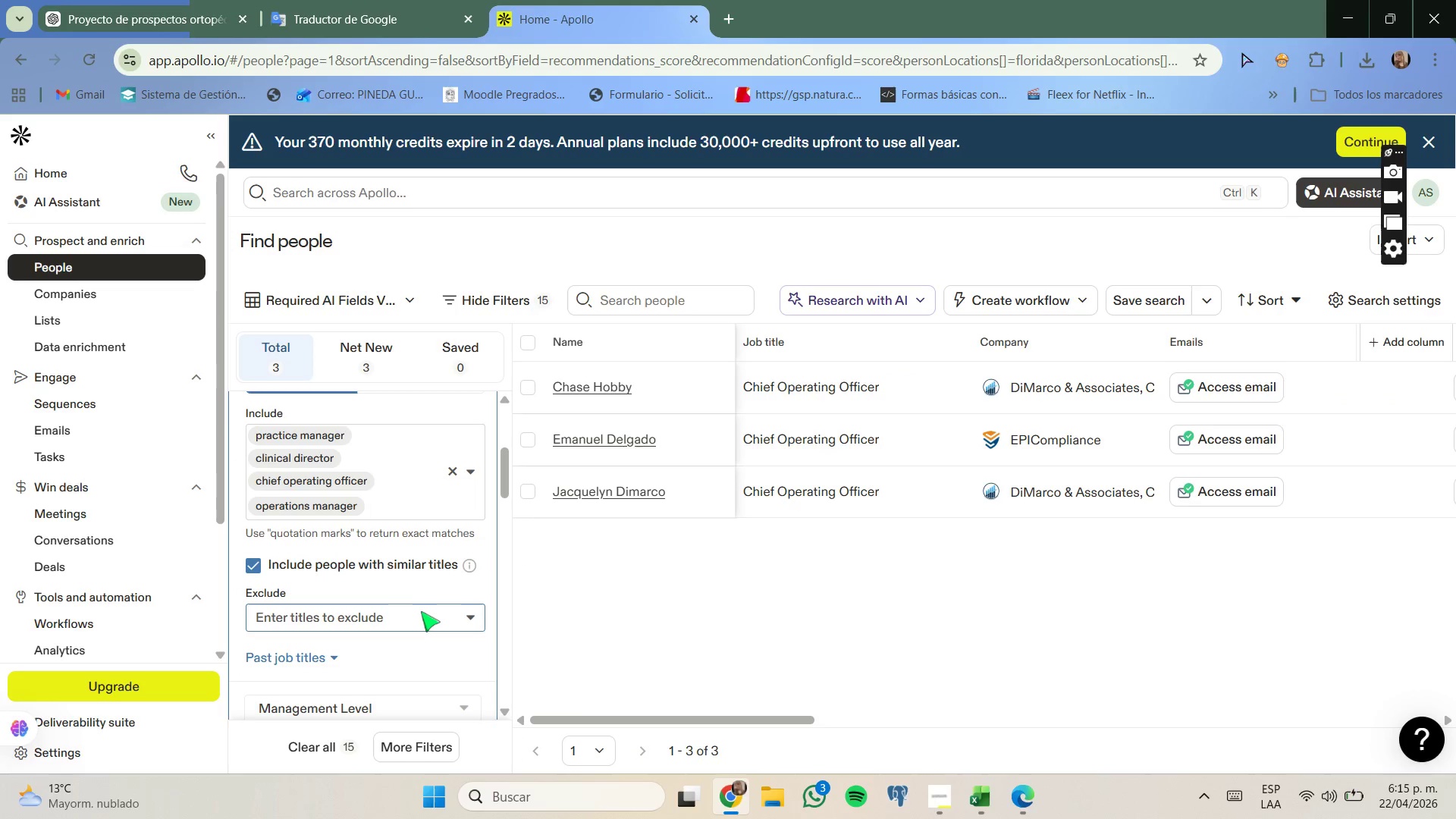 
left_click([421, 612])
 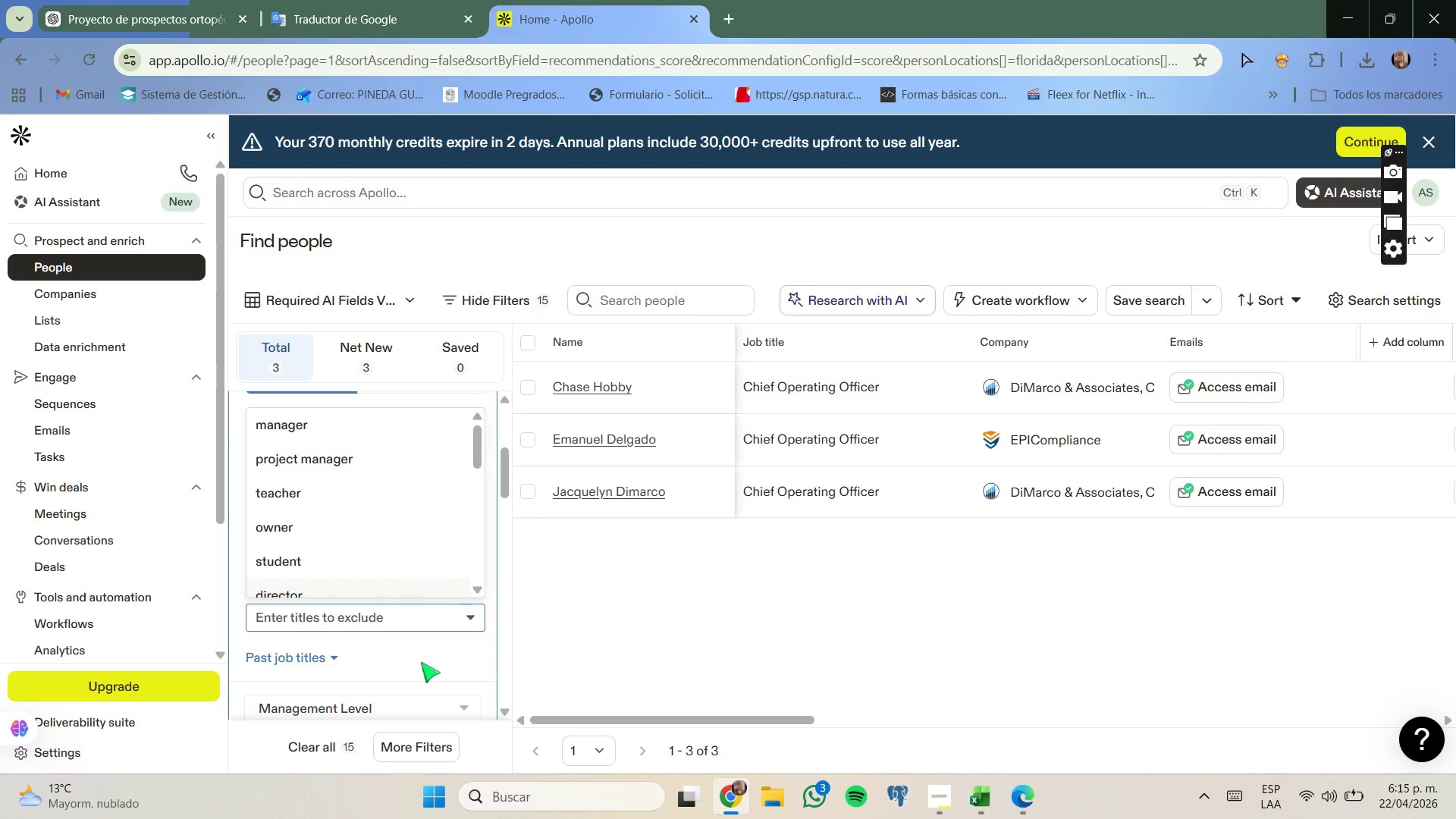 
left_click([422, 663])
 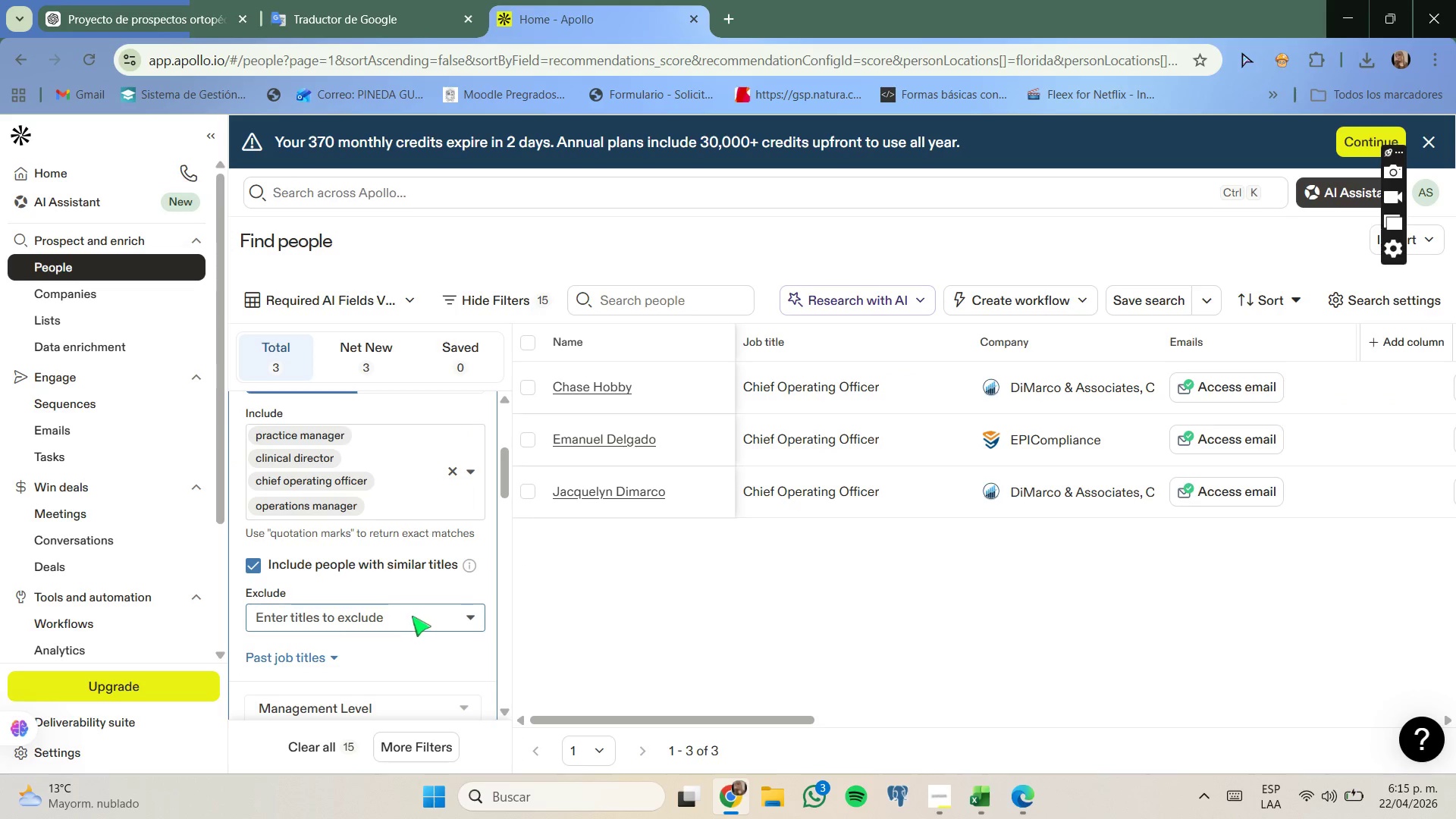 
left_click([413, 619])
 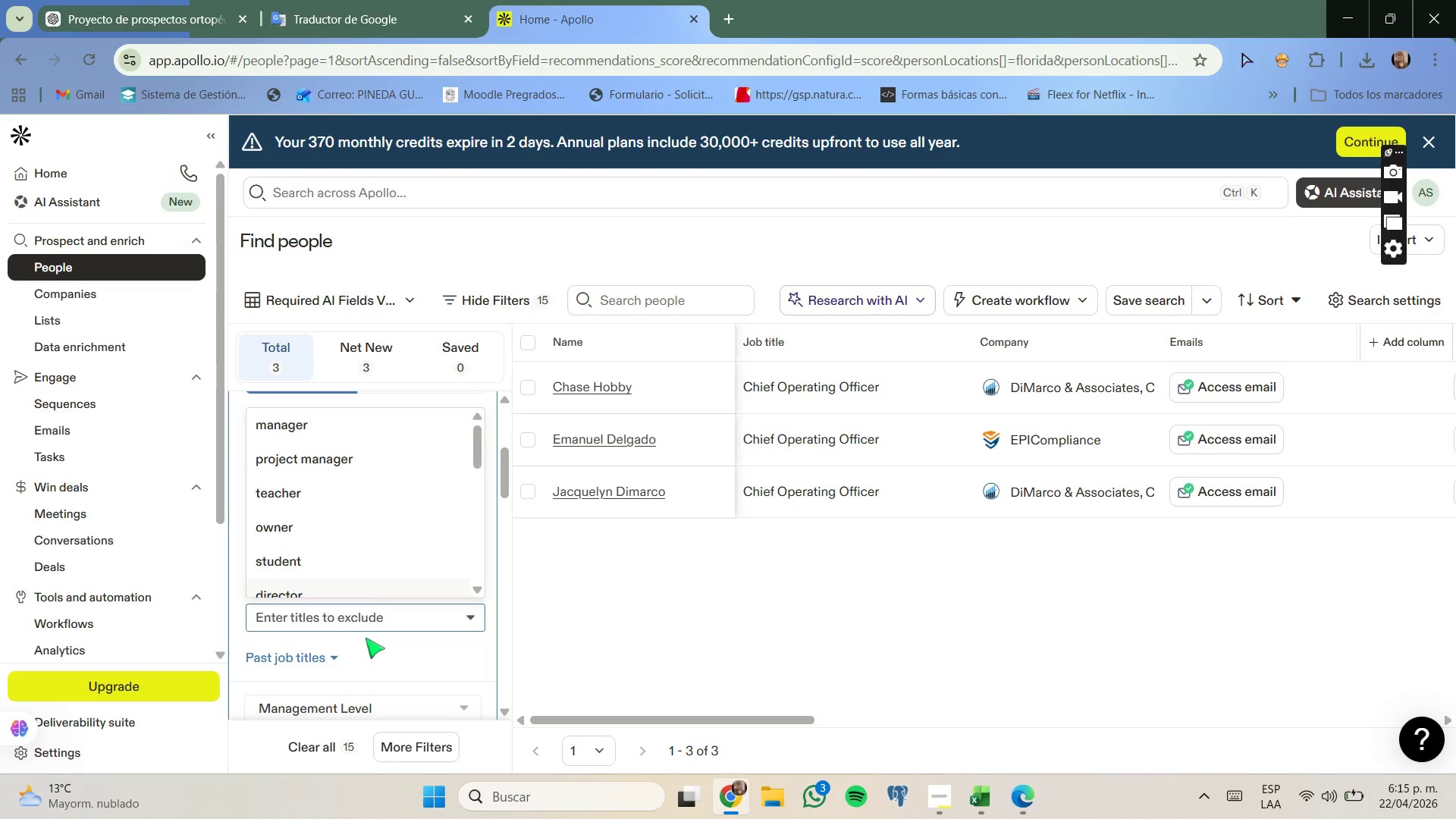 
type(surgeon)
 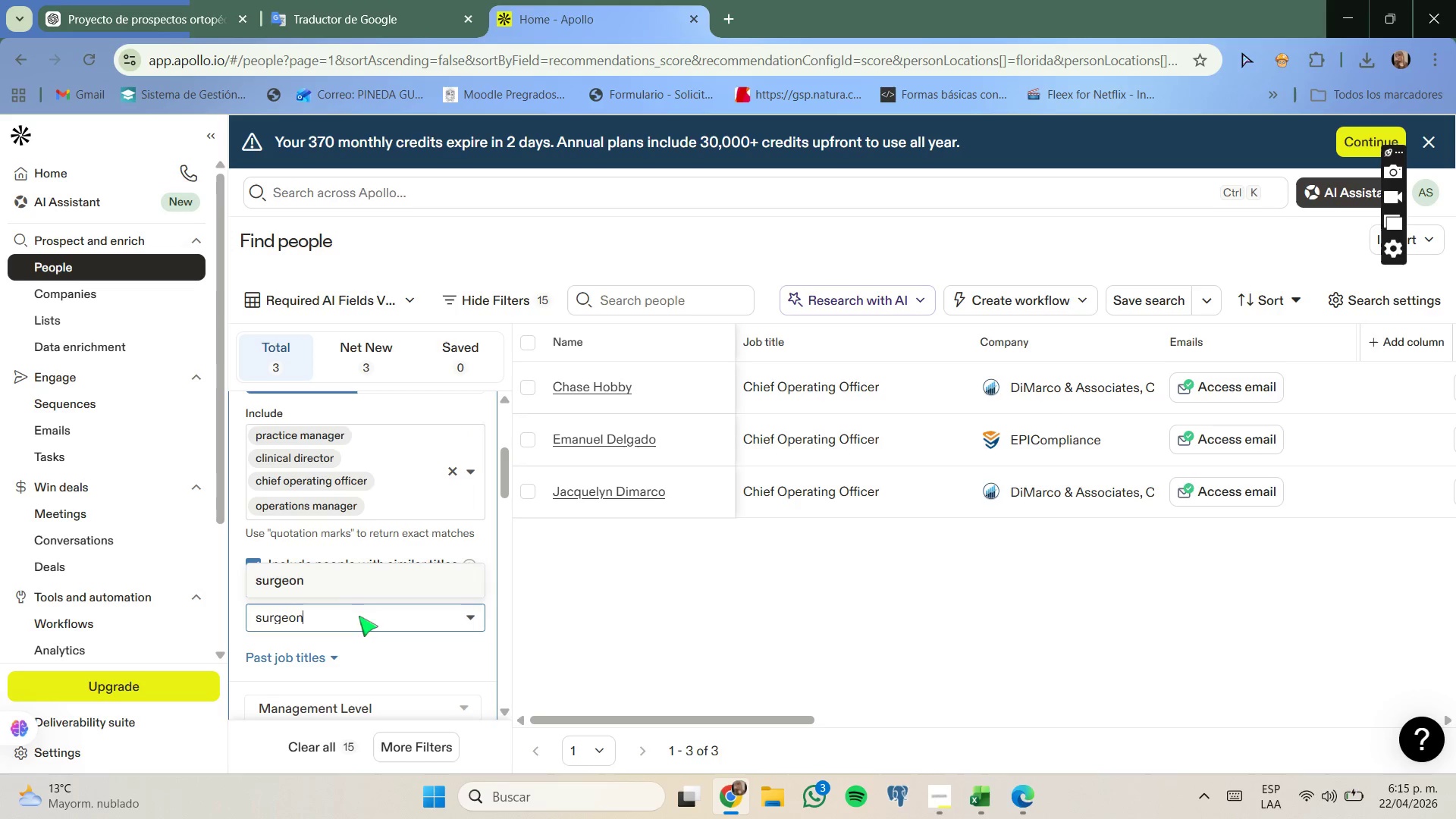 
left_click([359, 585])
 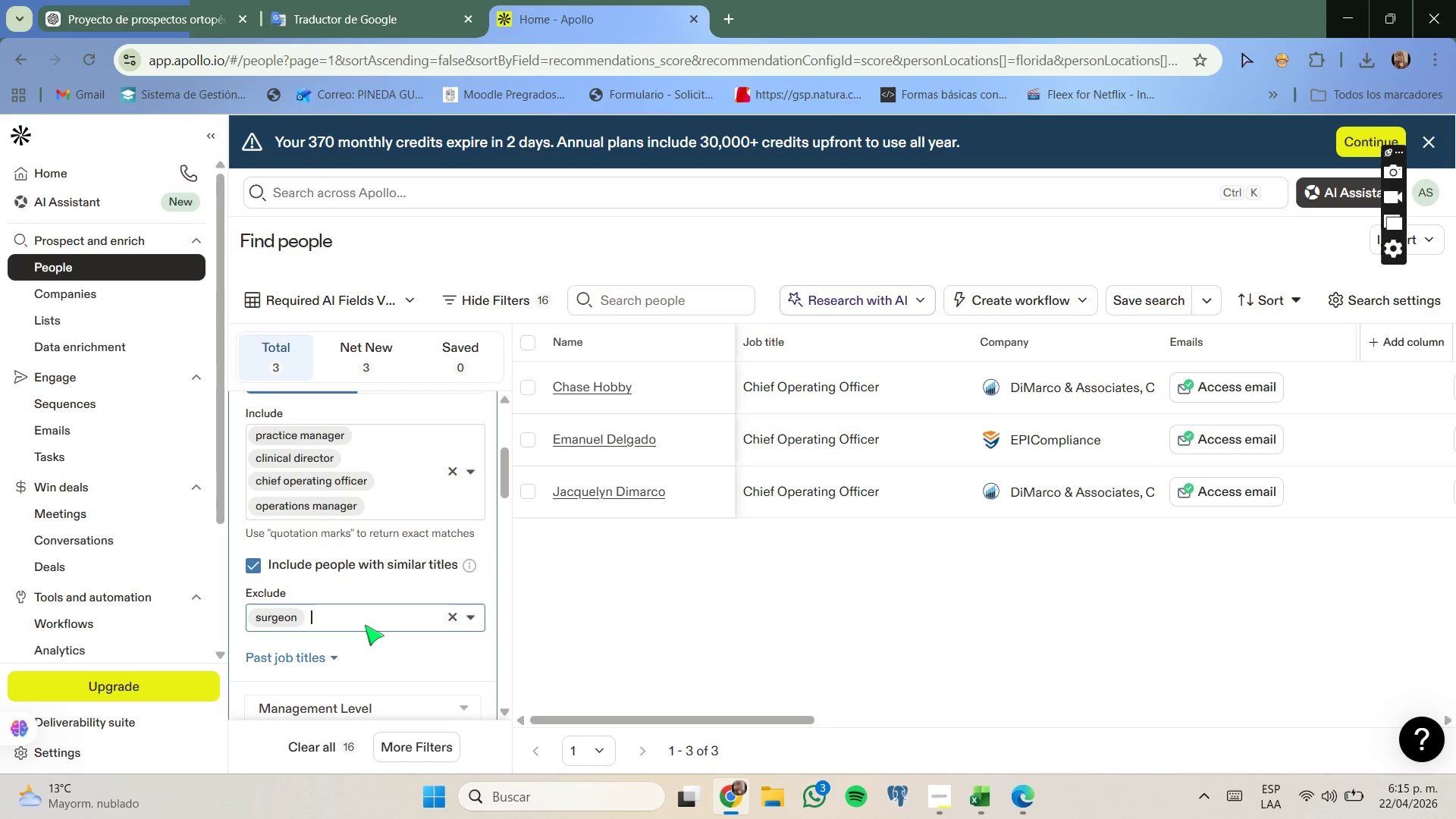 
type(physician )
 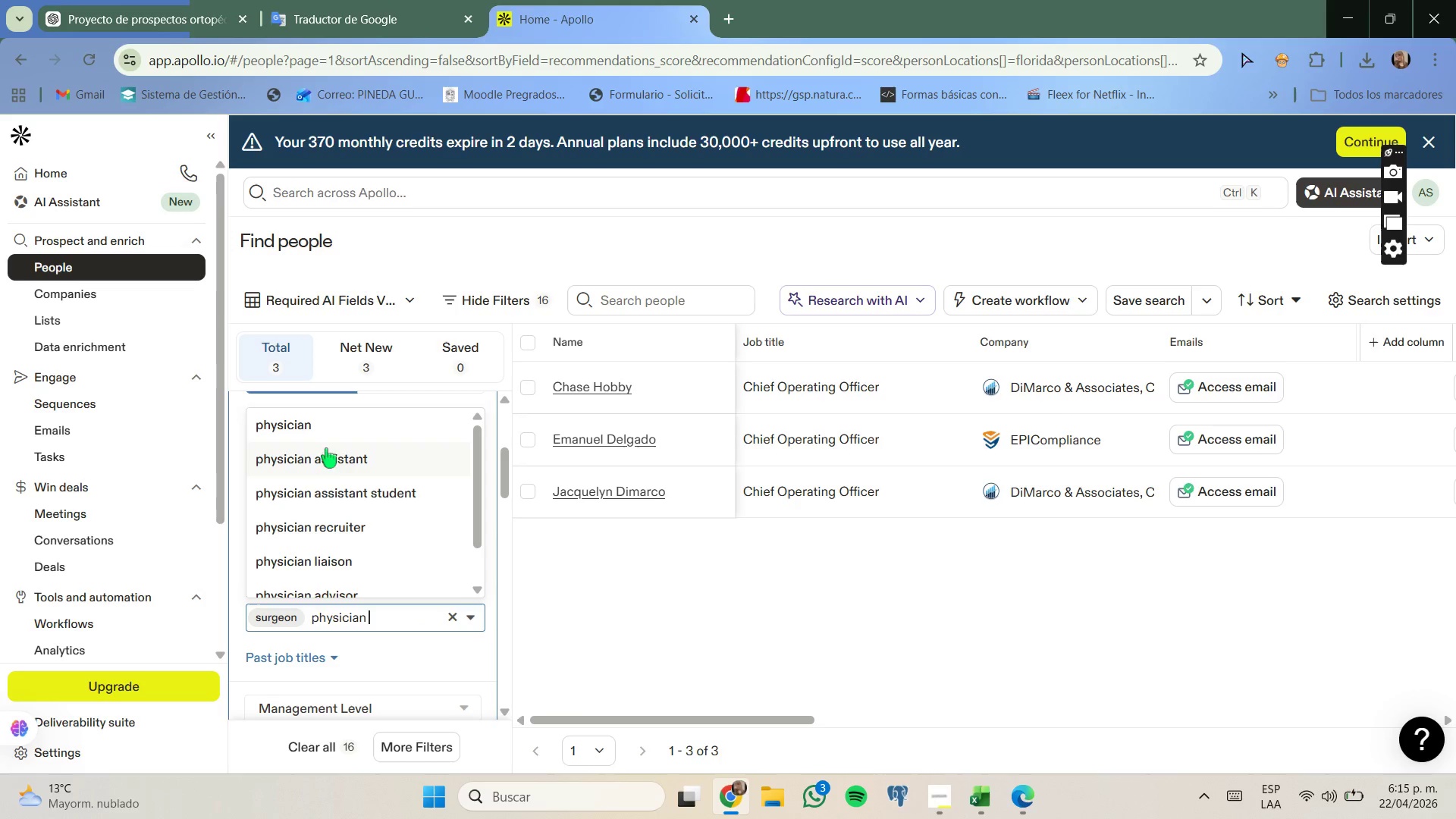 
left_click([325, 439])
 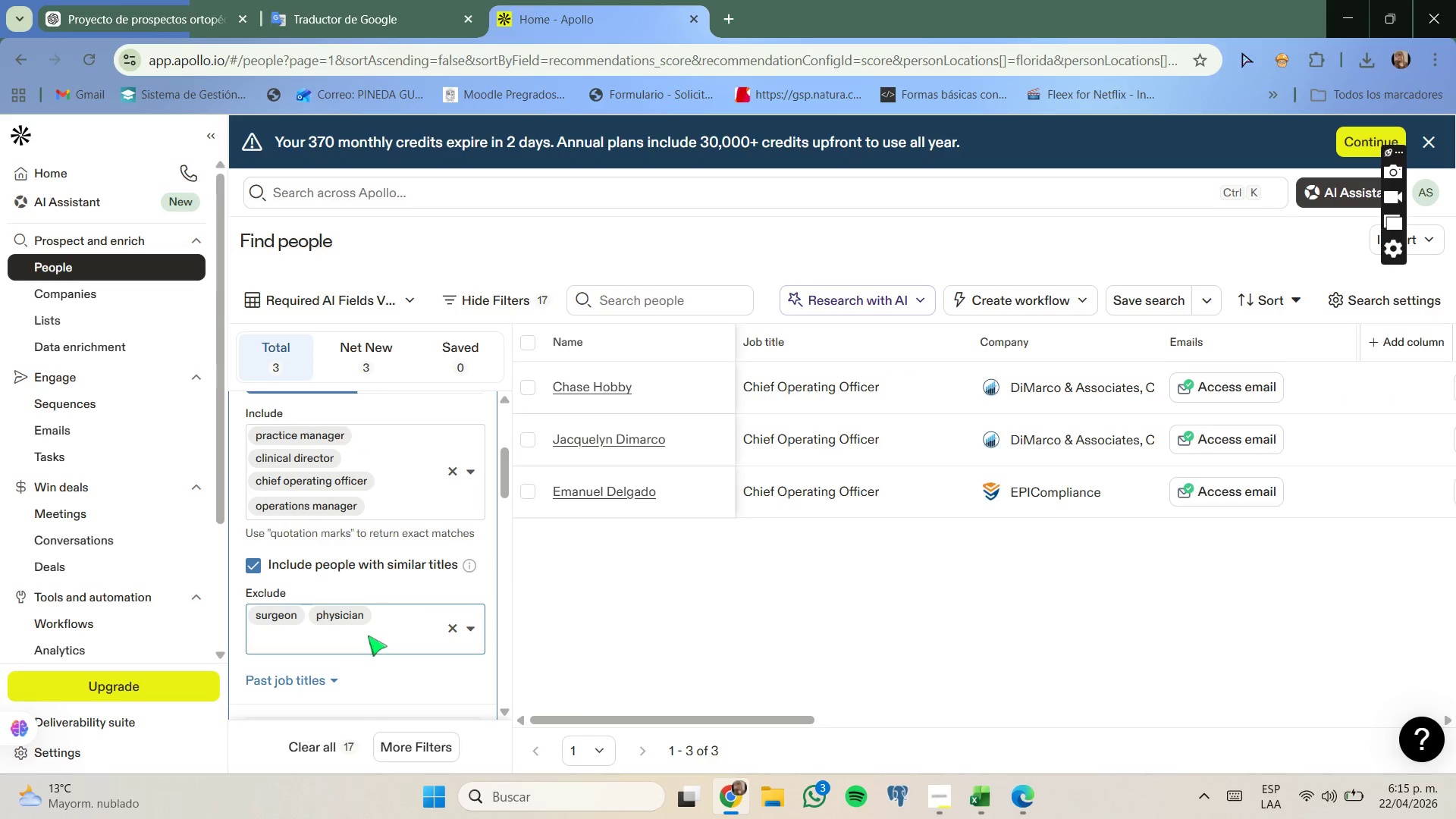 
left_click([368, 648])
 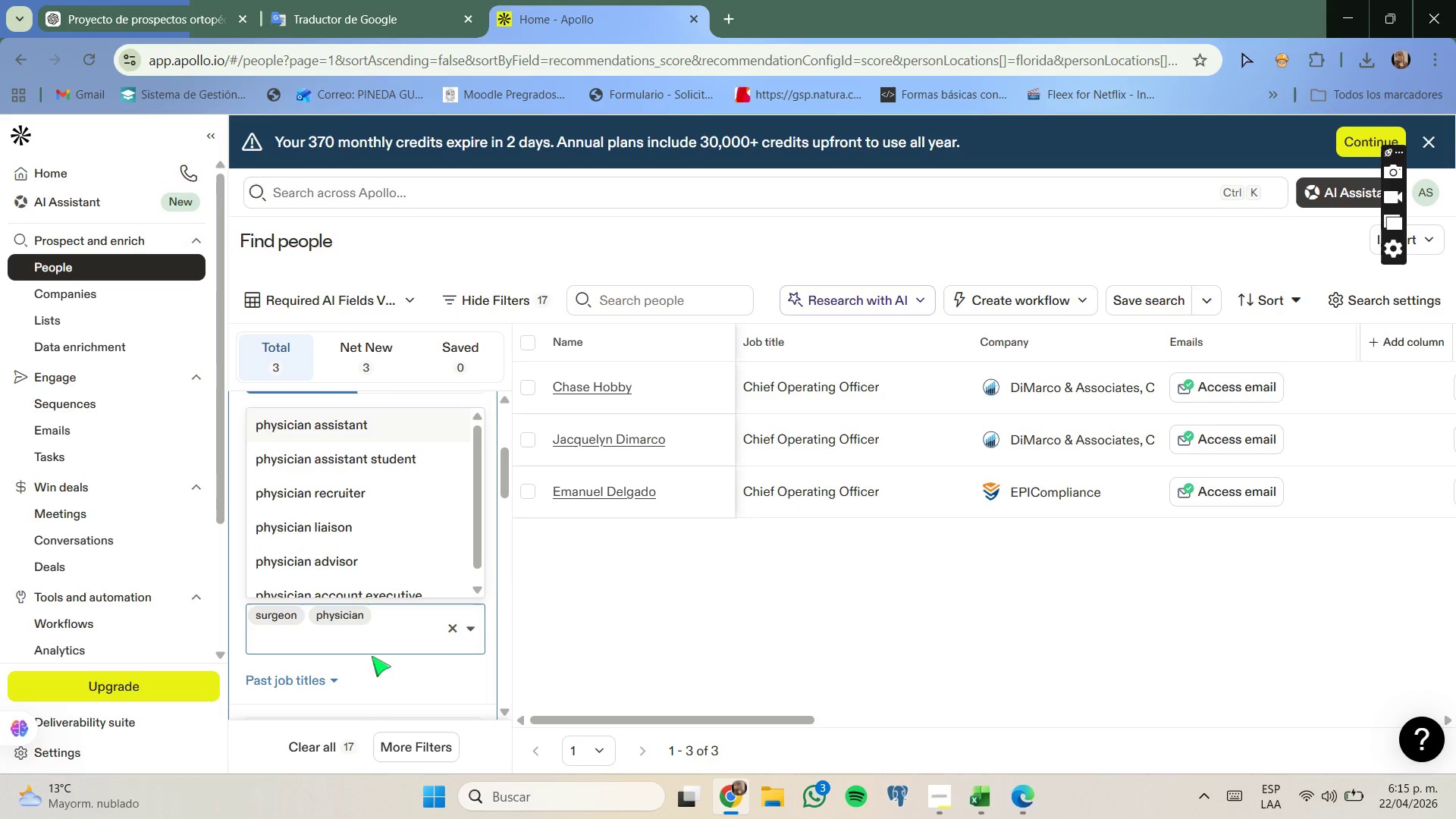 
type(doc)
 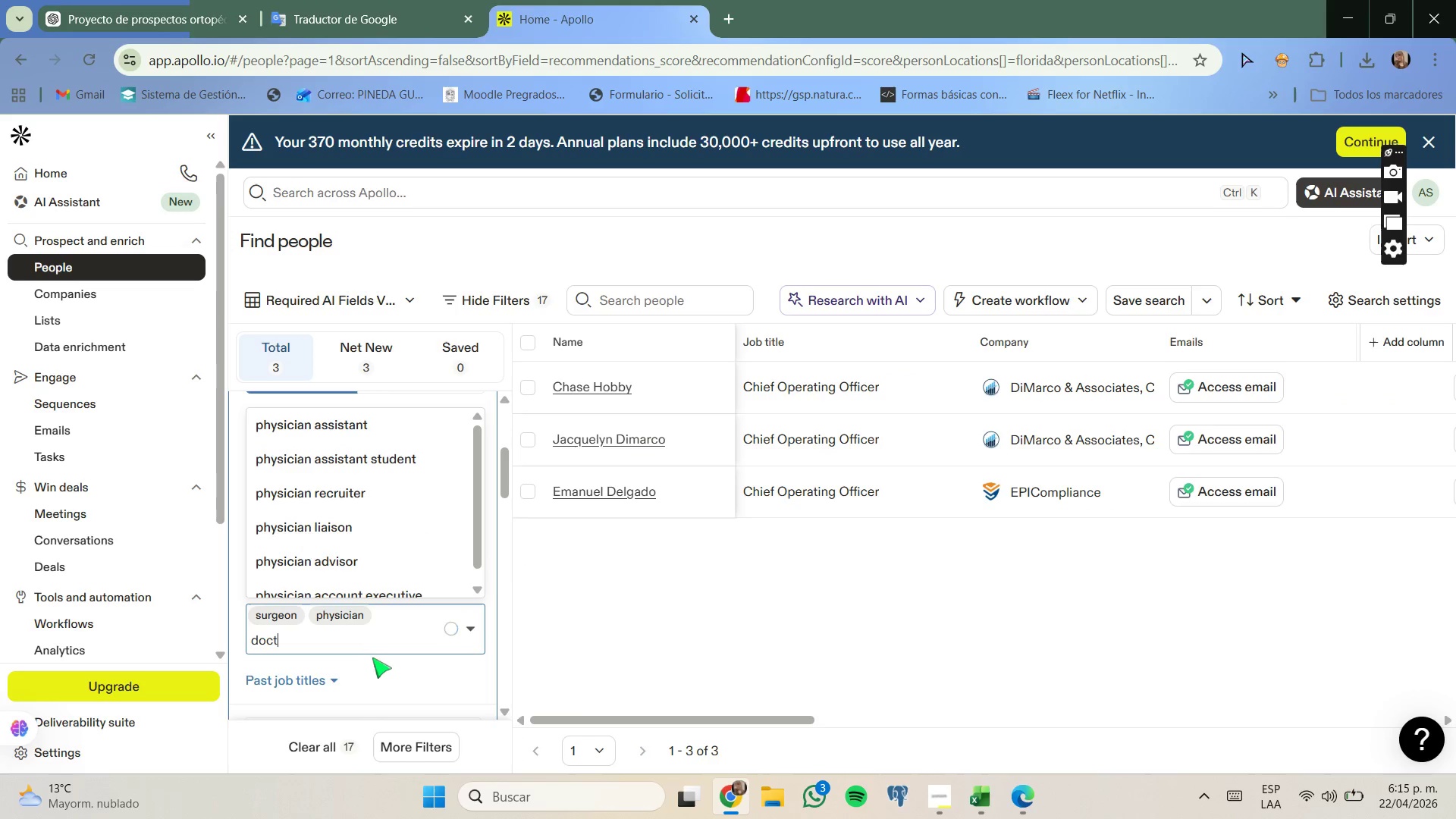 
type(tor)
 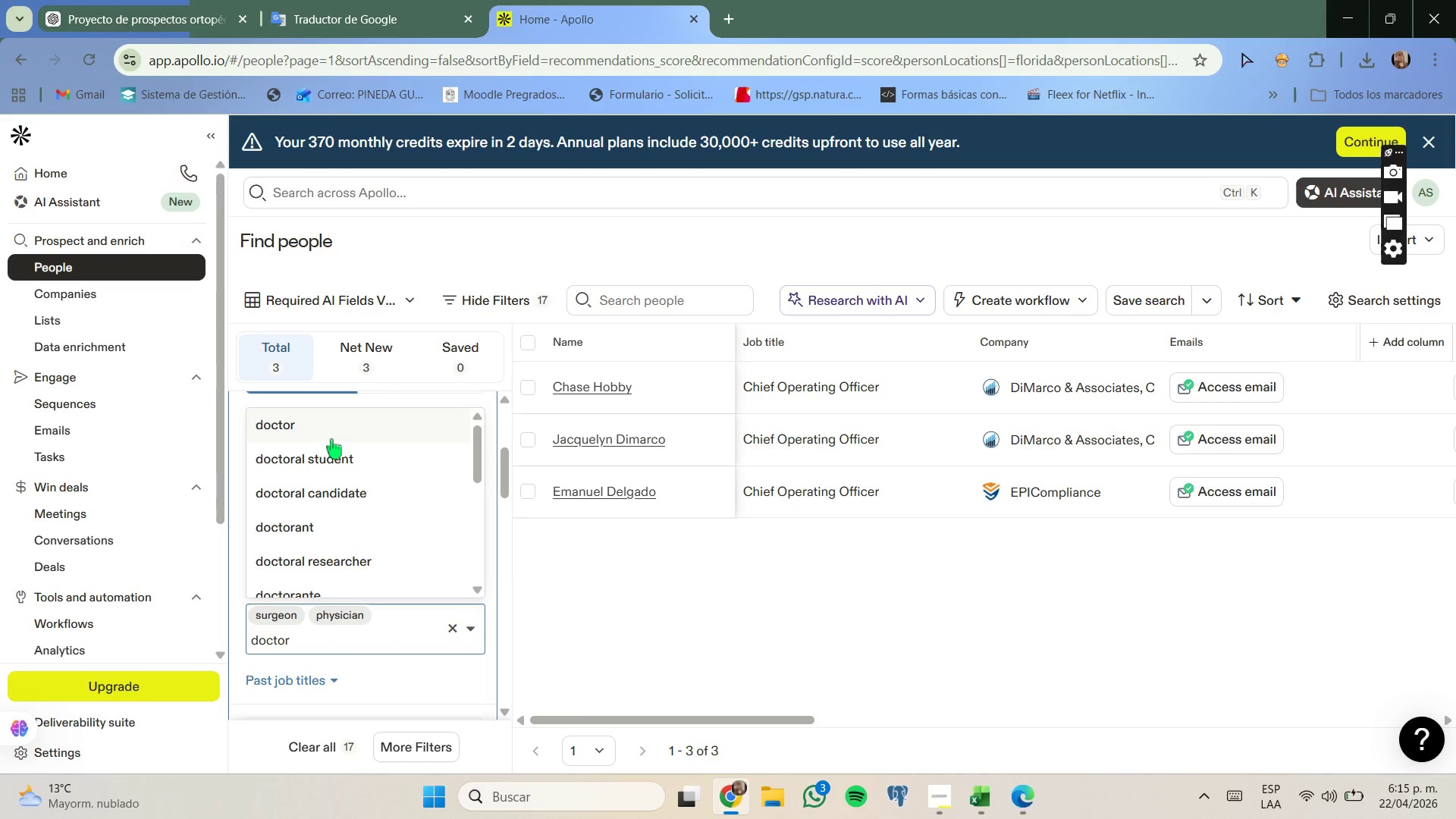 
left_click([327, 422])
 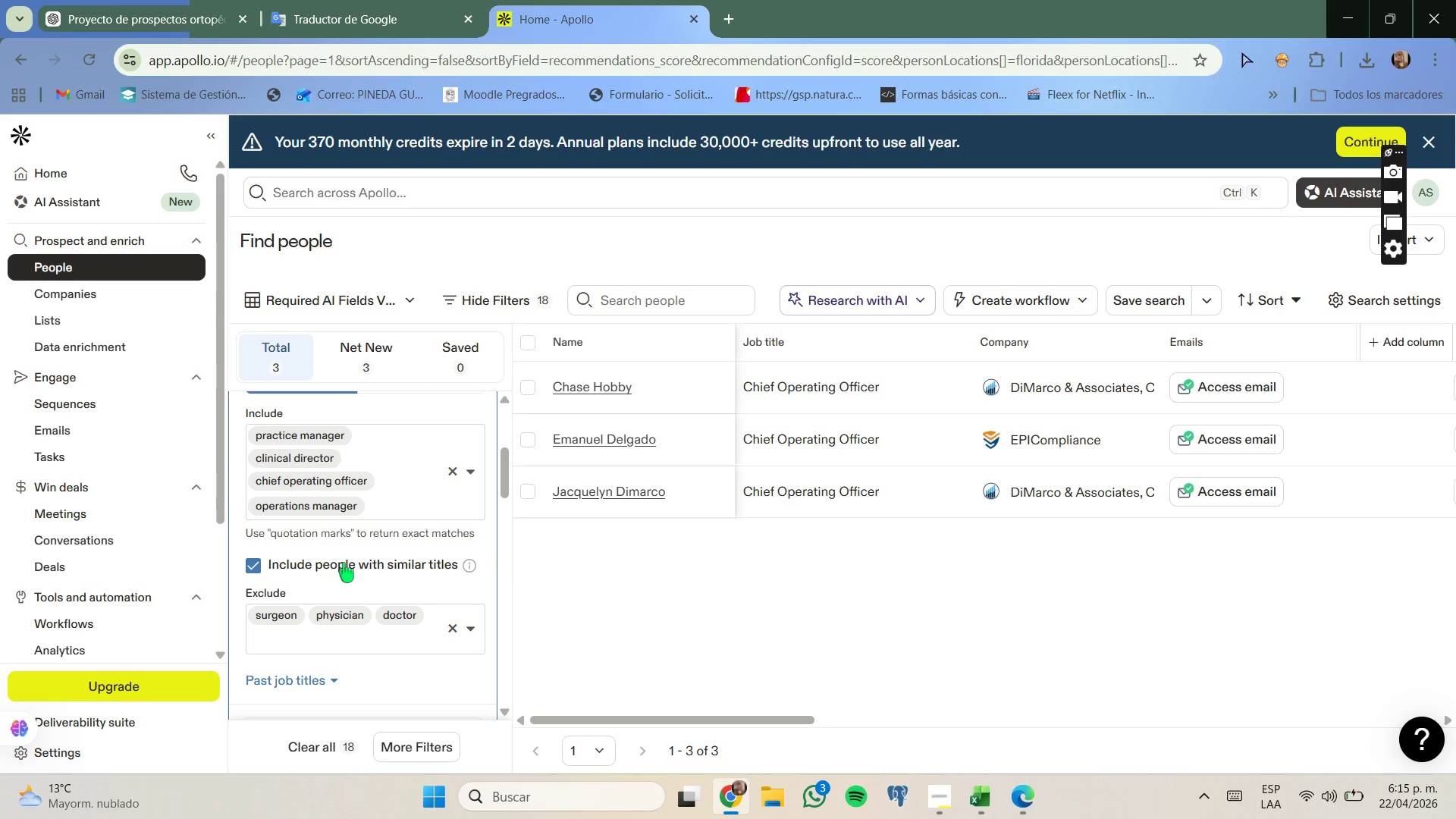 
scroll: coordinate [353, 577], scroll_direction: up, amount: 4.0
 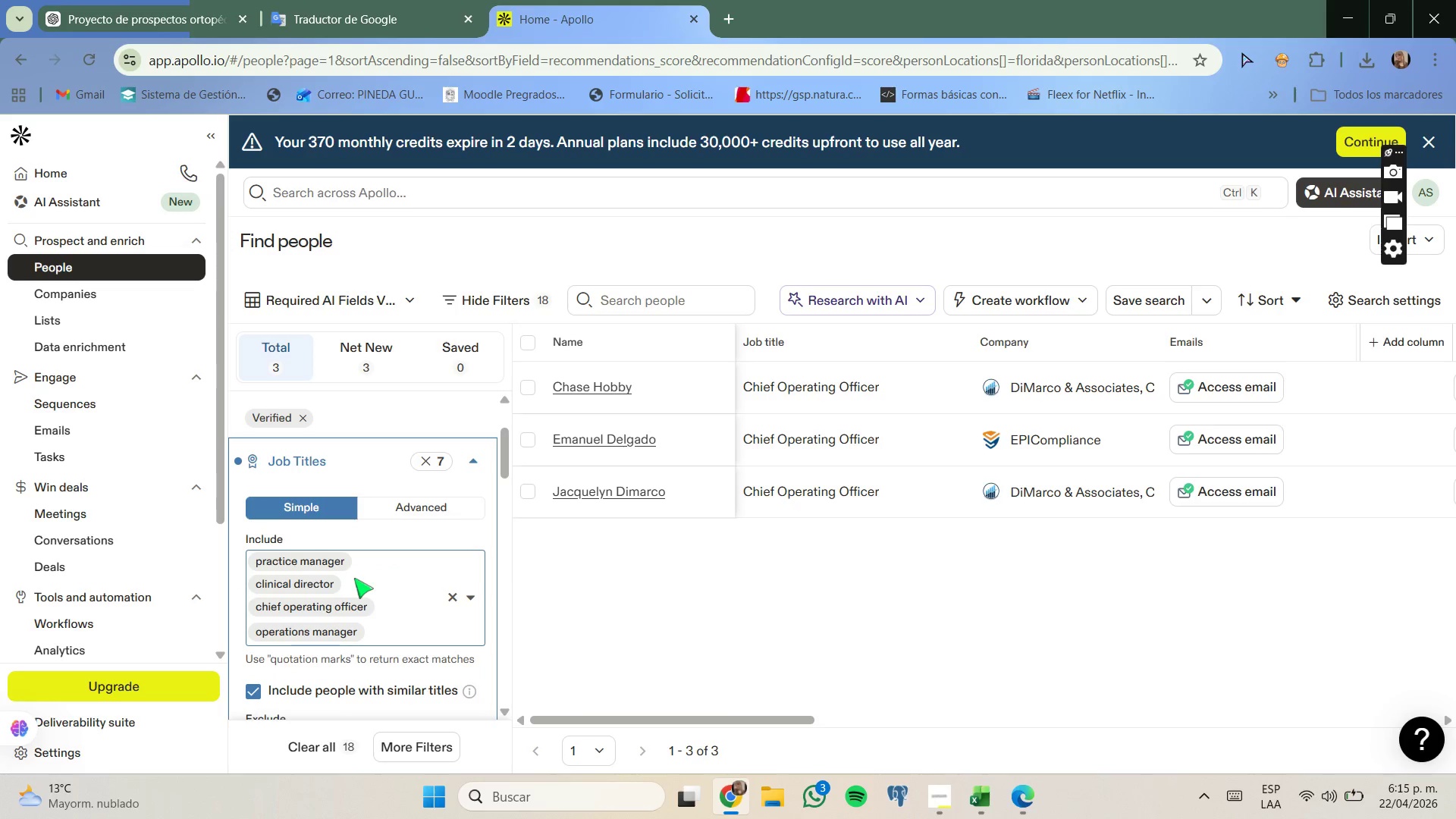 
scroll: coordinate [354, 578], scroll_direction: down, amount: 1.0
 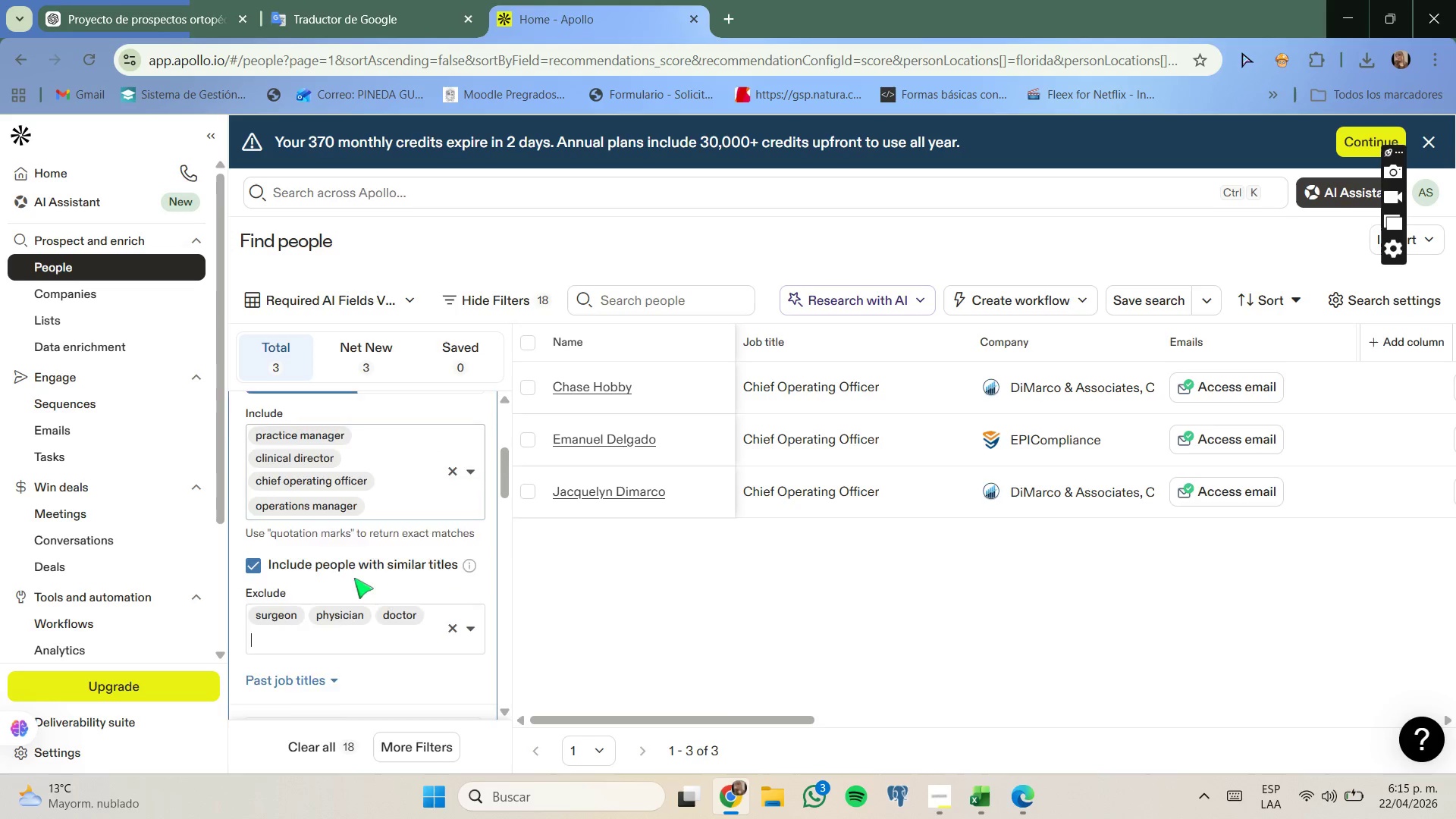 
scroll: coordinate [362, 582], scroll_direction: none, amount: 0.0
 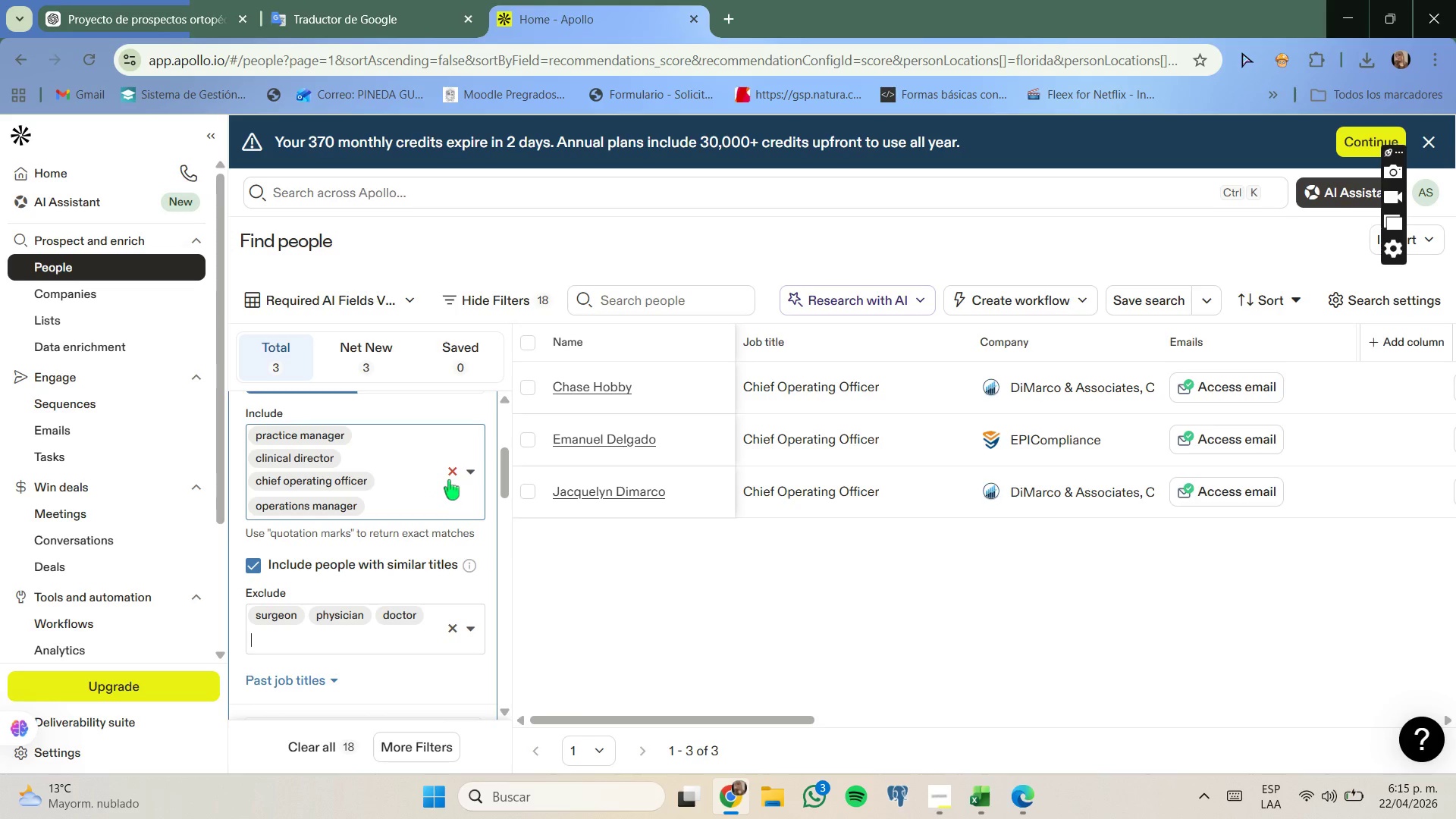 
mouse_move([320, 510])
 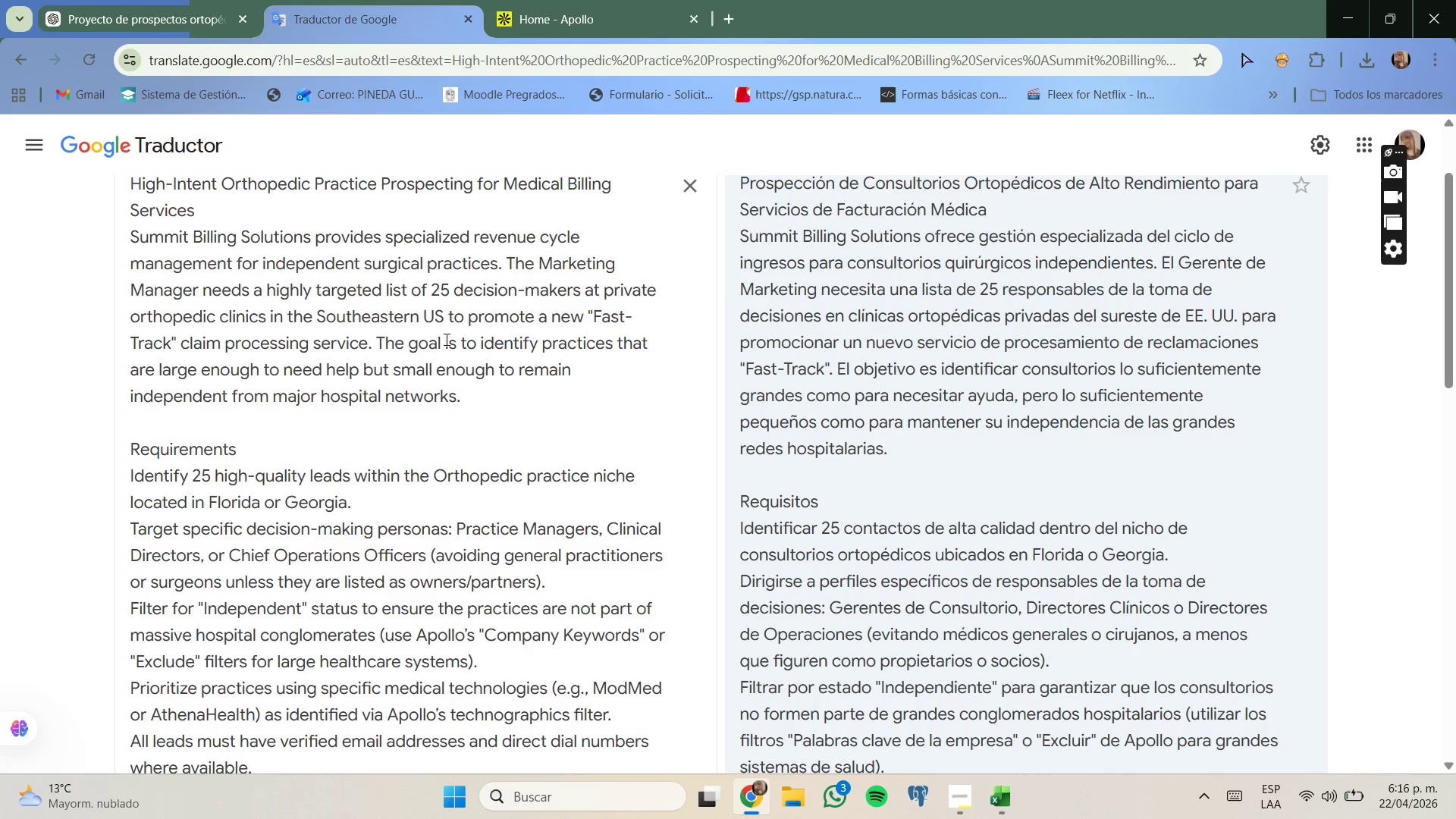 
wait(5.42)
 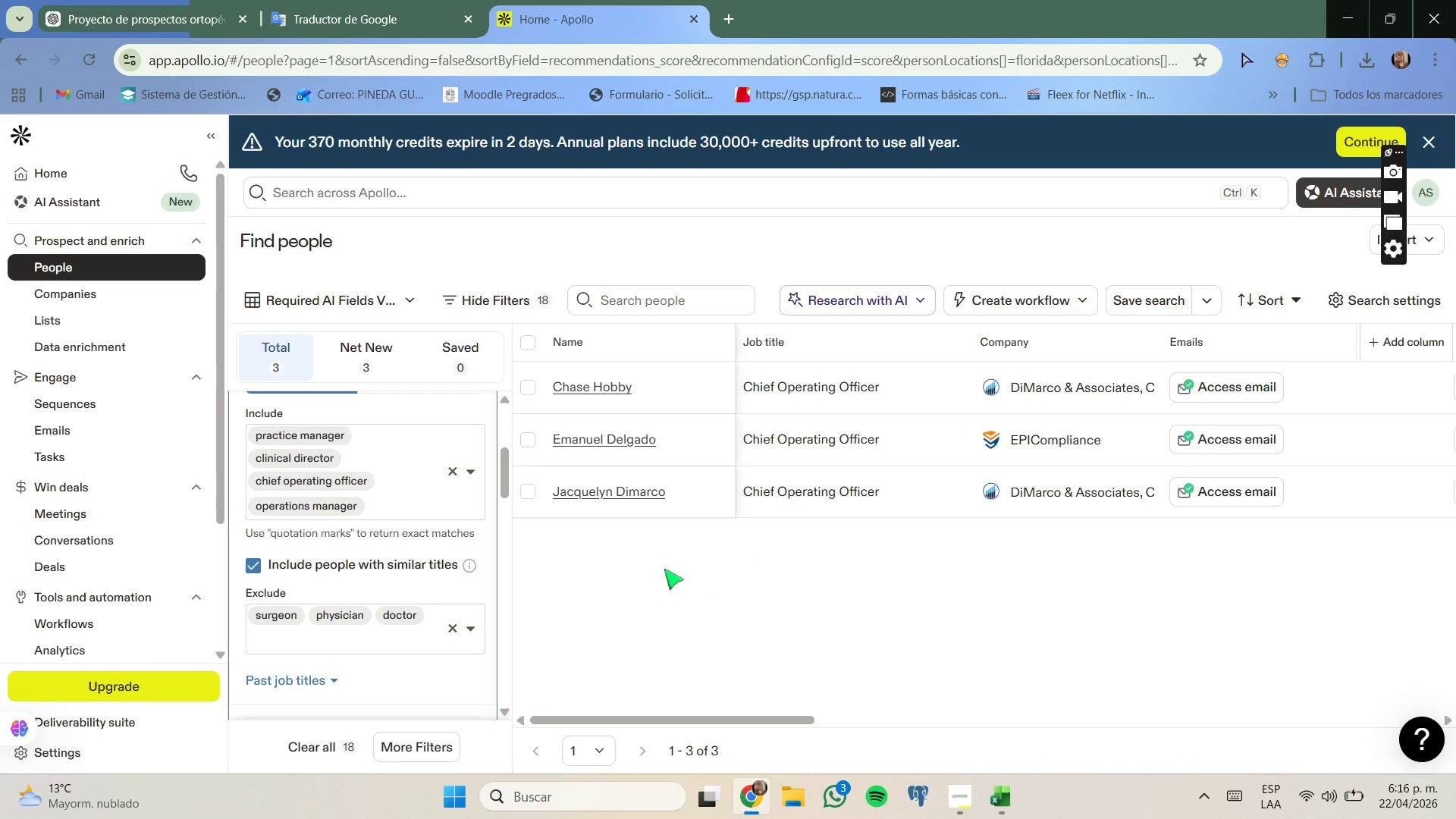 
scroll: coordinate [448, 279], scroll_direction: none, amount: 0.0
 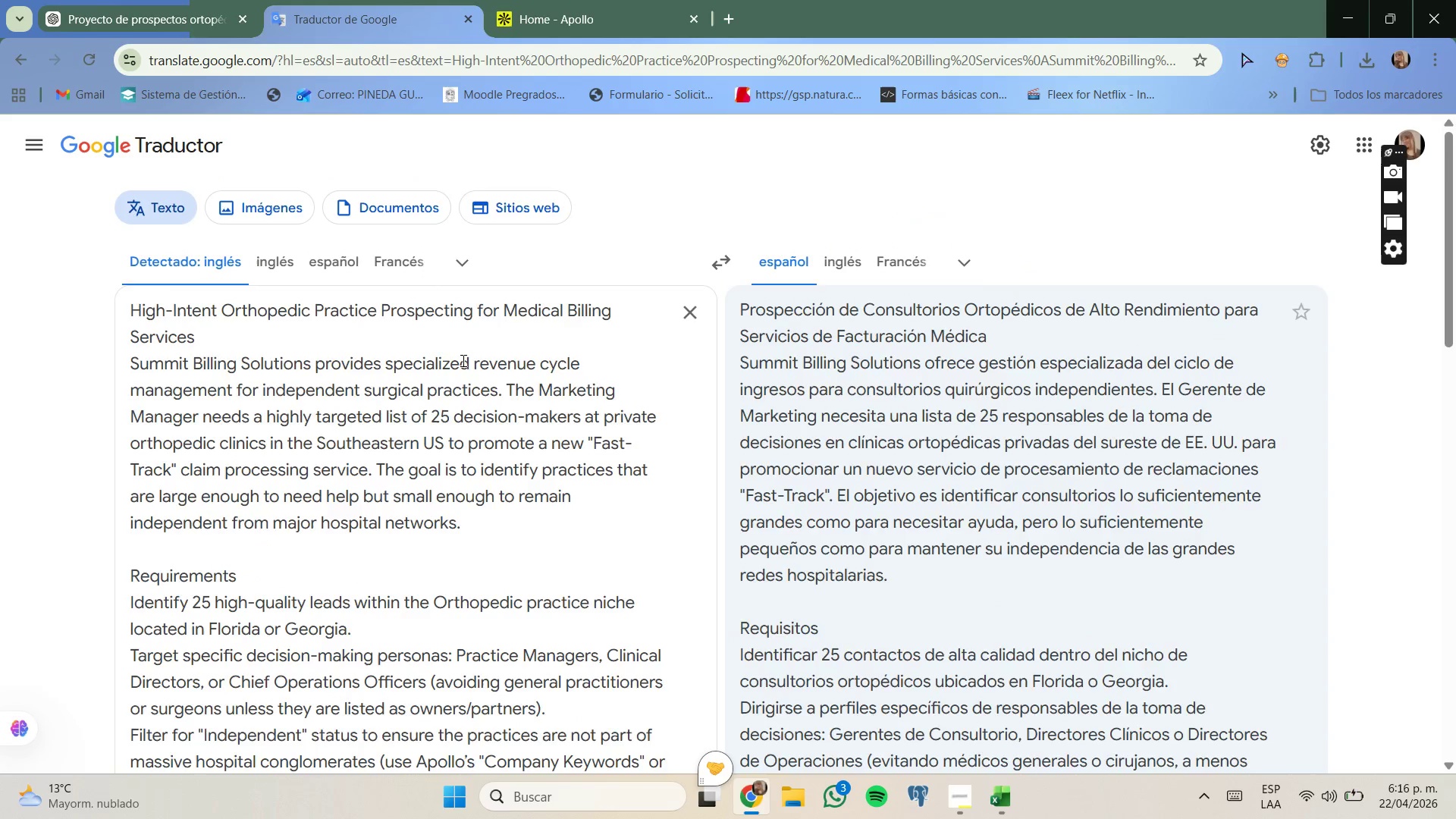 
scroll: coordinate [463, 362], scroll_direction: down, amount: 1.0
 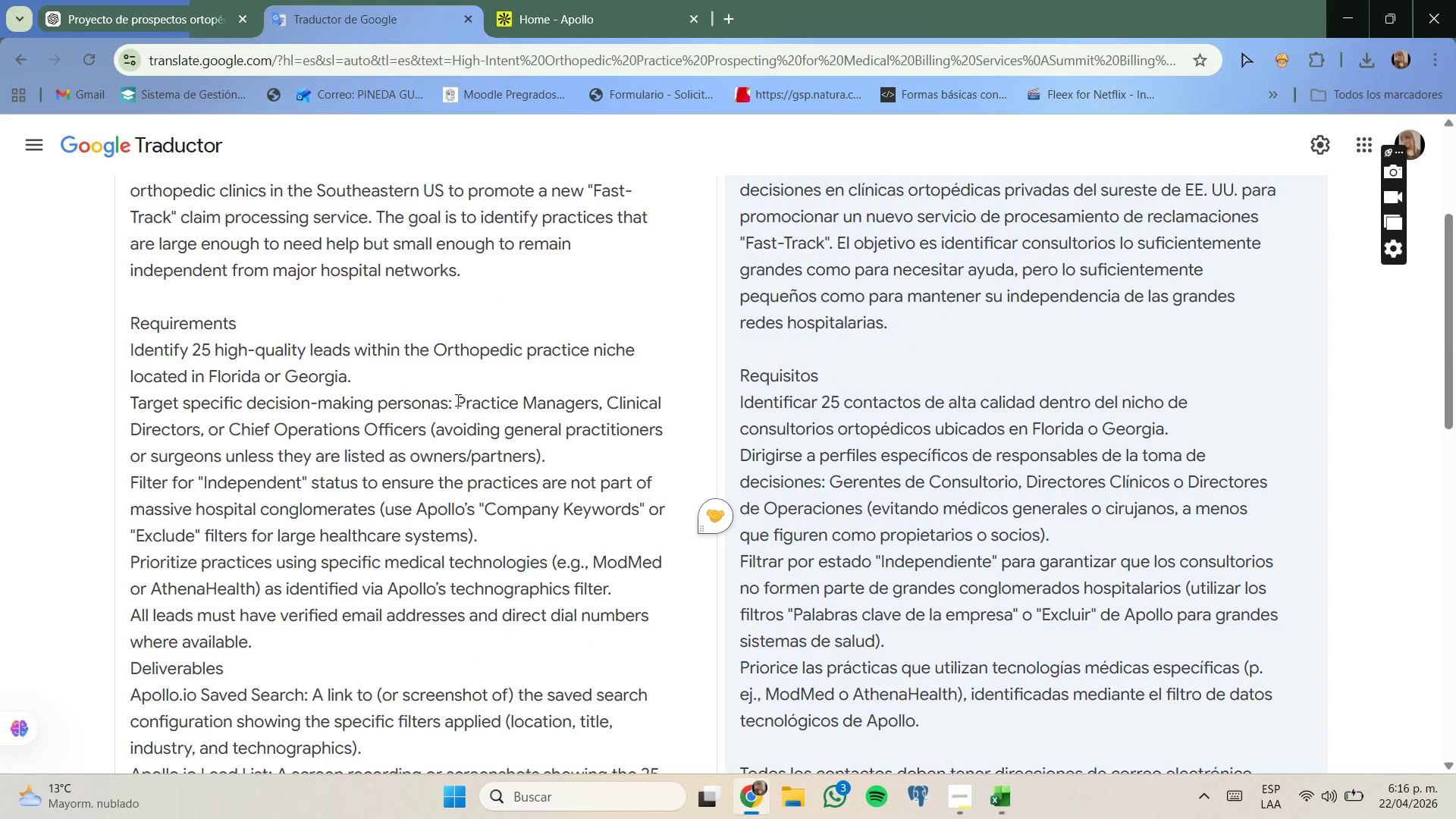 
left_click_drag(start_coordinate=[457, 399], to_coordinate=[621, 439])
 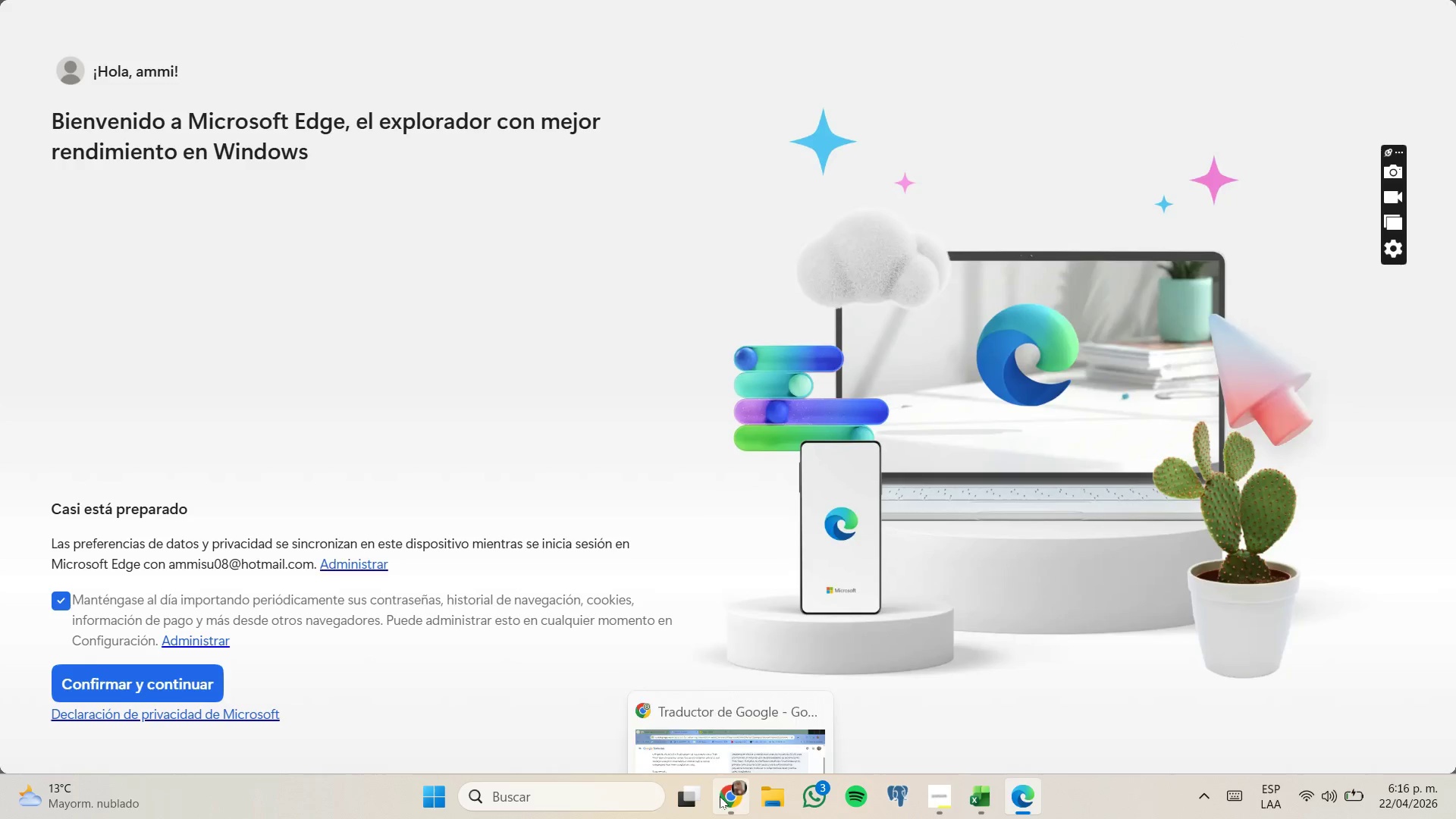 
left_click([716, 717])
 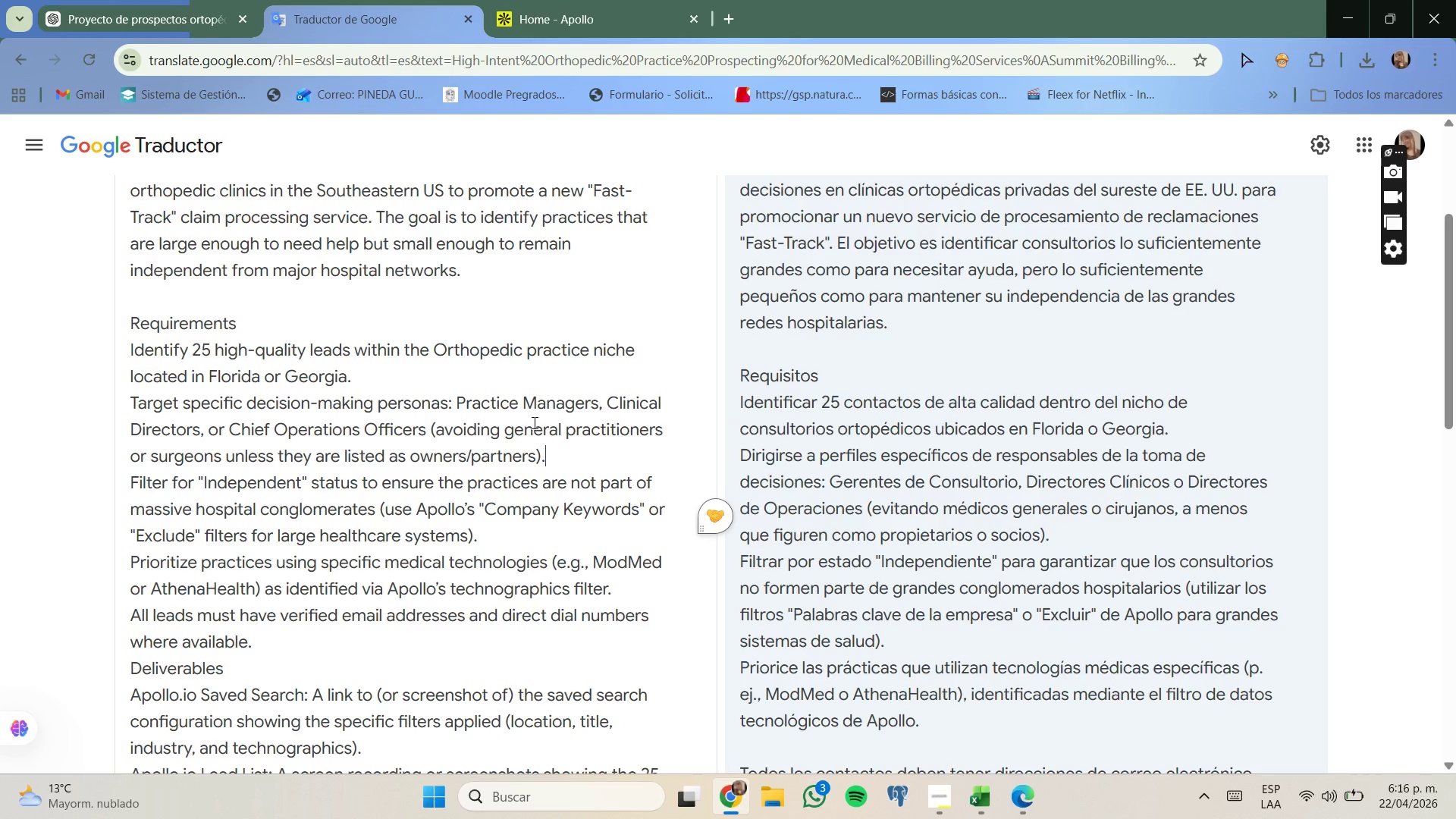 
left_click([974, 790])
 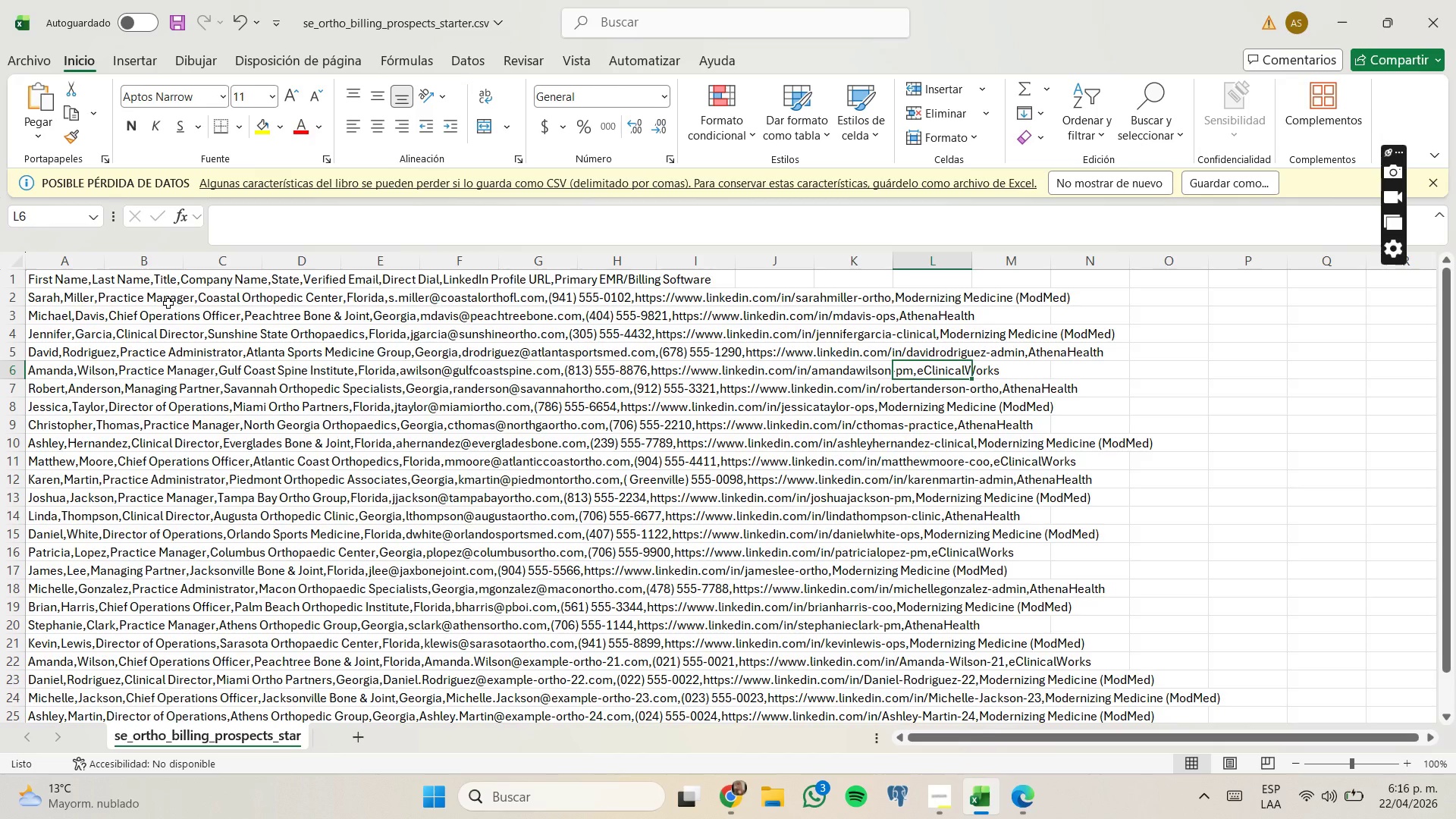 
wait(11.44)
 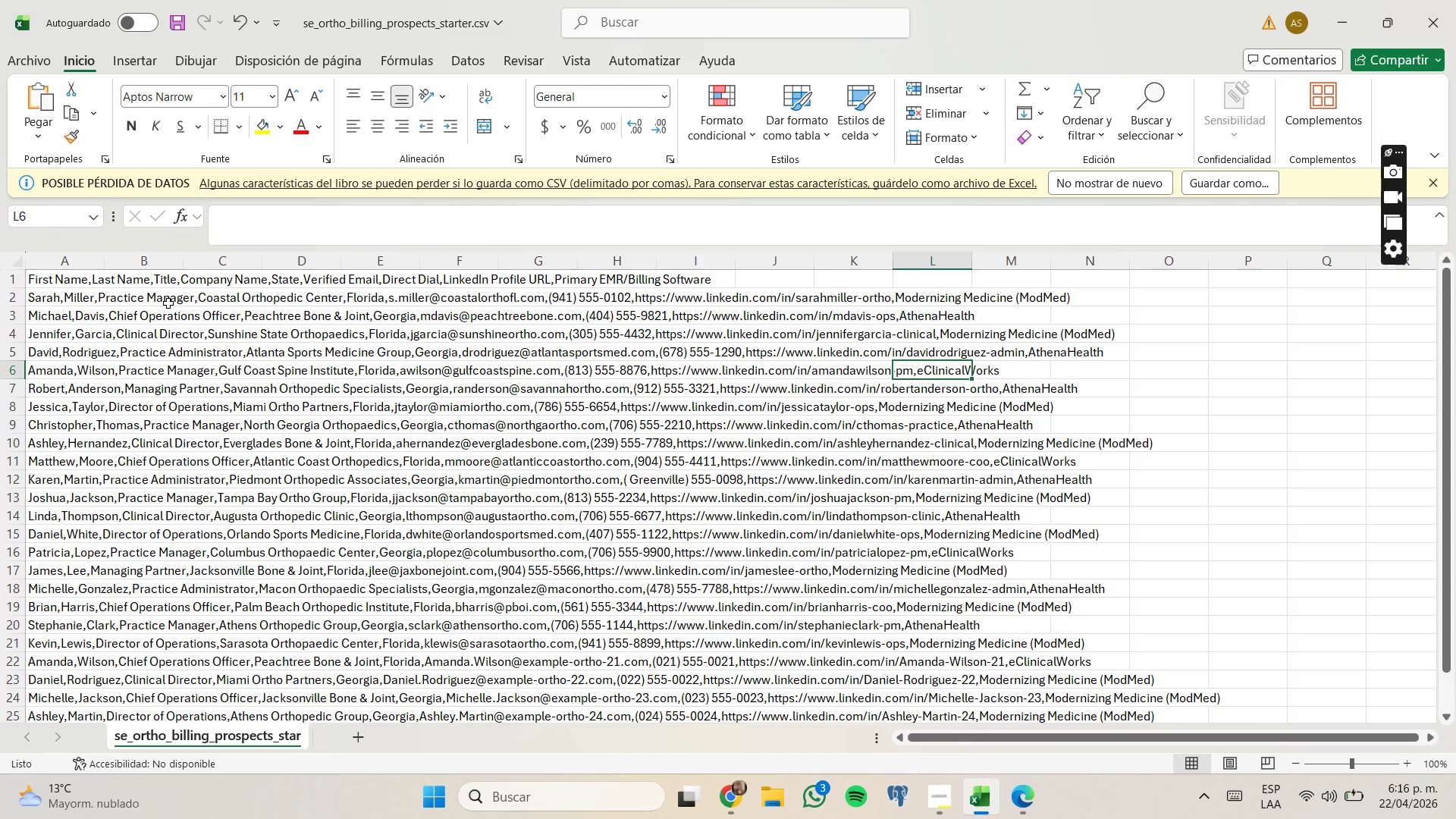 
left_click([157, 303])
 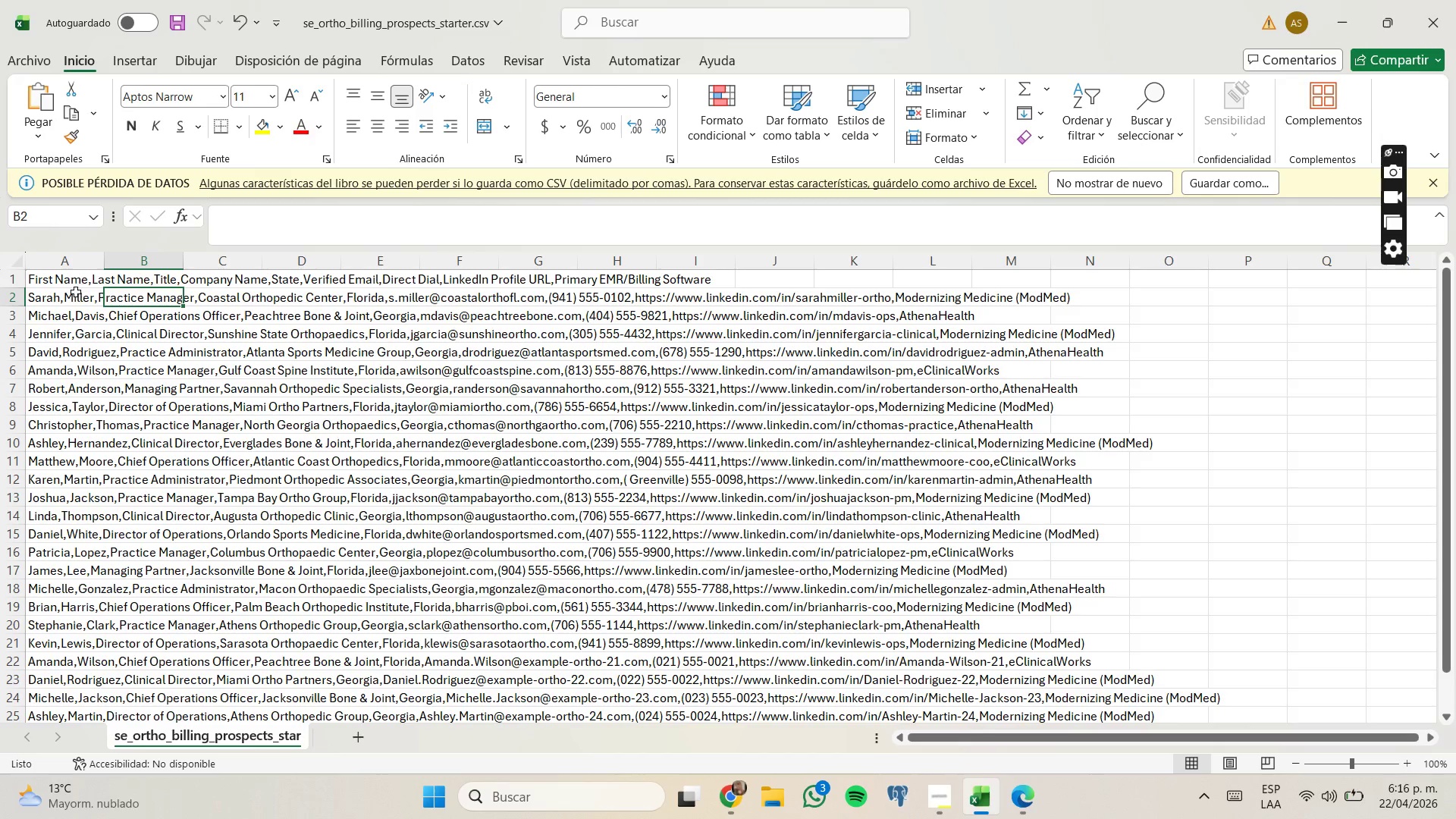 
left_click([75, 292])
 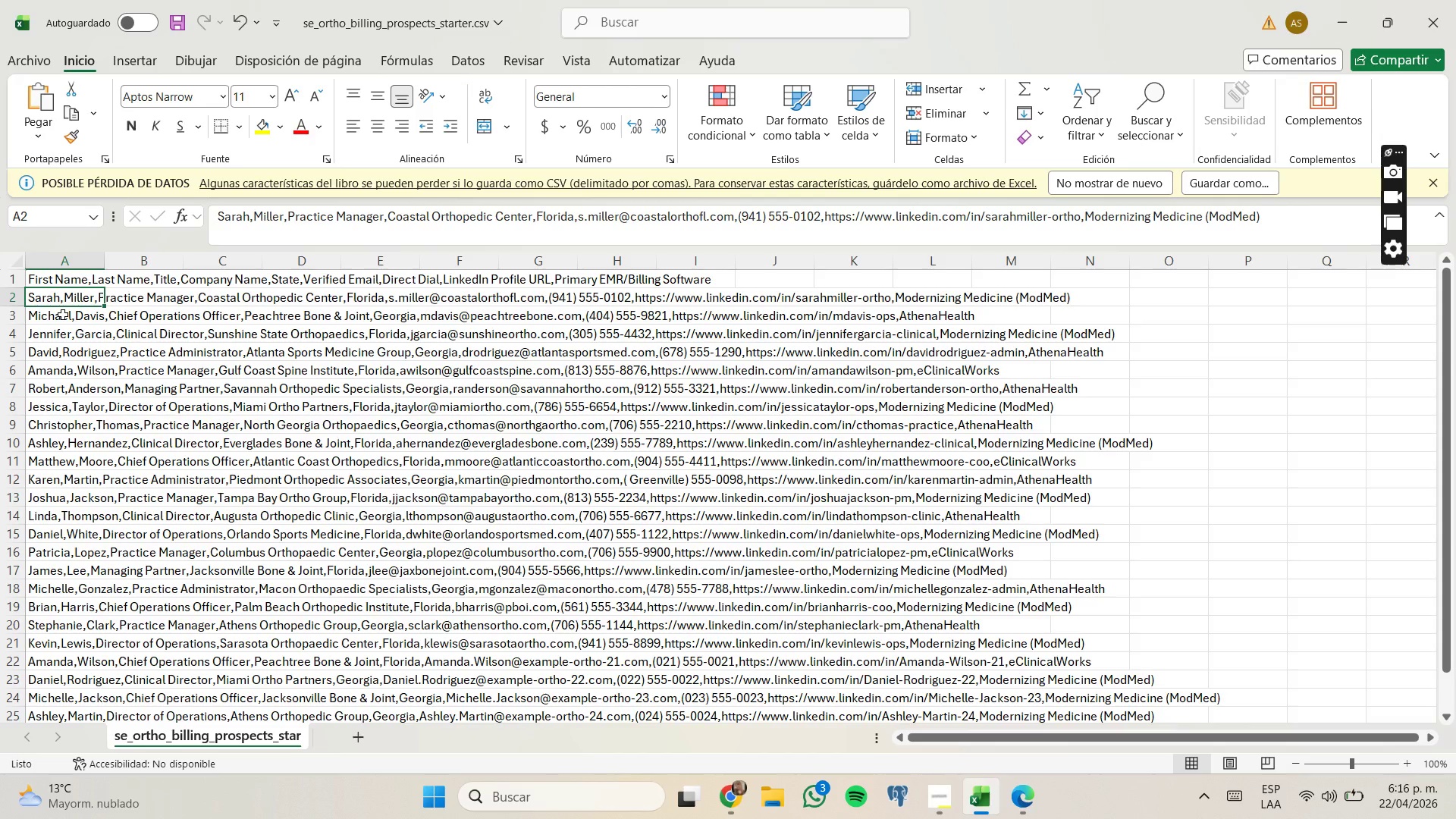 
left_click([63, 315])
 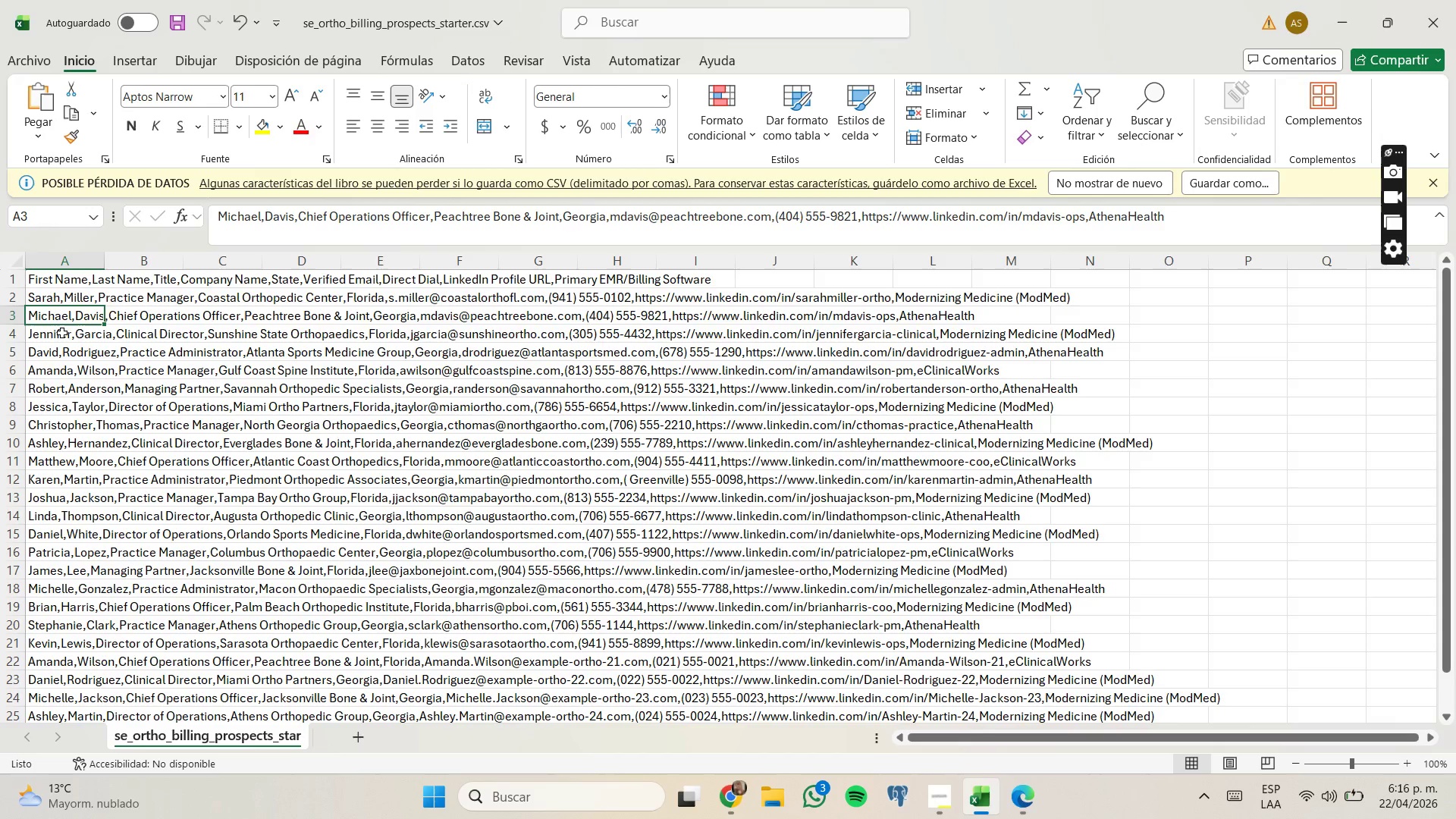 
left_click([62, 340])
 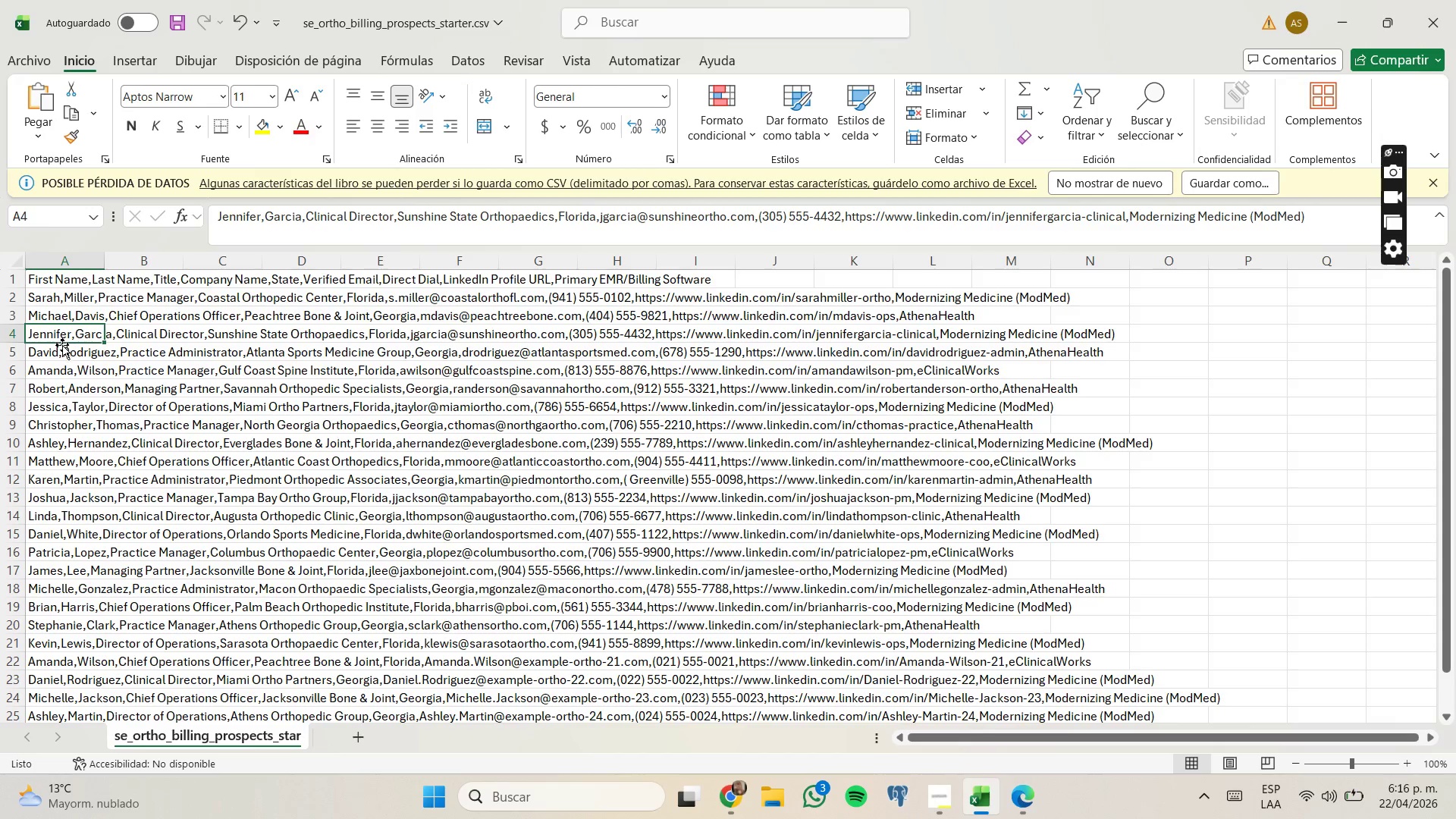 
left_click([61, 351])
 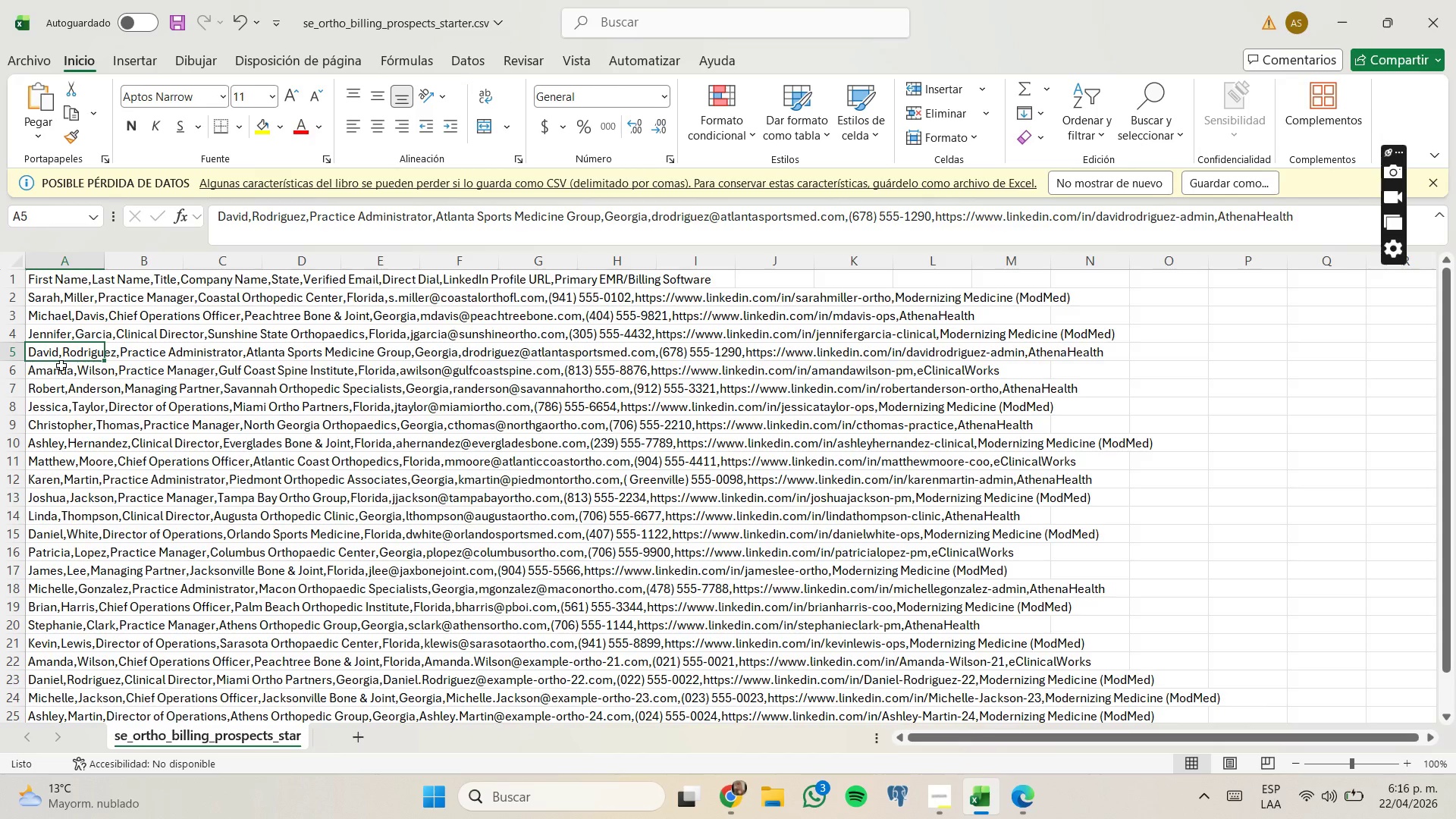 
wait(6.39)
 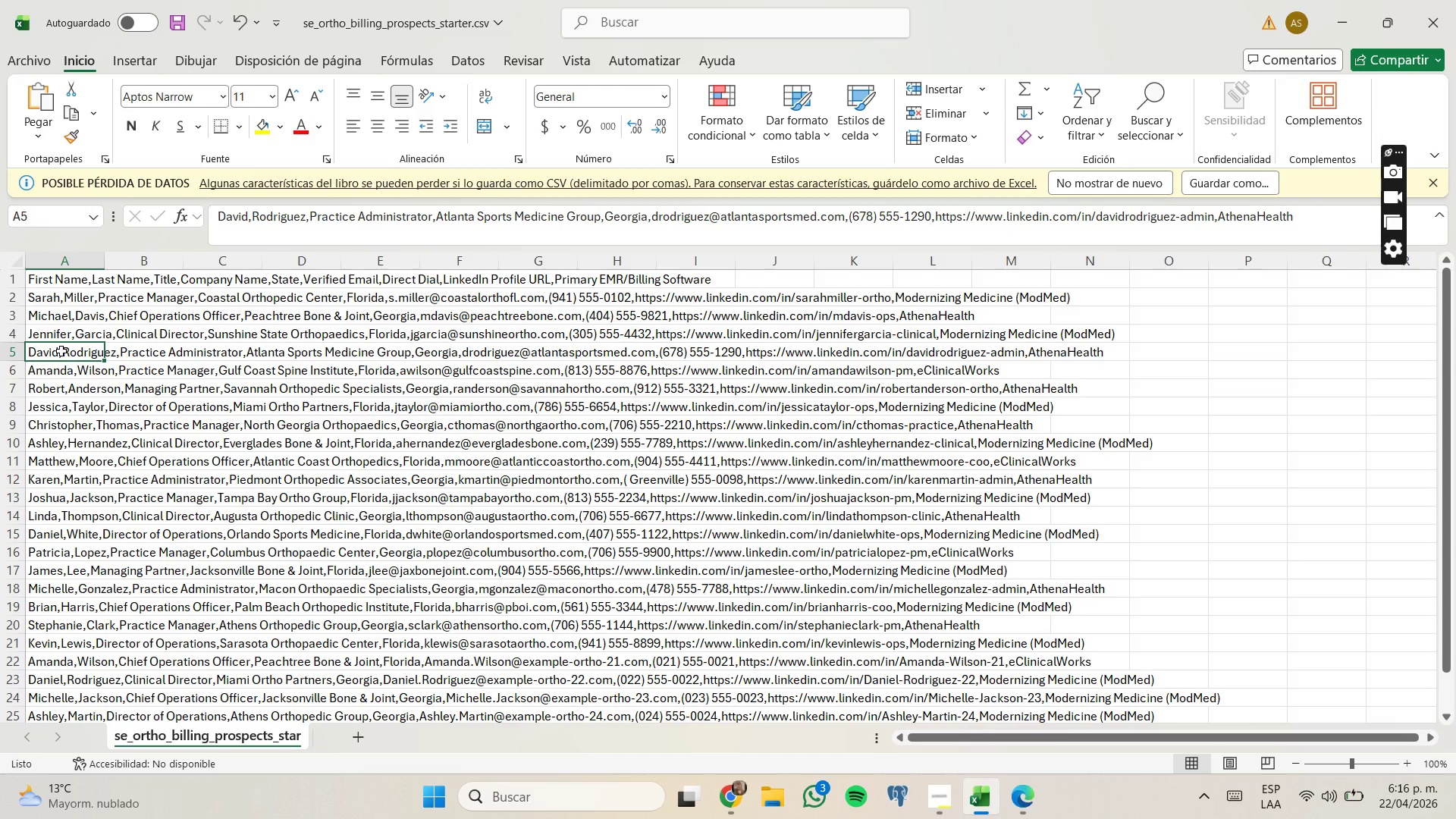 
left_click([61, 368])
 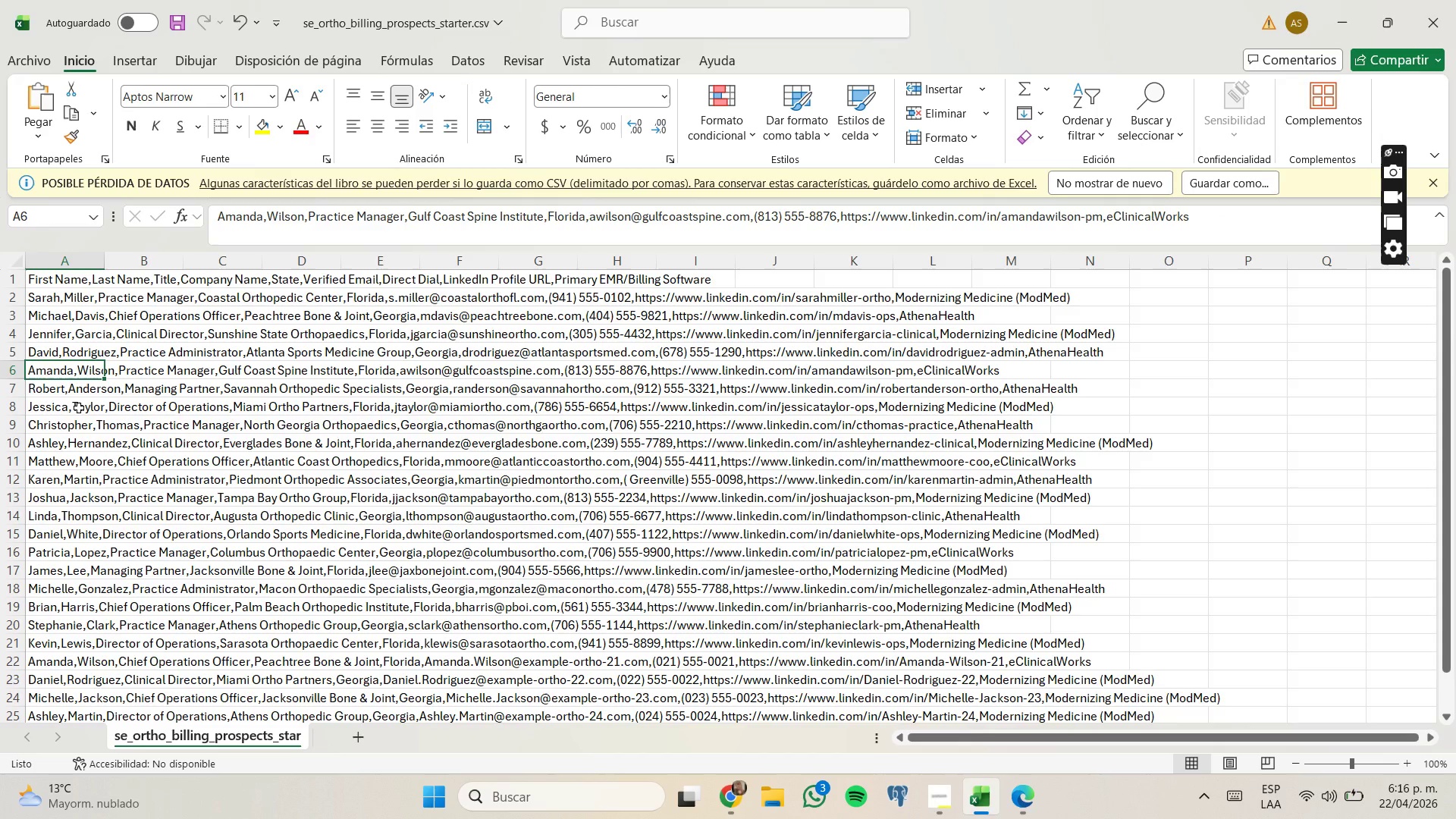 
wait(7.28)
 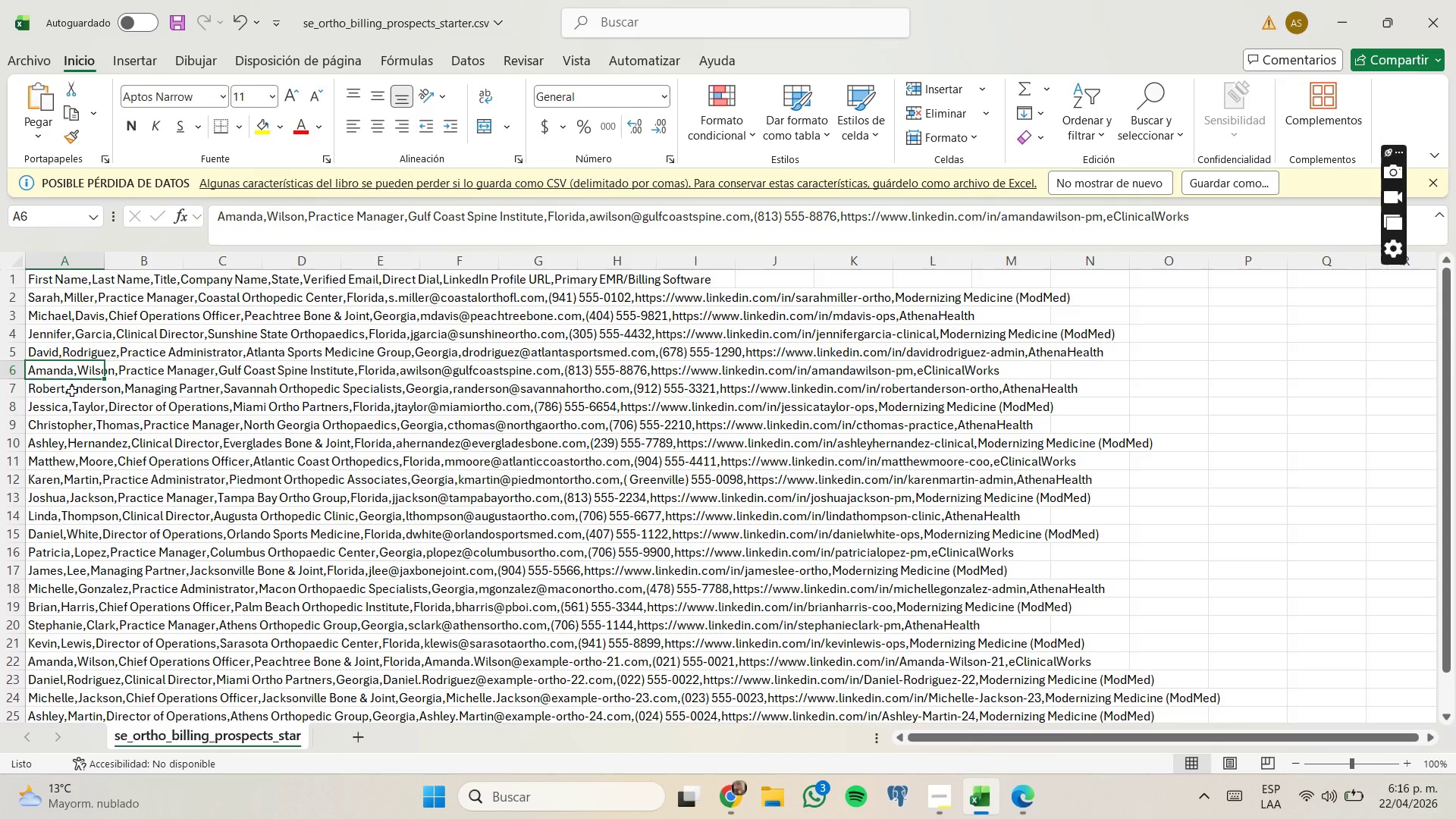 
left_click([78, 388])
 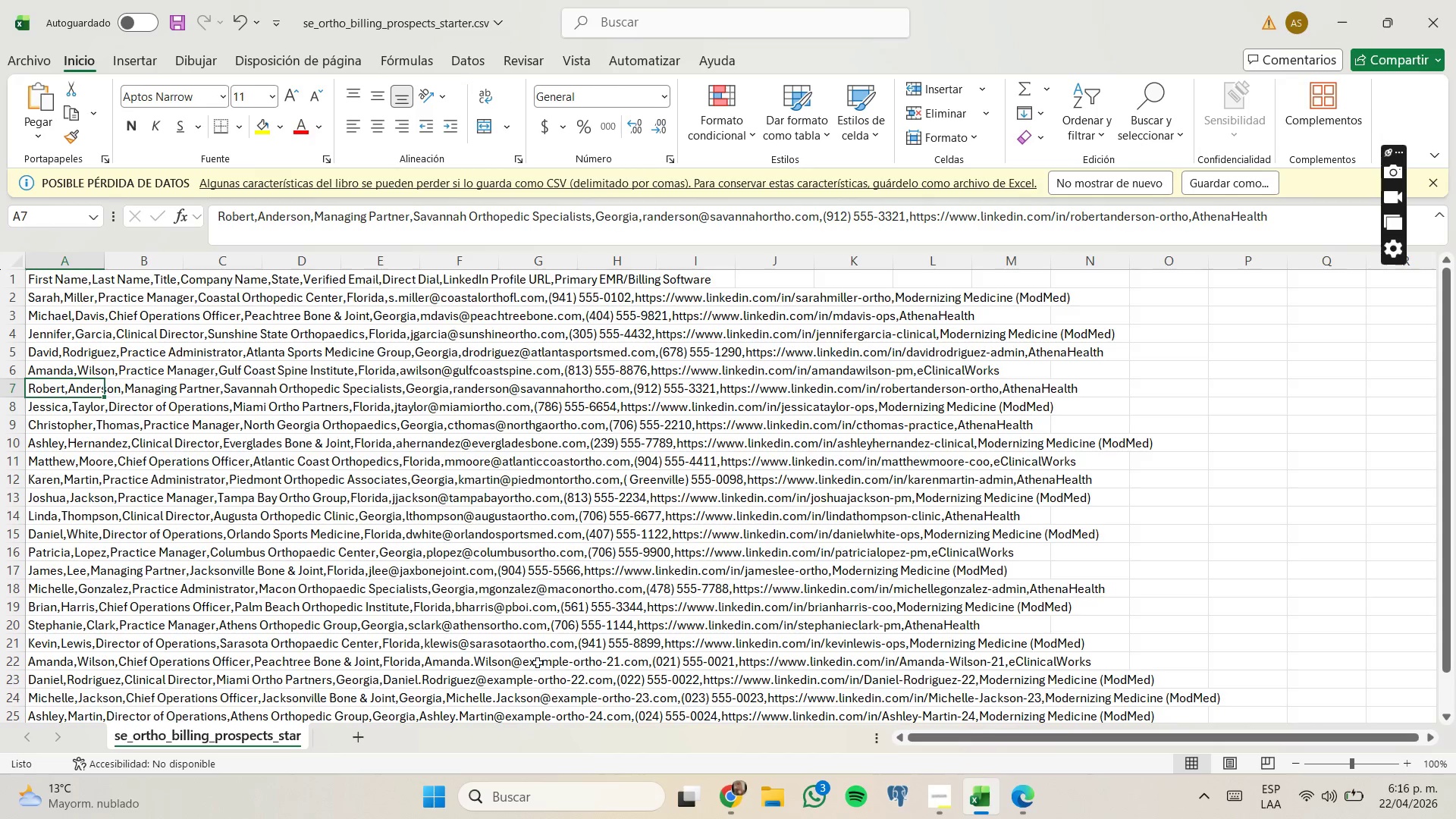 
wait(7.55)
 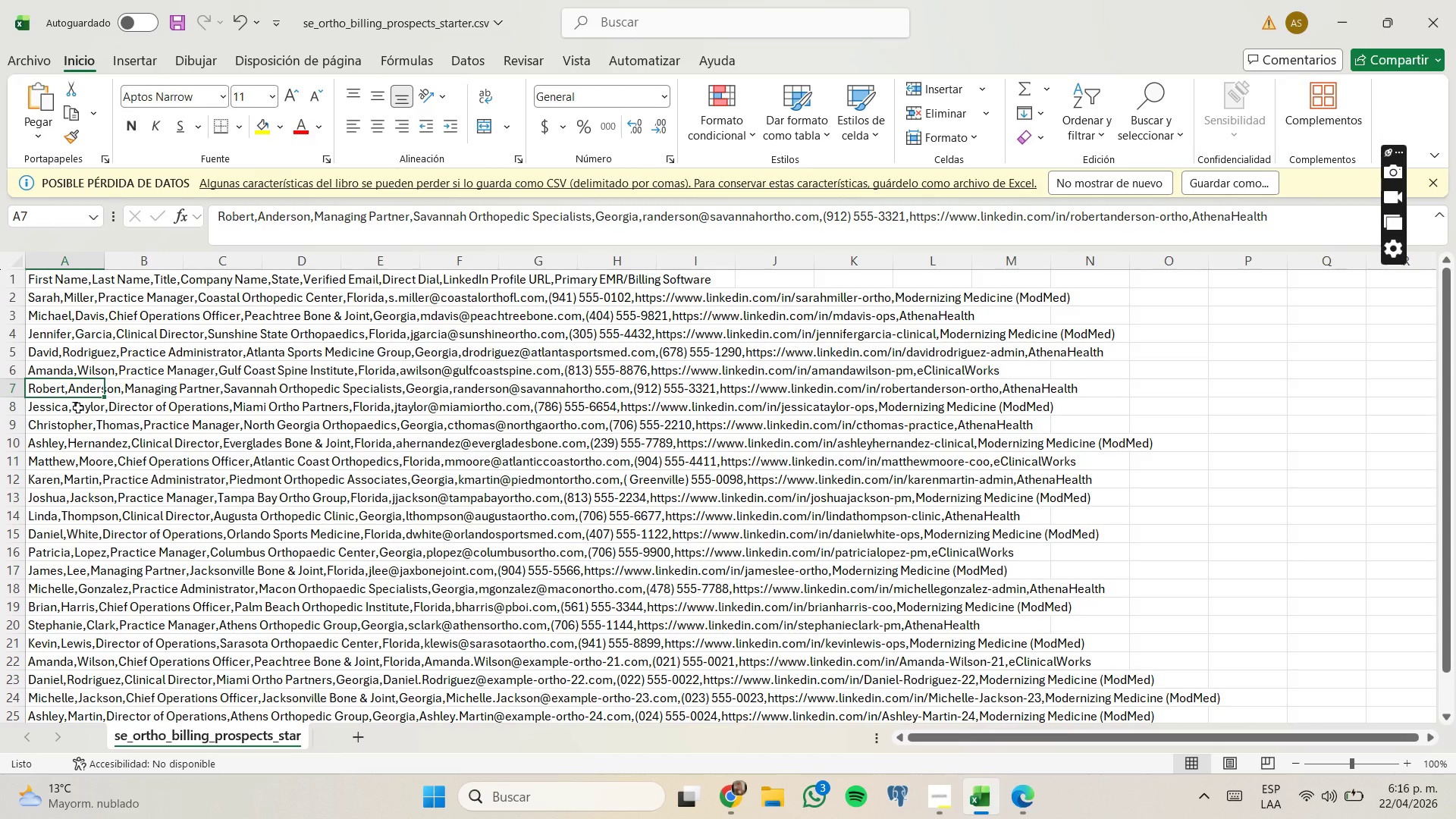 
left_click([745, 803])
 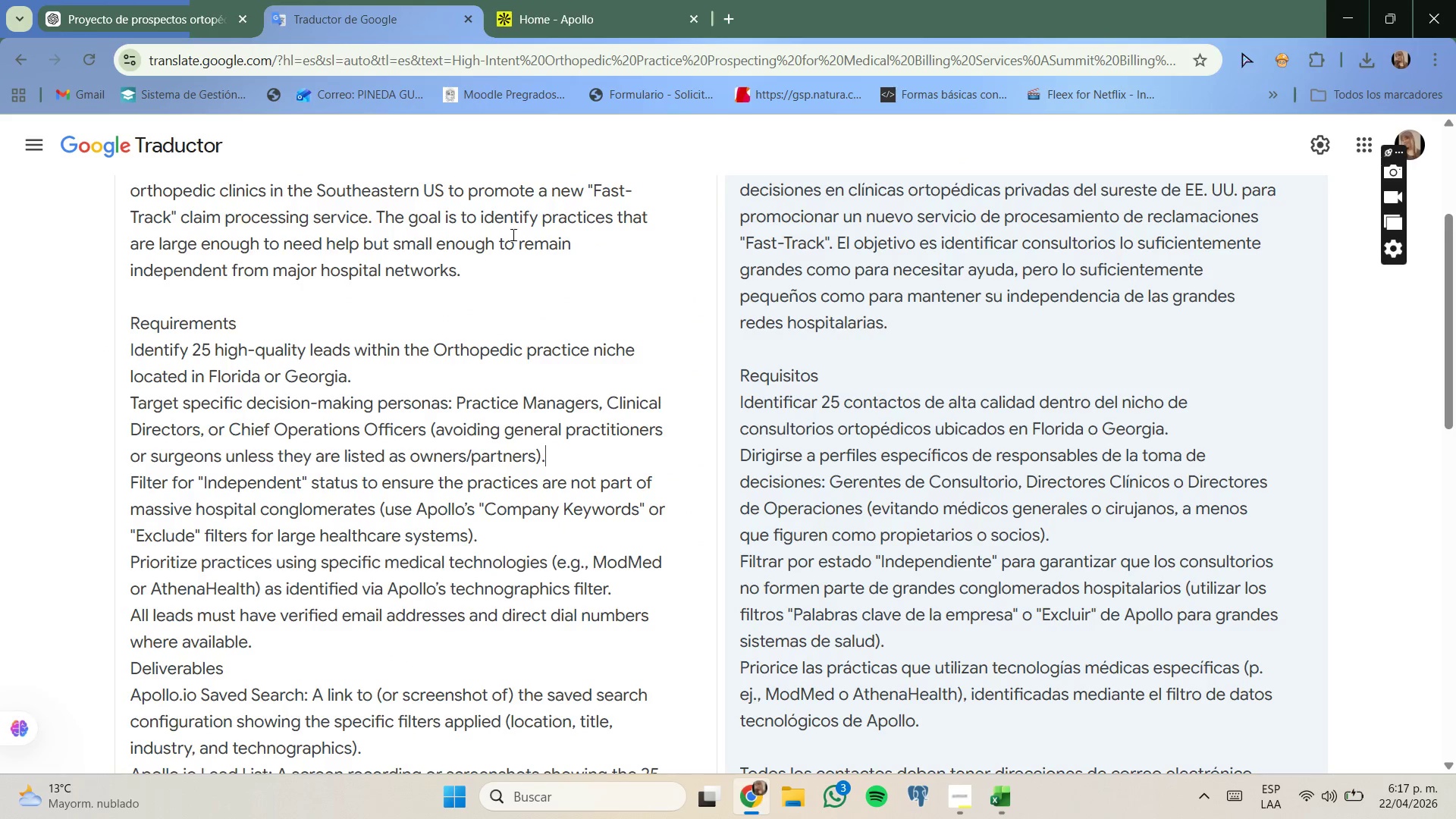 
left_click([579, 0])
 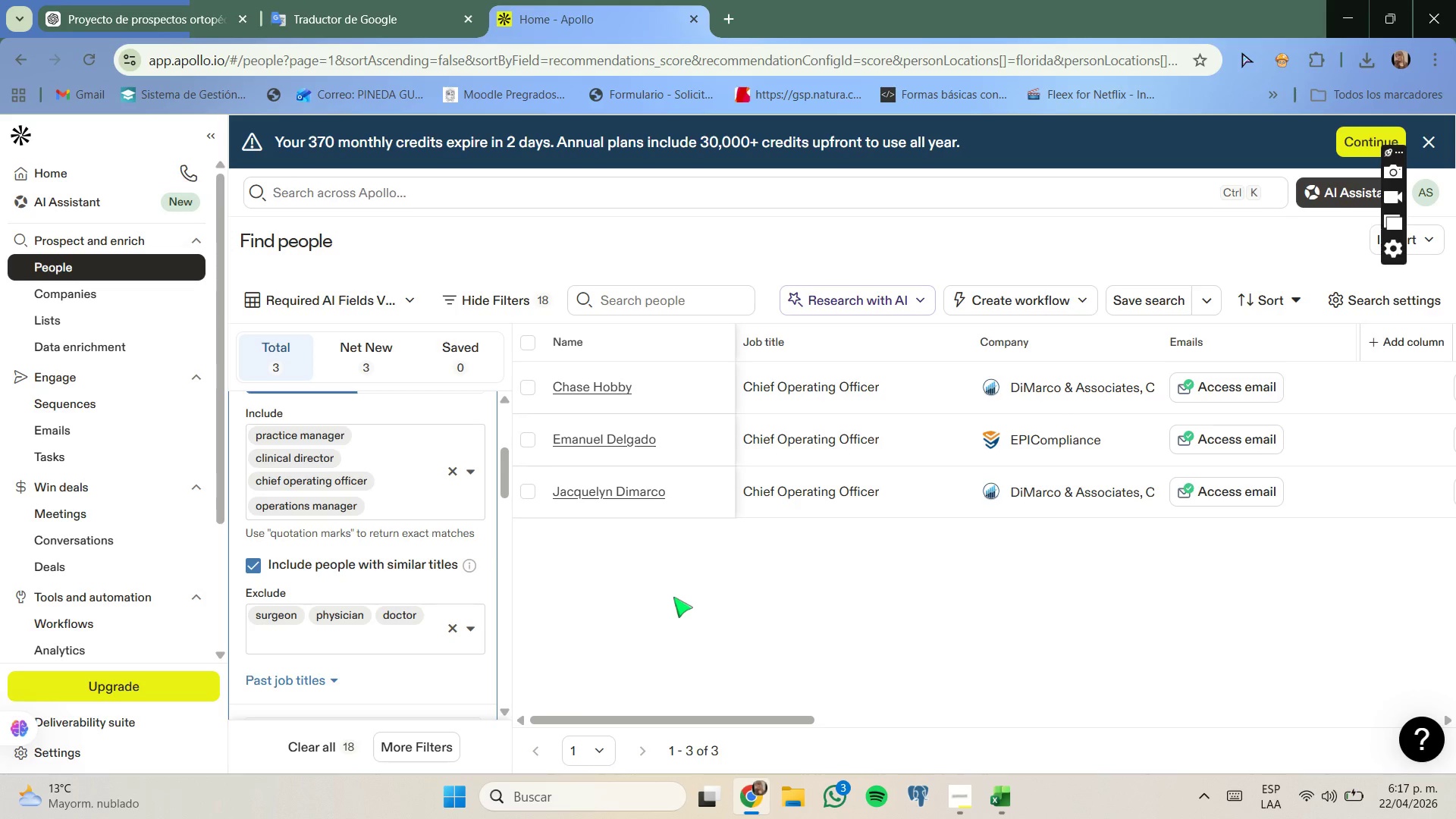 
wait(7.08)
 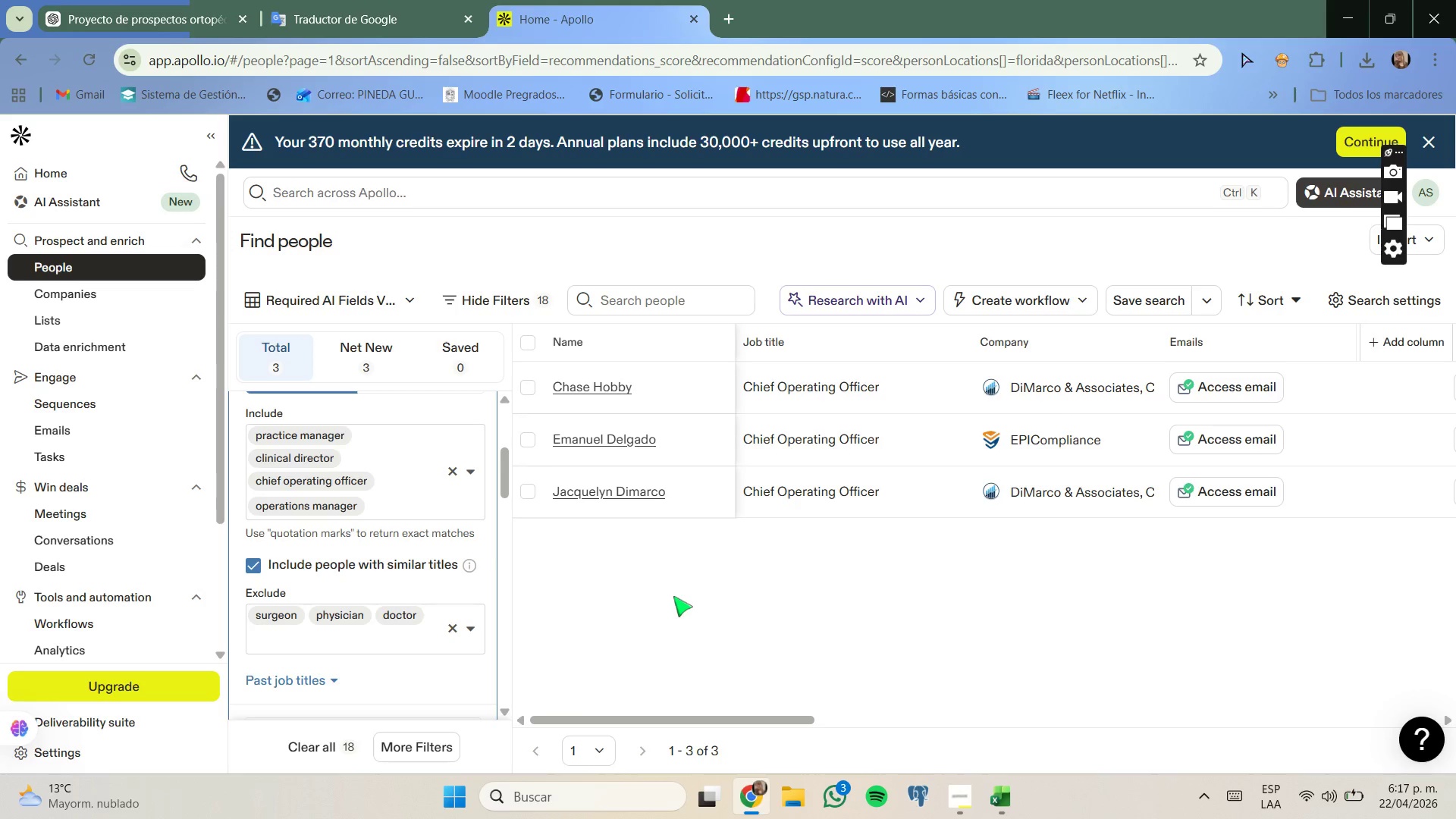 
right_click([593, 390])
 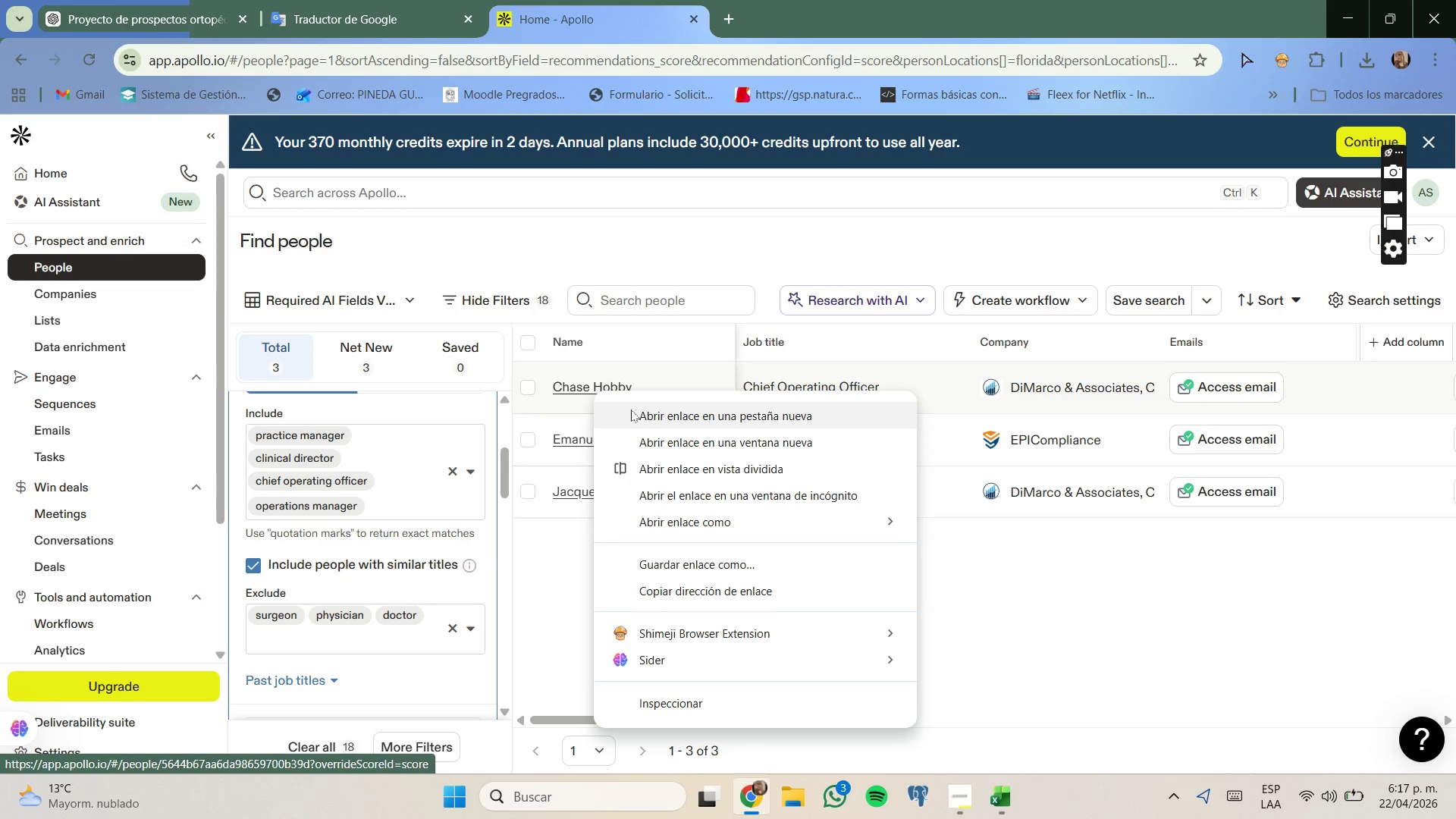 
left_click([631, 410])
 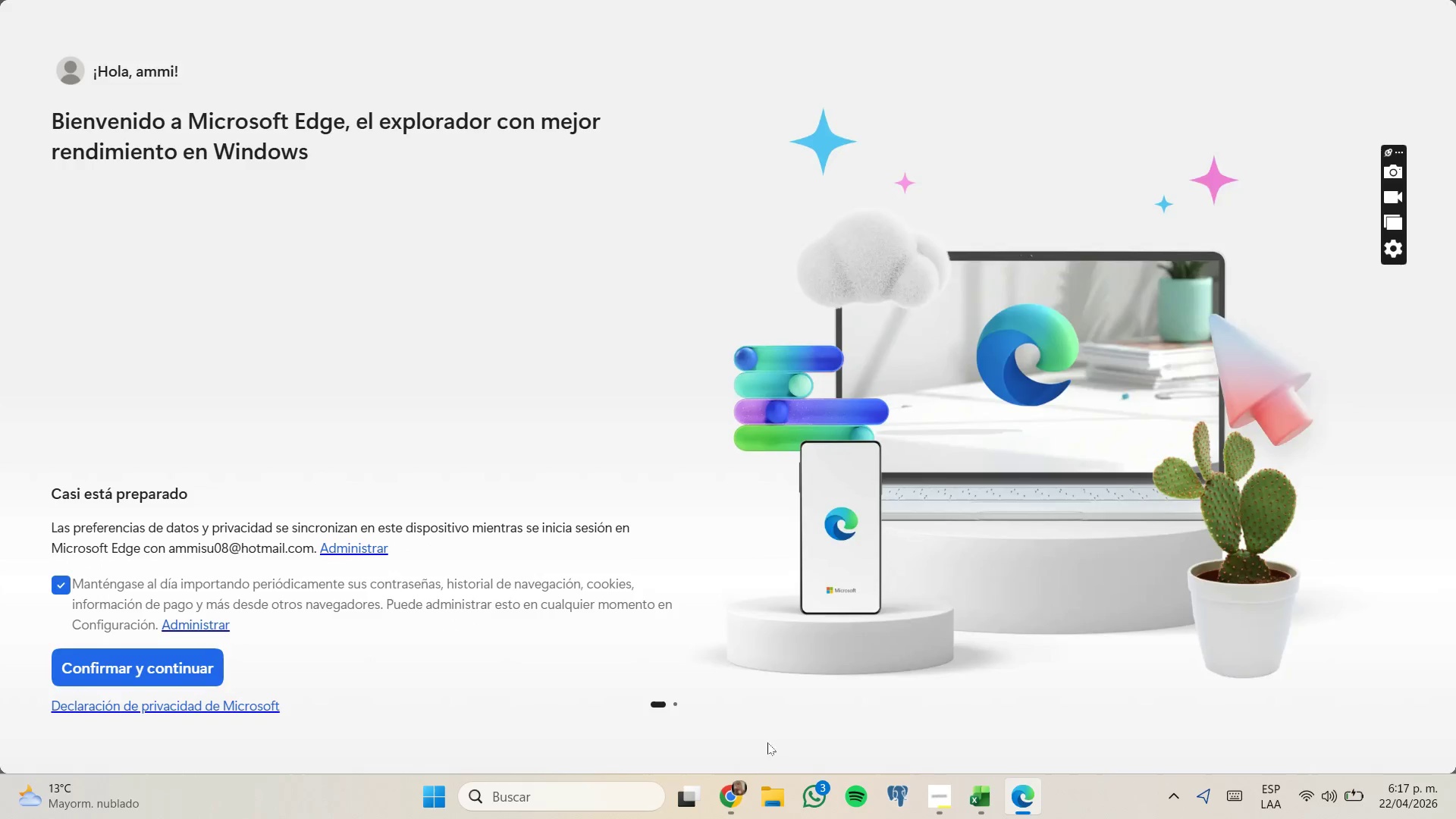 
wait(5.47)
 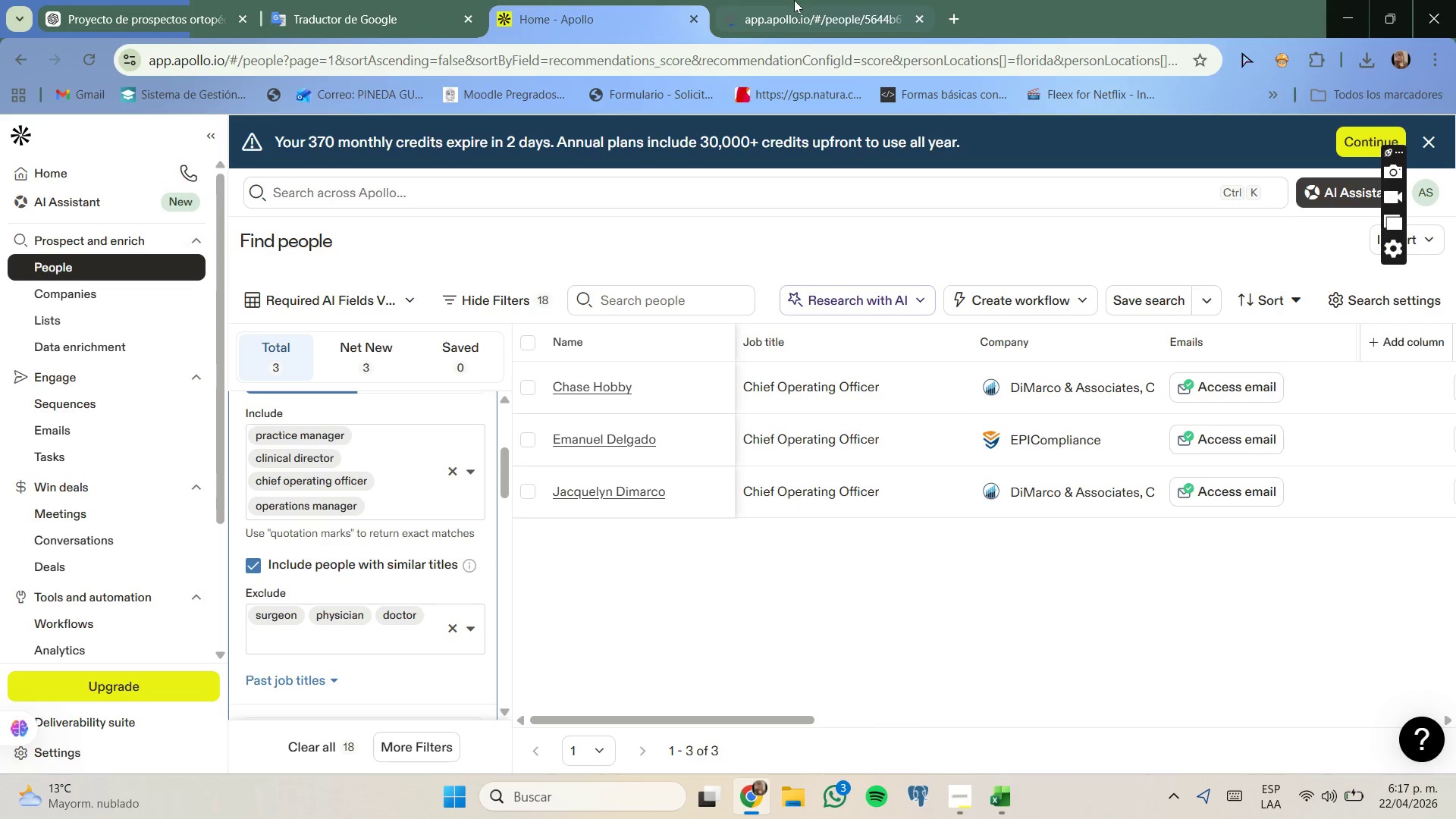 
left_click([828, 0])
 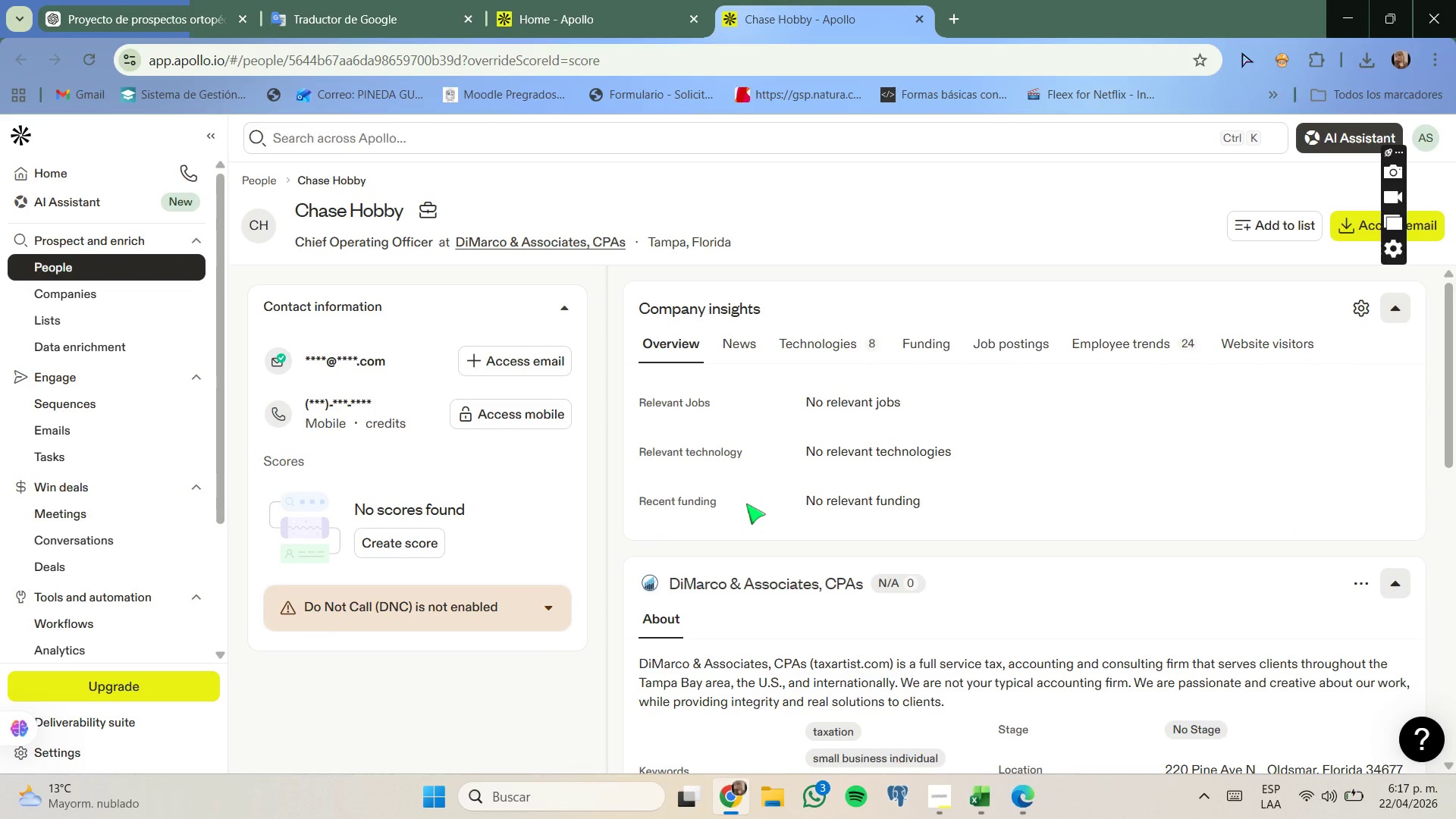 
wait(13.48)
 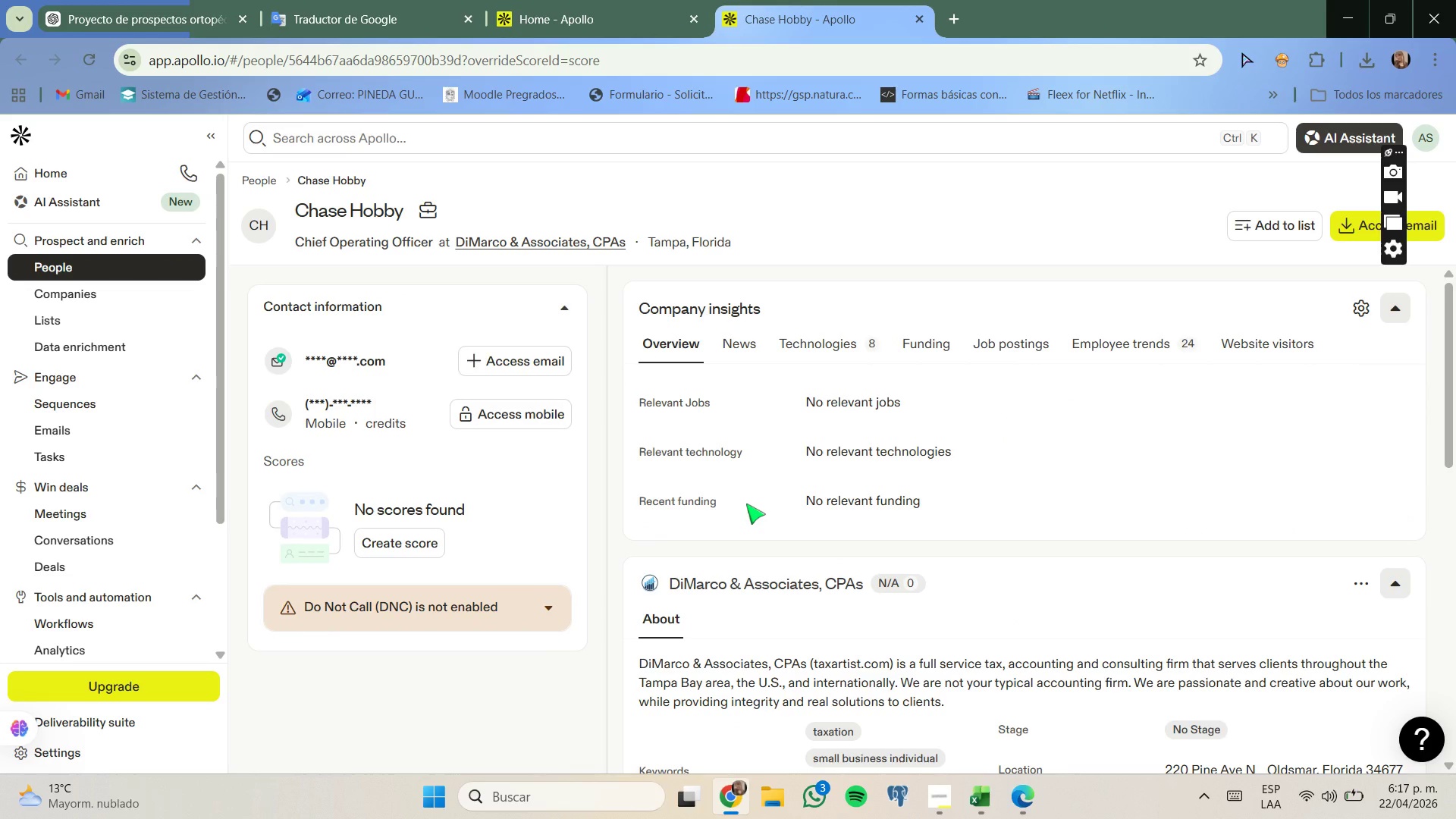 
left_click([805, 347])
 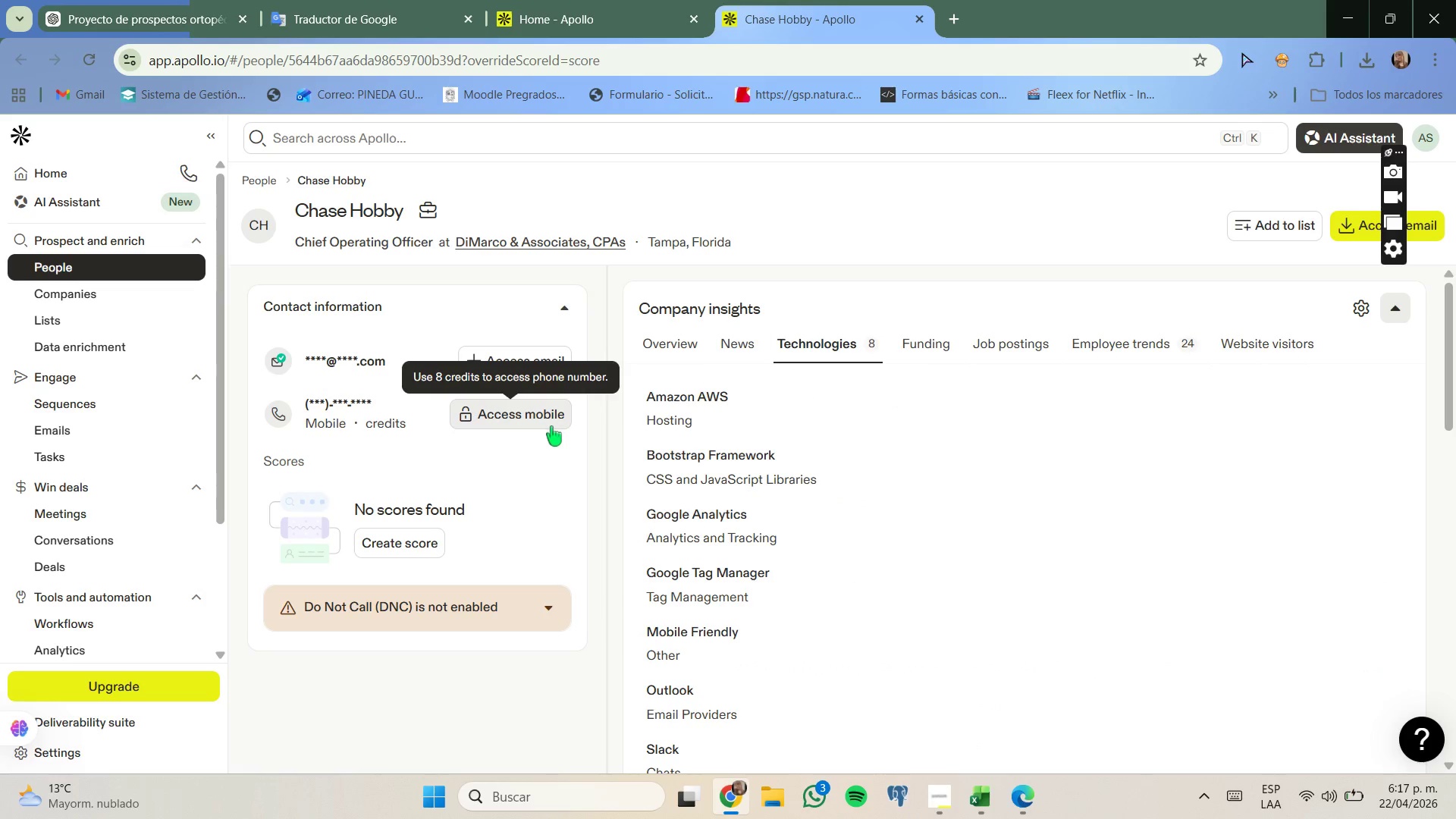 
left_click([551, 427])
 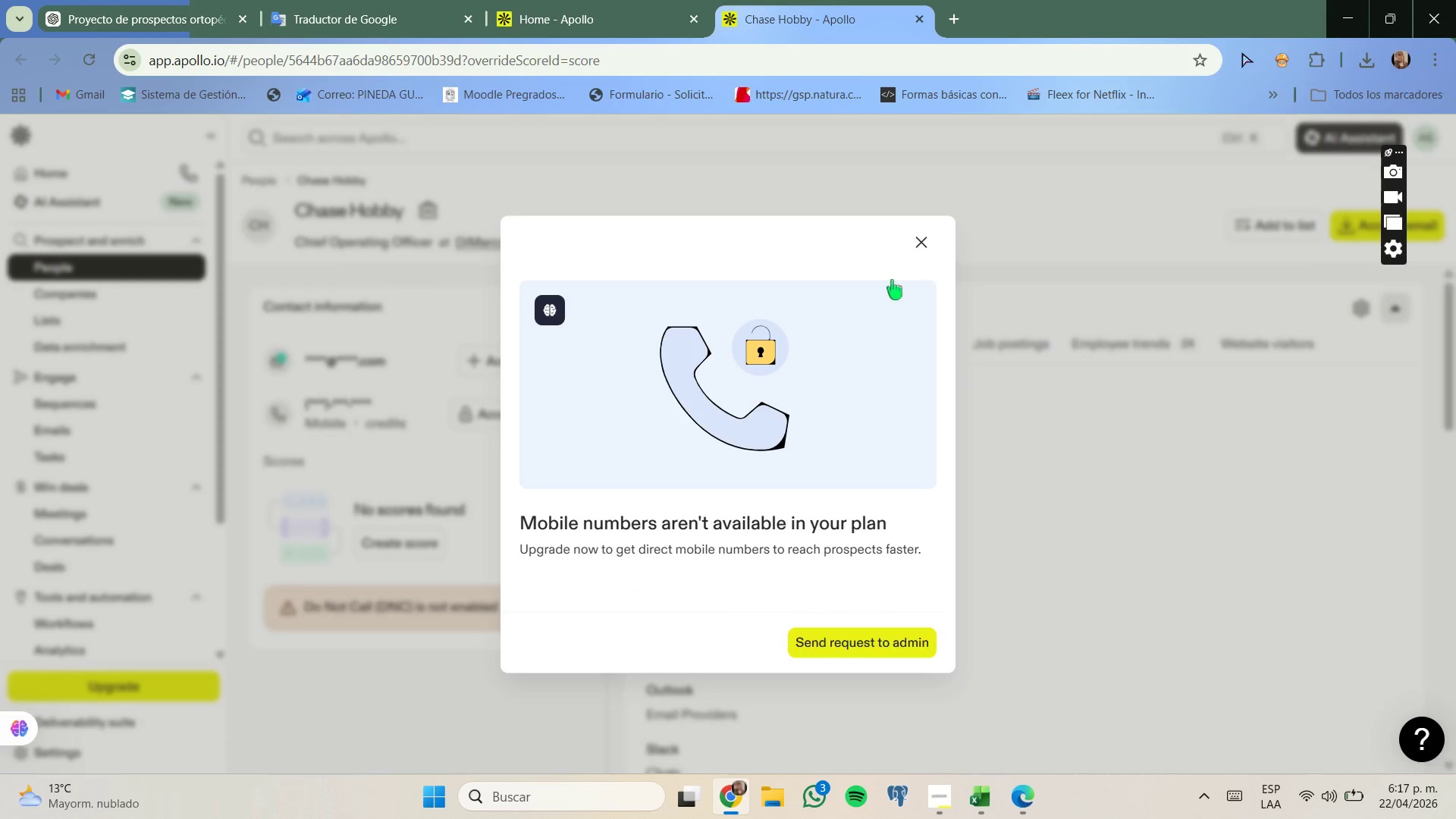 
left_click([923, 242])
 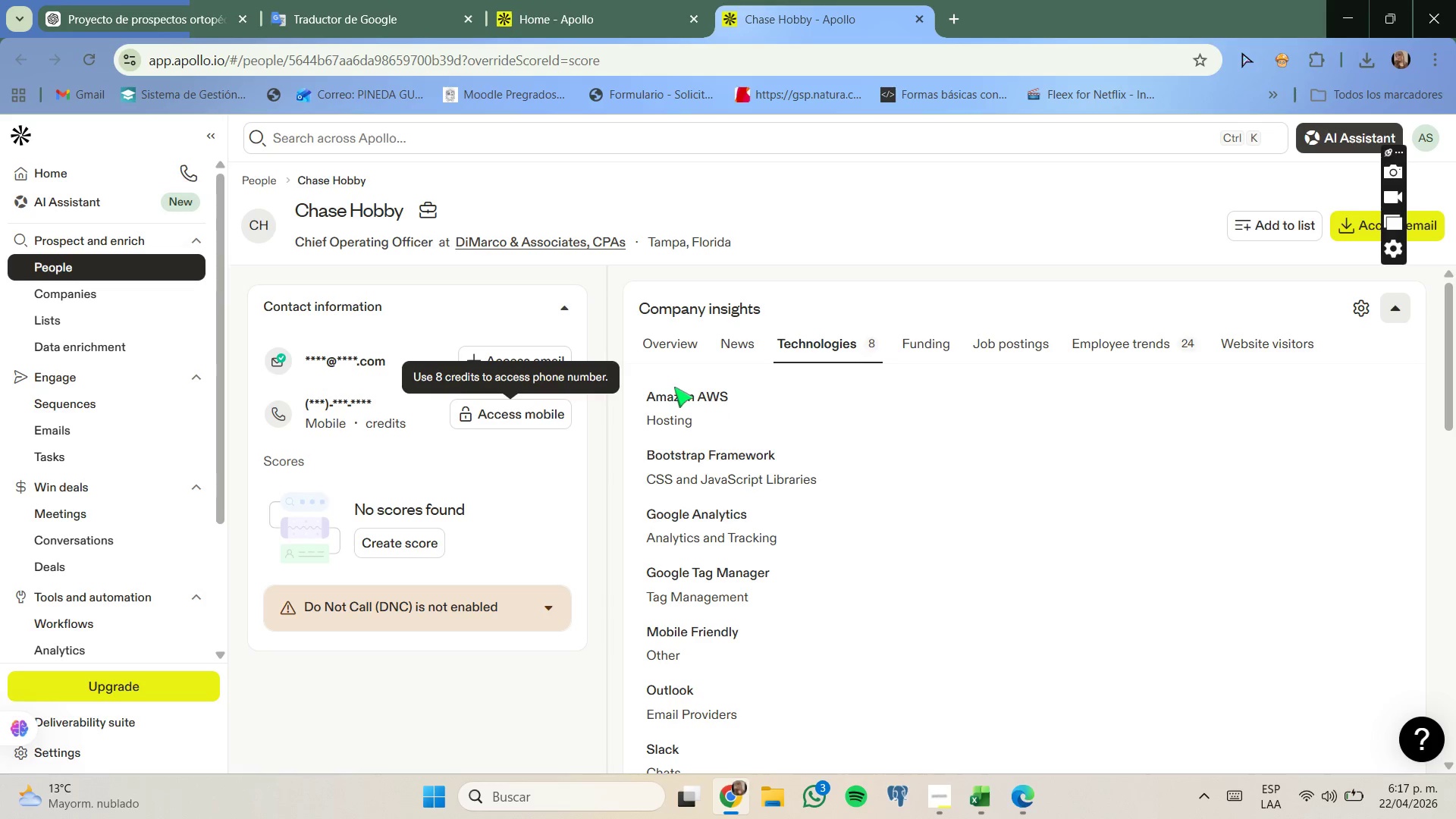 
scroll: coordinate [719, 536], scroll_direction: down, amount: 2.0
 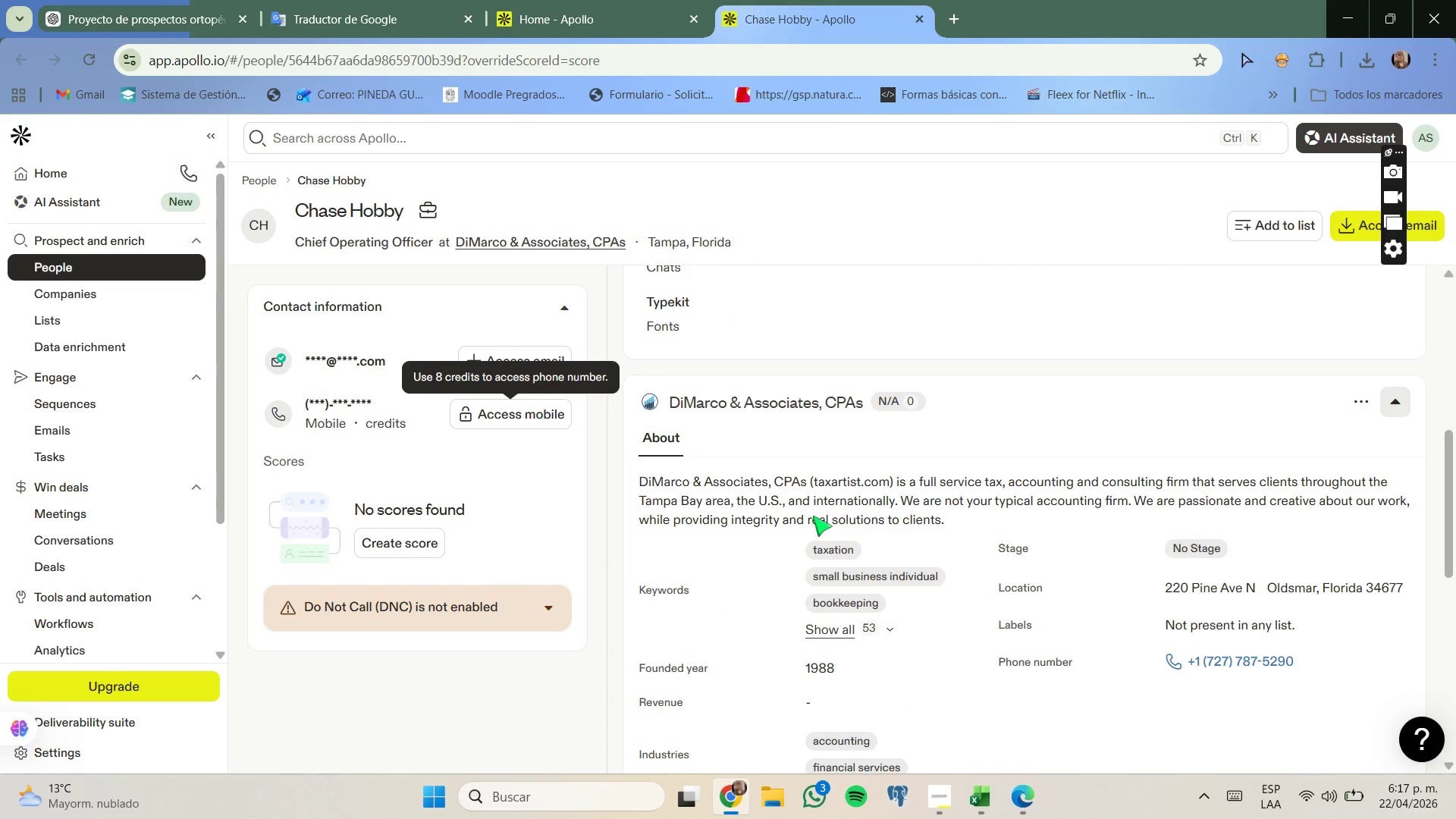 
wait(8.33)
 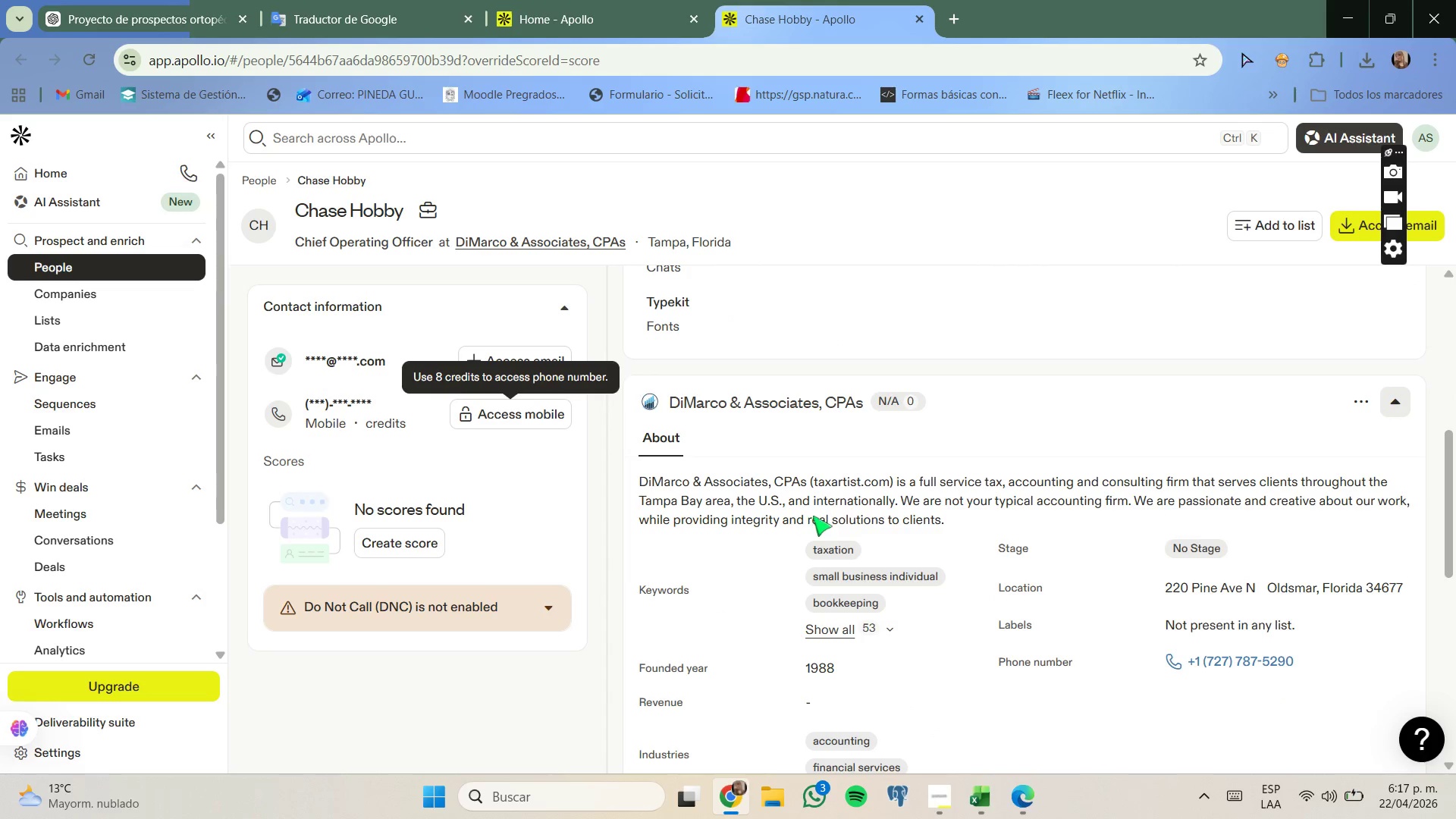 
scroll: coordinate [951, 623], scroll_direction: down, amount: 4.0
 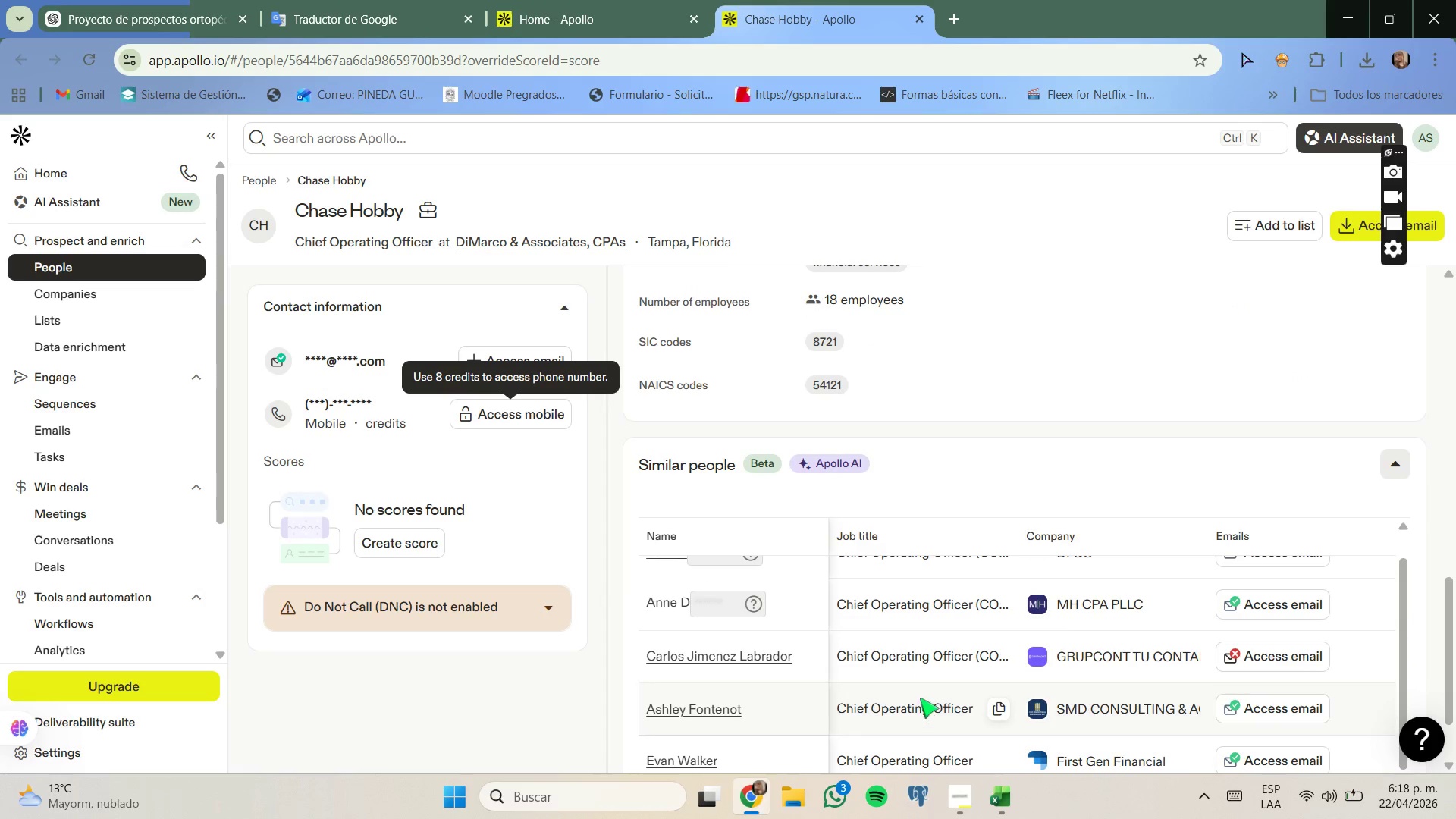 
scroll: coordinate [925, 647], scroll_direction: none, amount: 0.0
 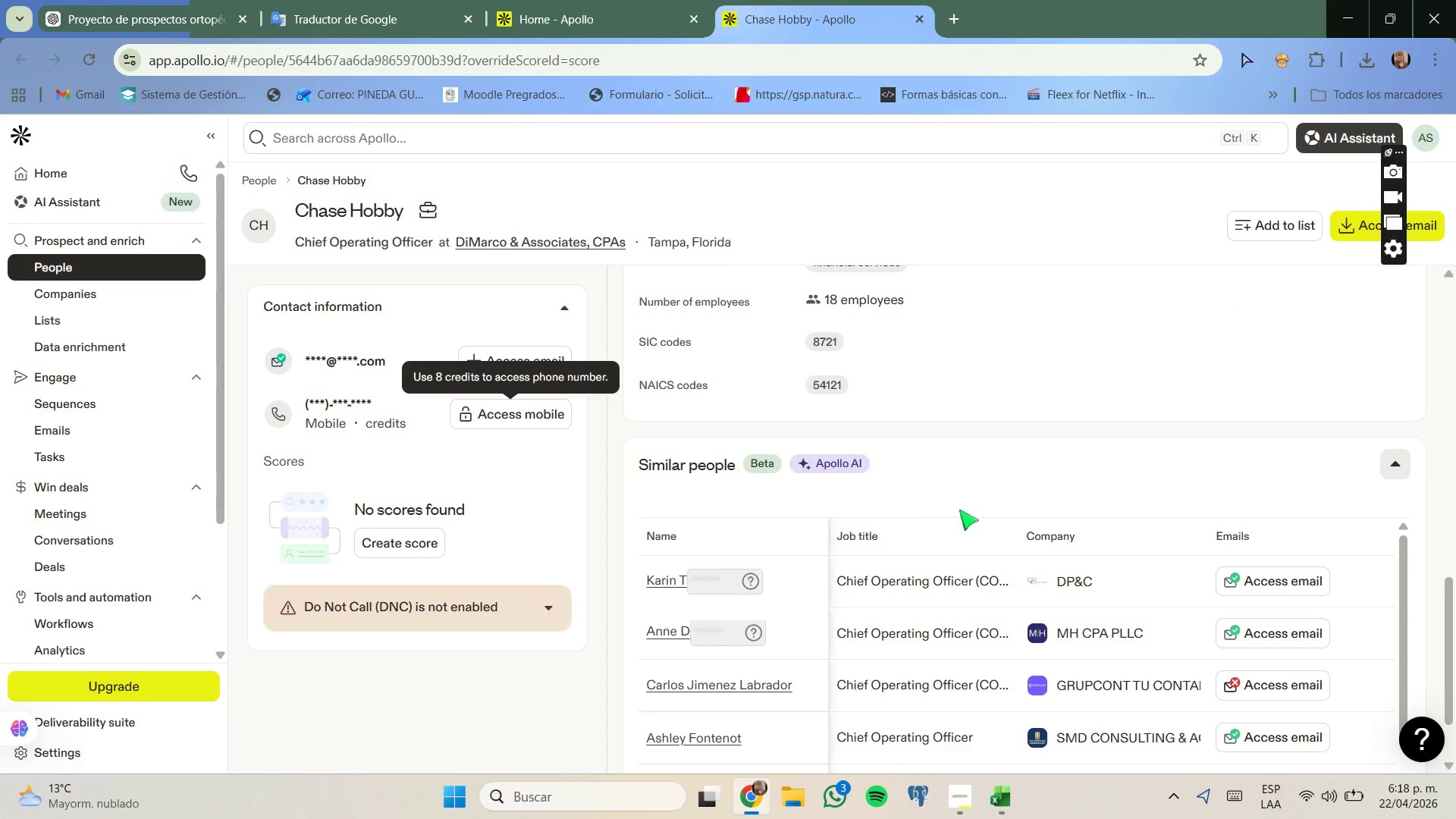 
wait(6.3)
 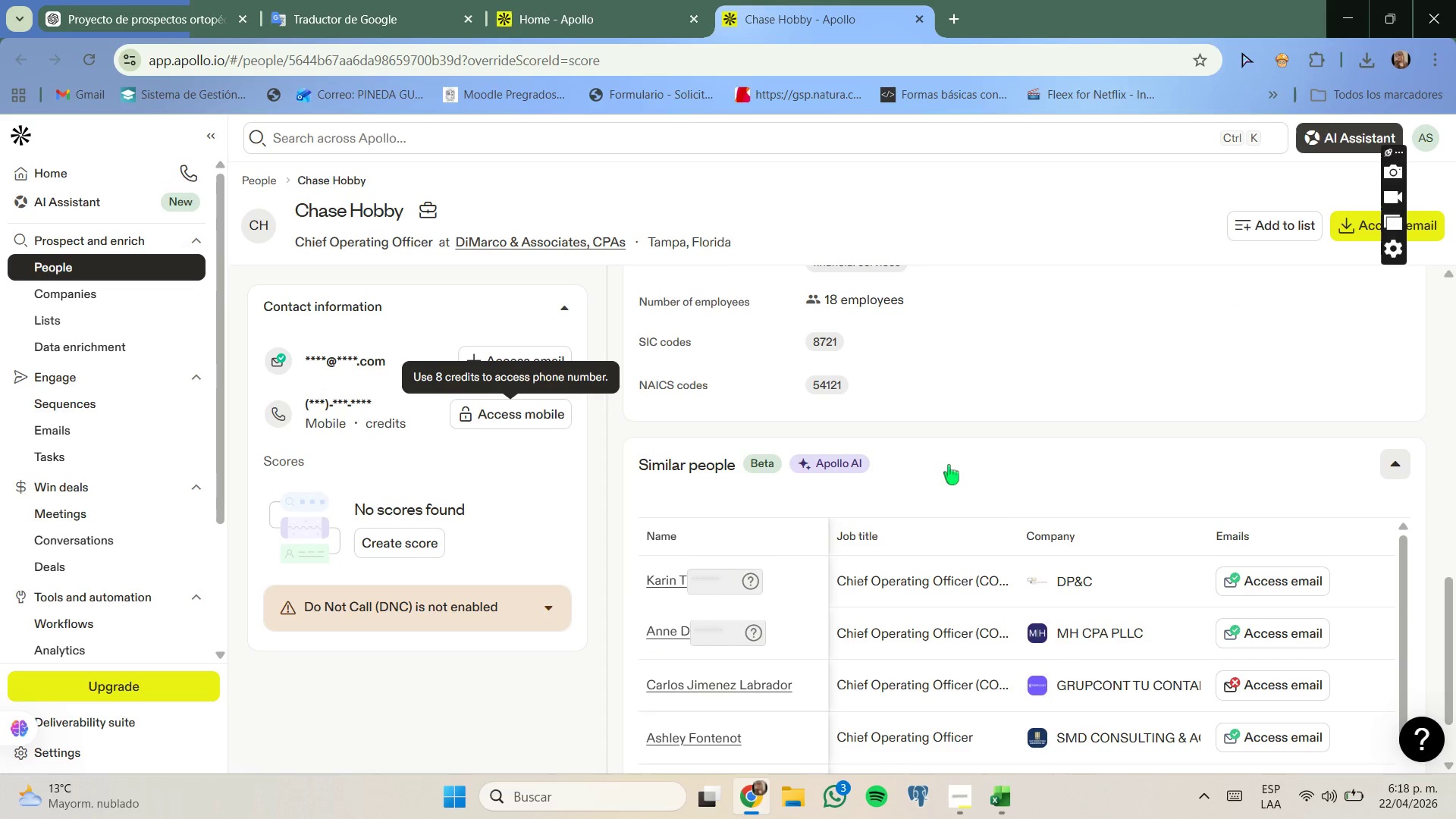 
scroll: coordinate [940, 473], scroll_direction: up, amount: 3.0
 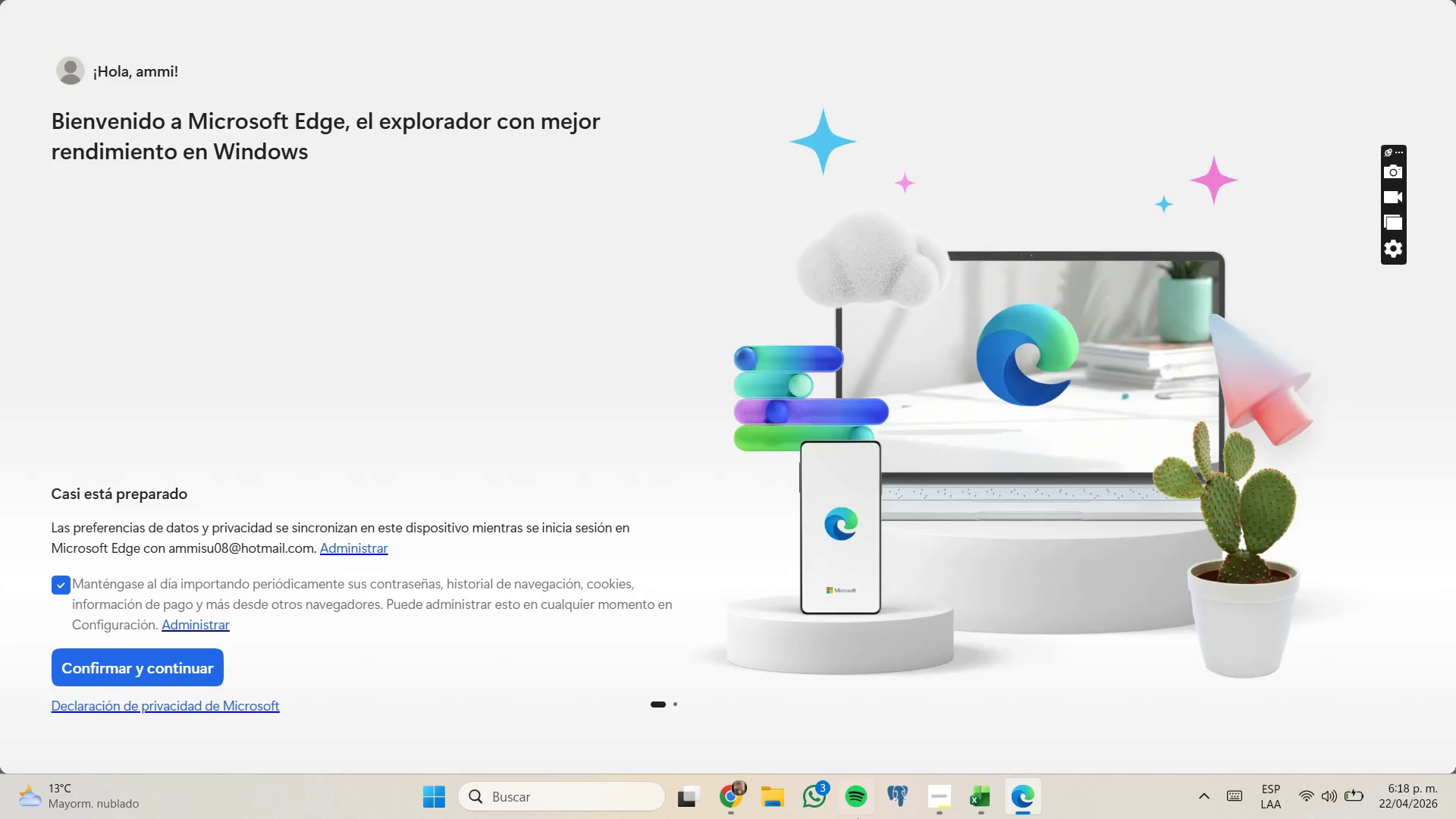 
left_click([733, 801])
 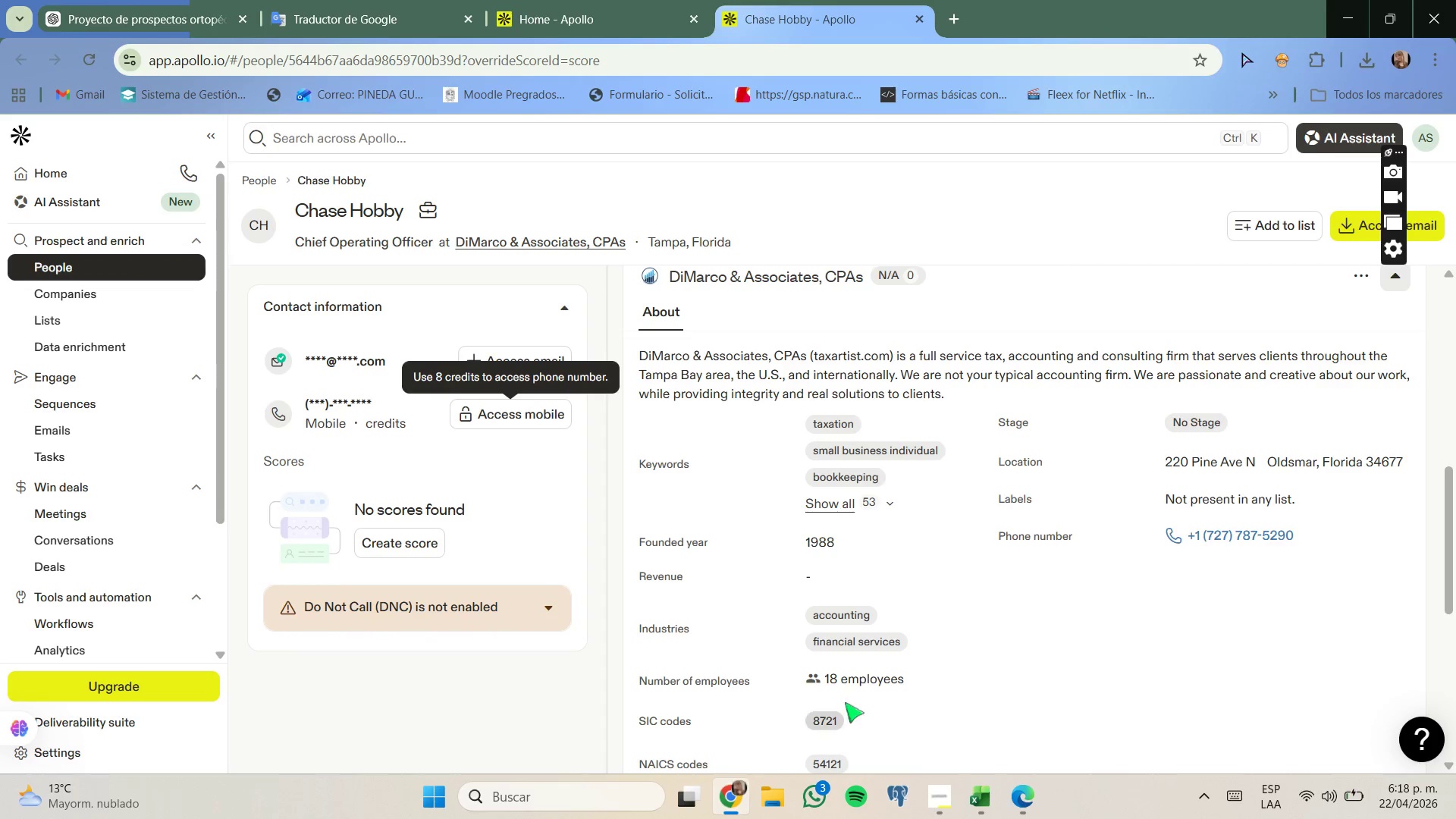 
mouse_move([910, 631])
 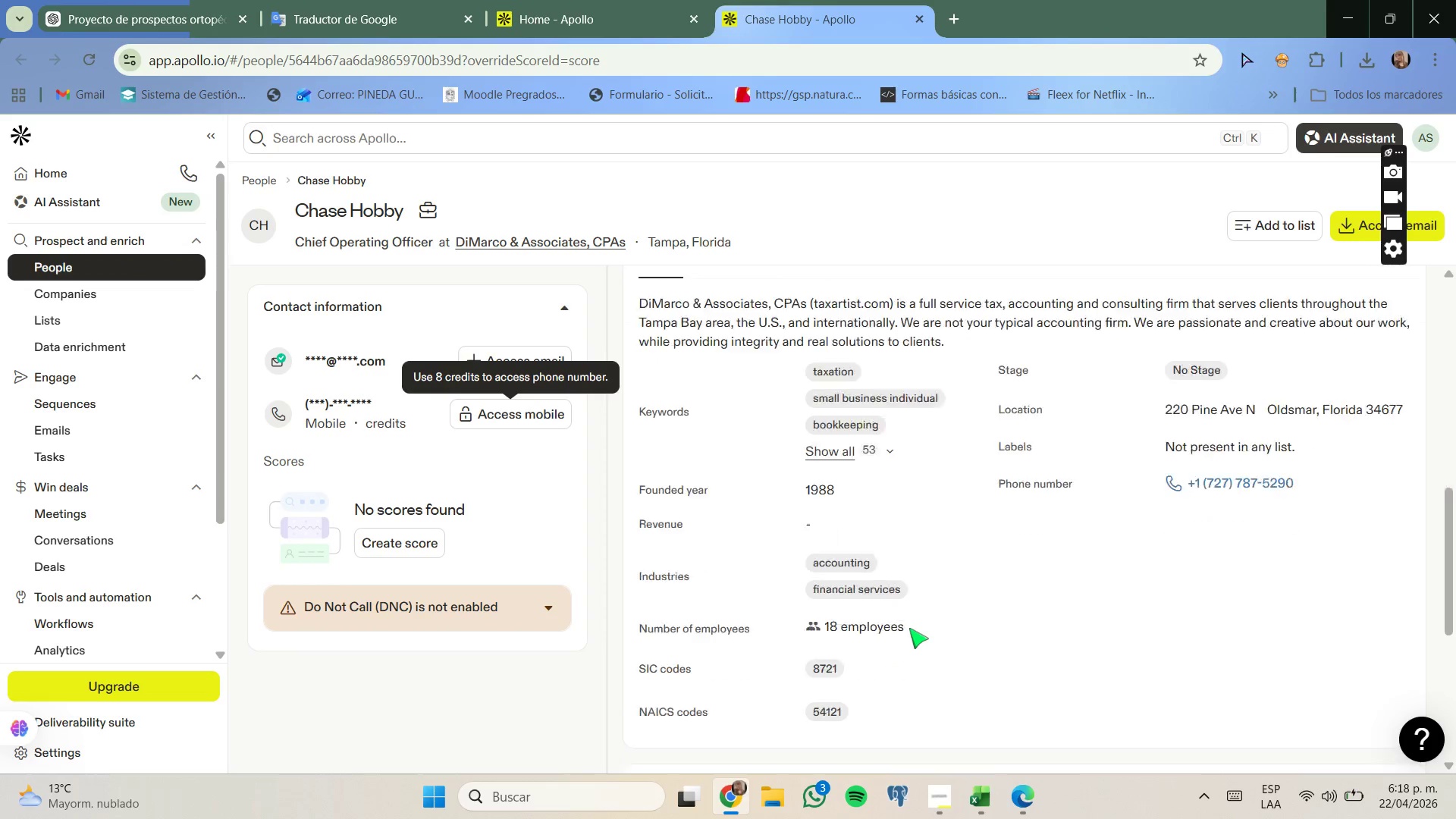 
scroll: coordinate [908, 625], scroll_direction: down, amount: 4.0
 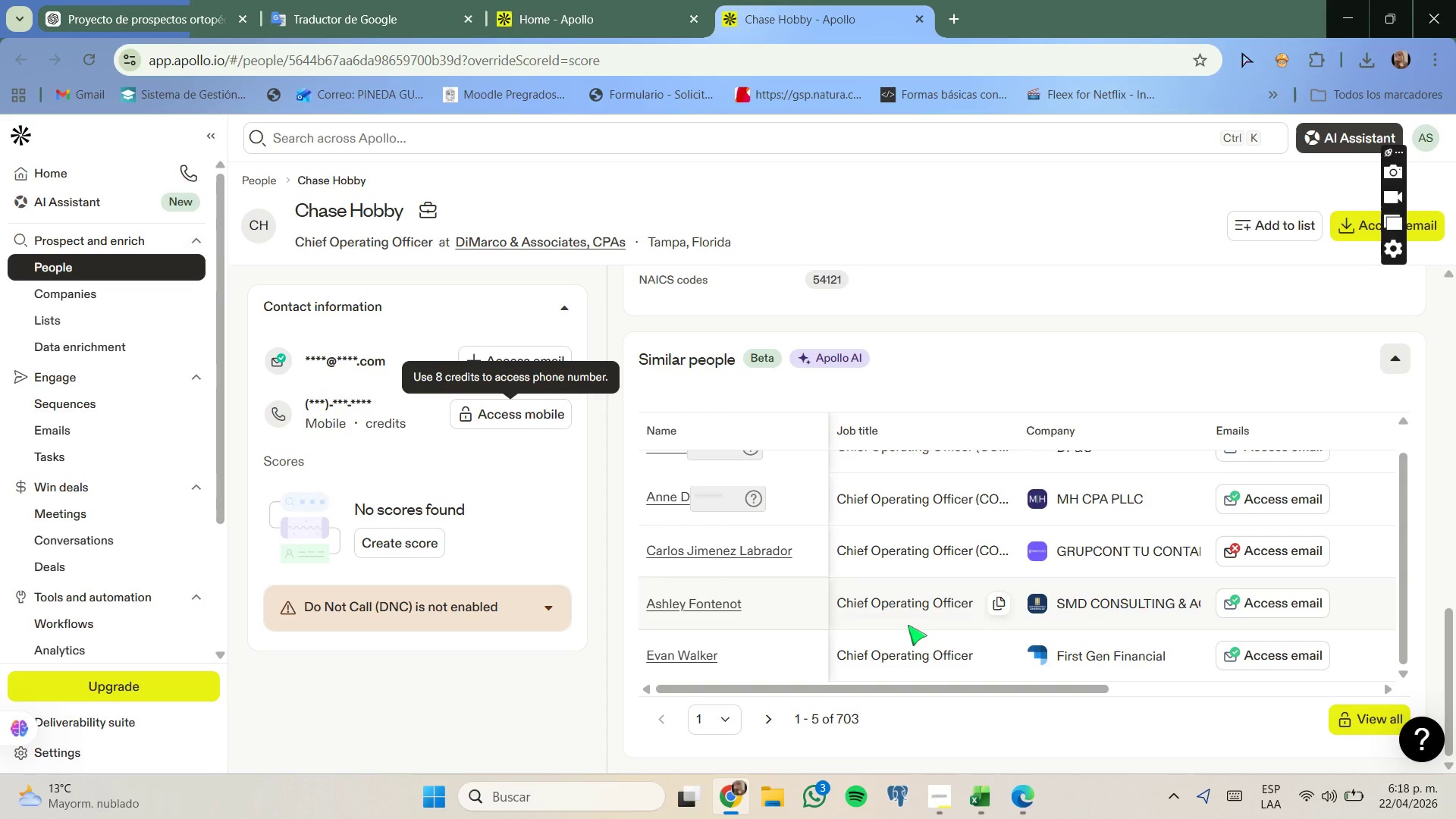 
scroll: coordinate [921, 631], scroll_direction: up, amount: 4.0
 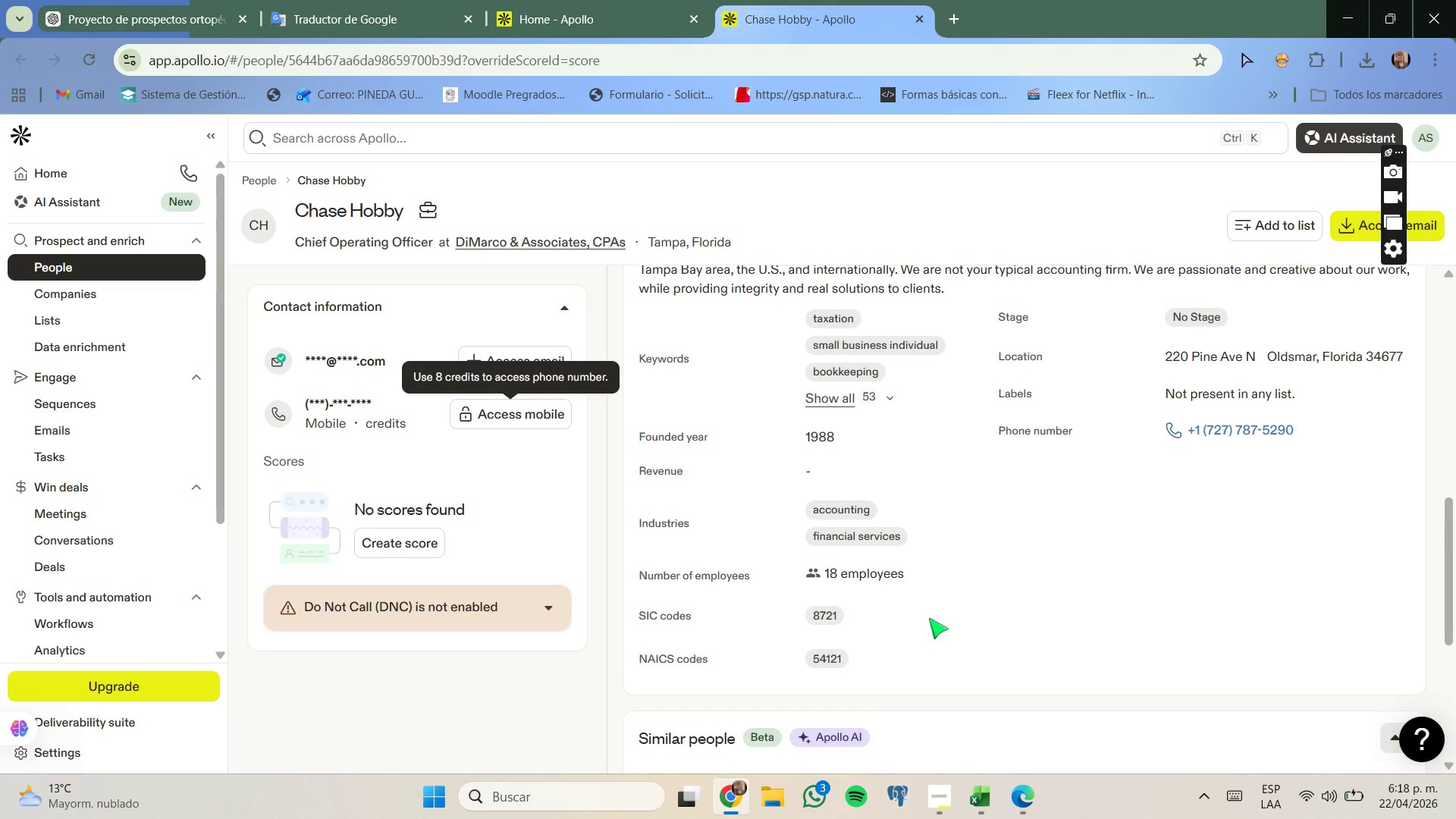 
scroll: coordinate [929, 615], scroll_direction: down, amount: 2.0
 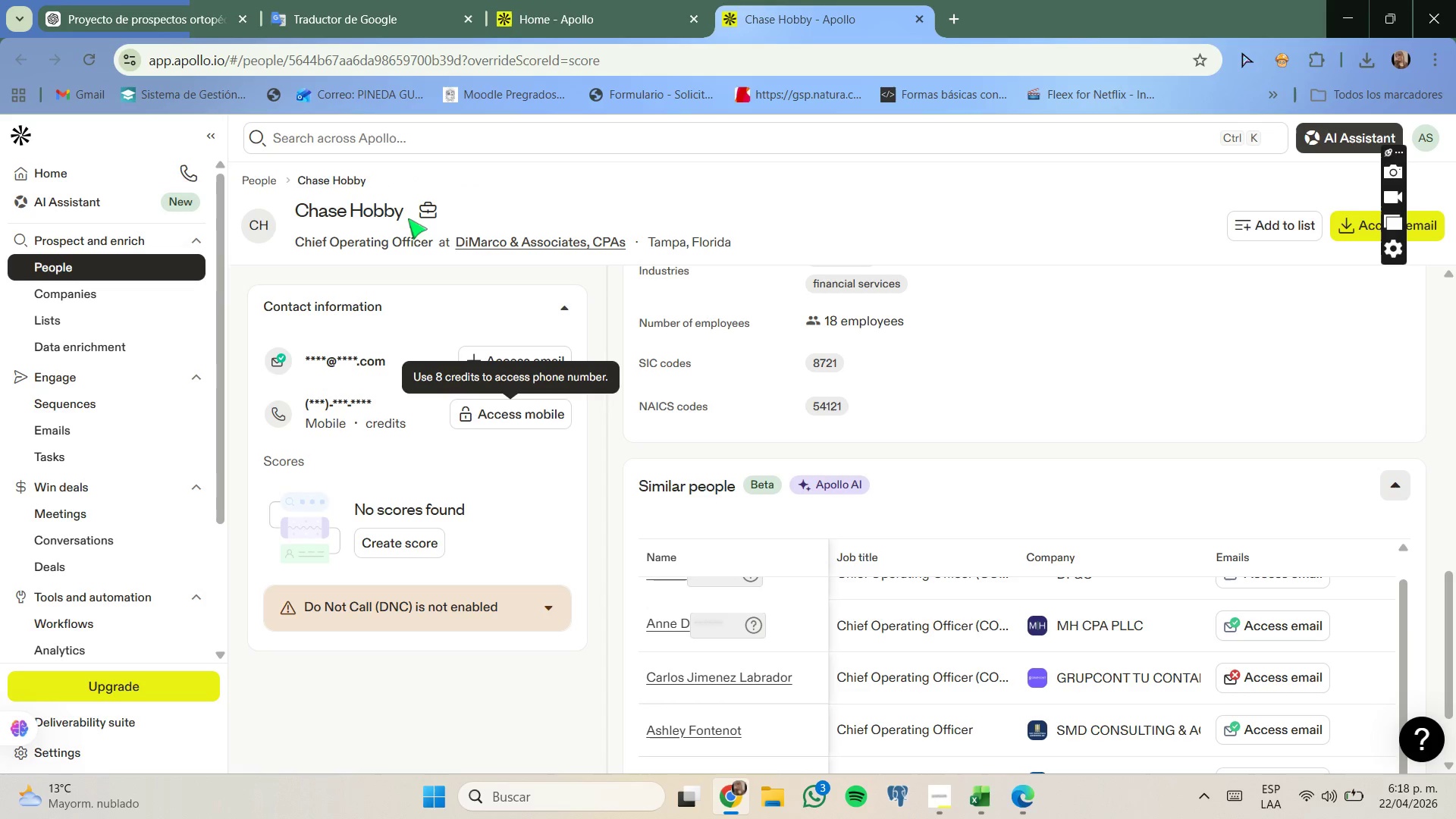 
wait(5.67)
 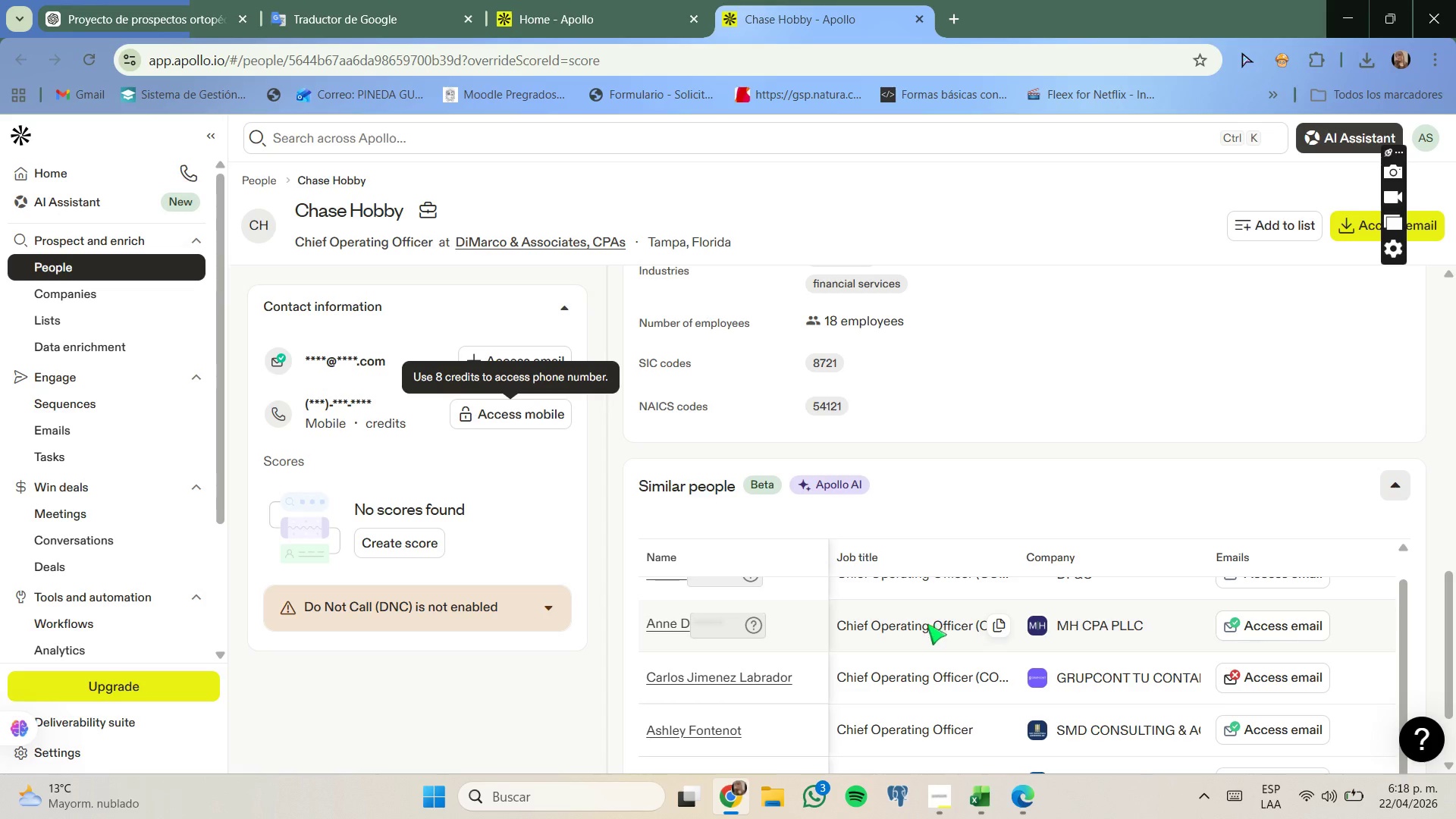 
left_click_drag(start_coordinate=[403, 215], to_coordinate=[300, 208])
 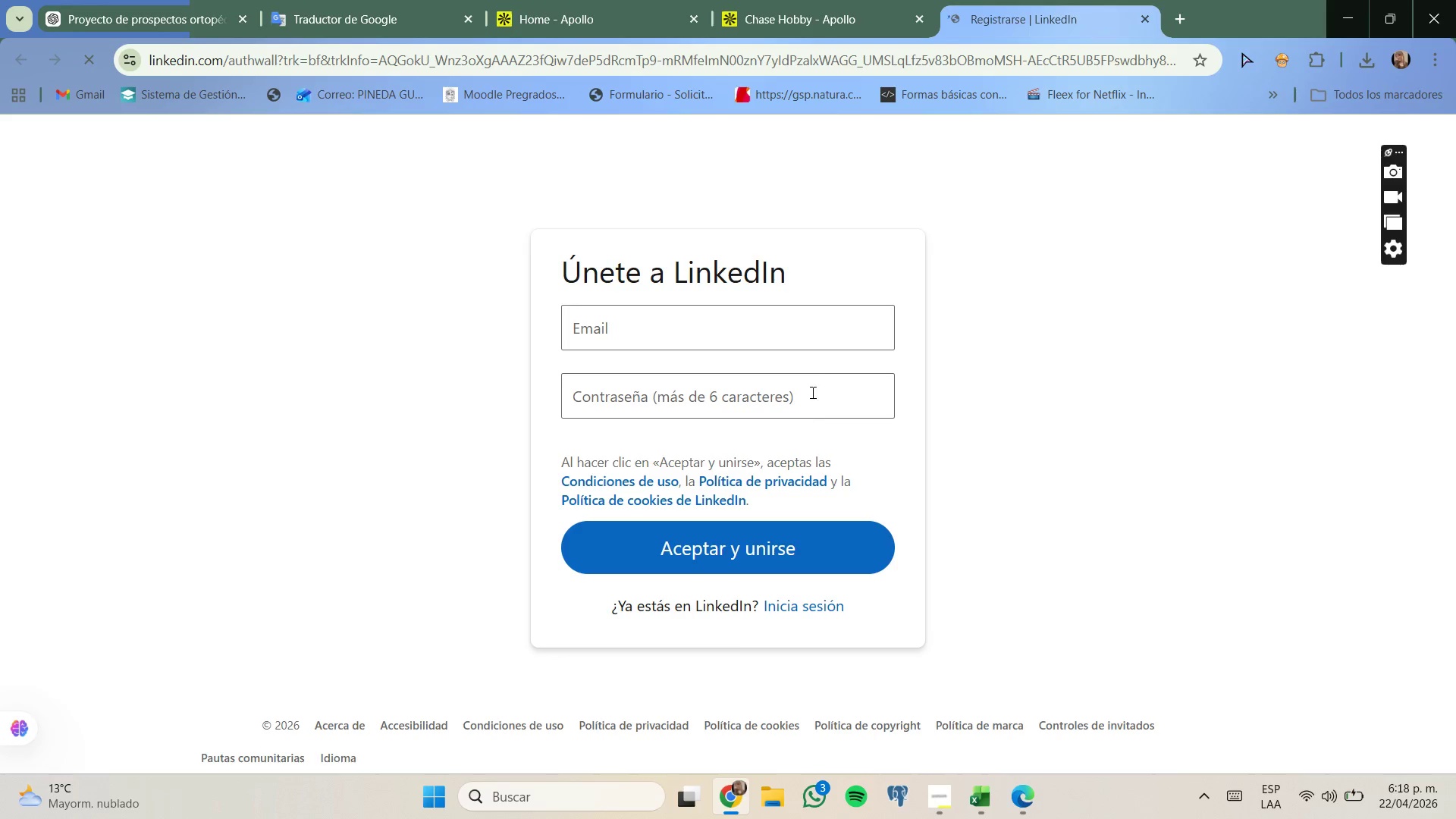 
wait(7.5)
 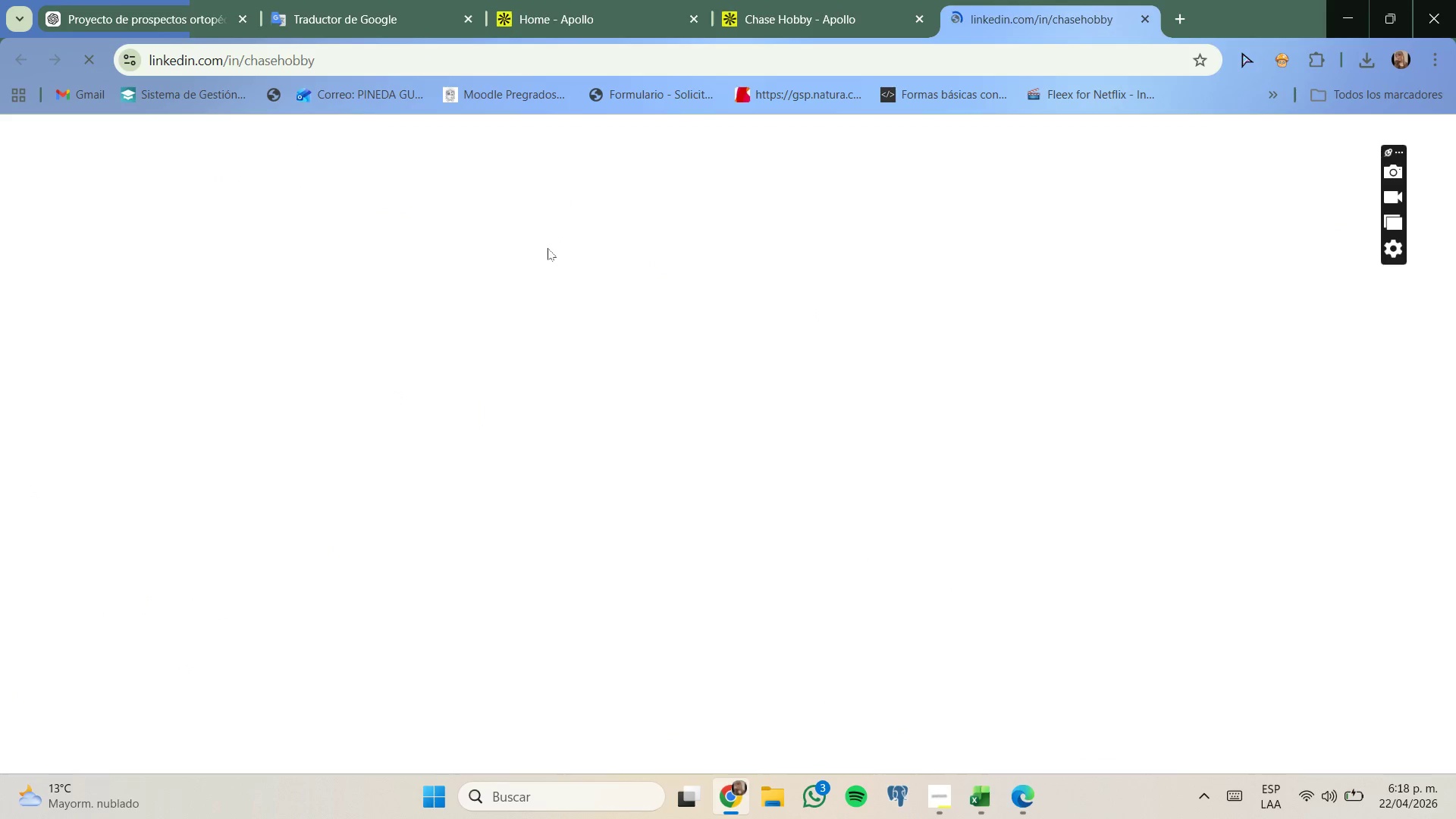 
left_click([776, 597])
 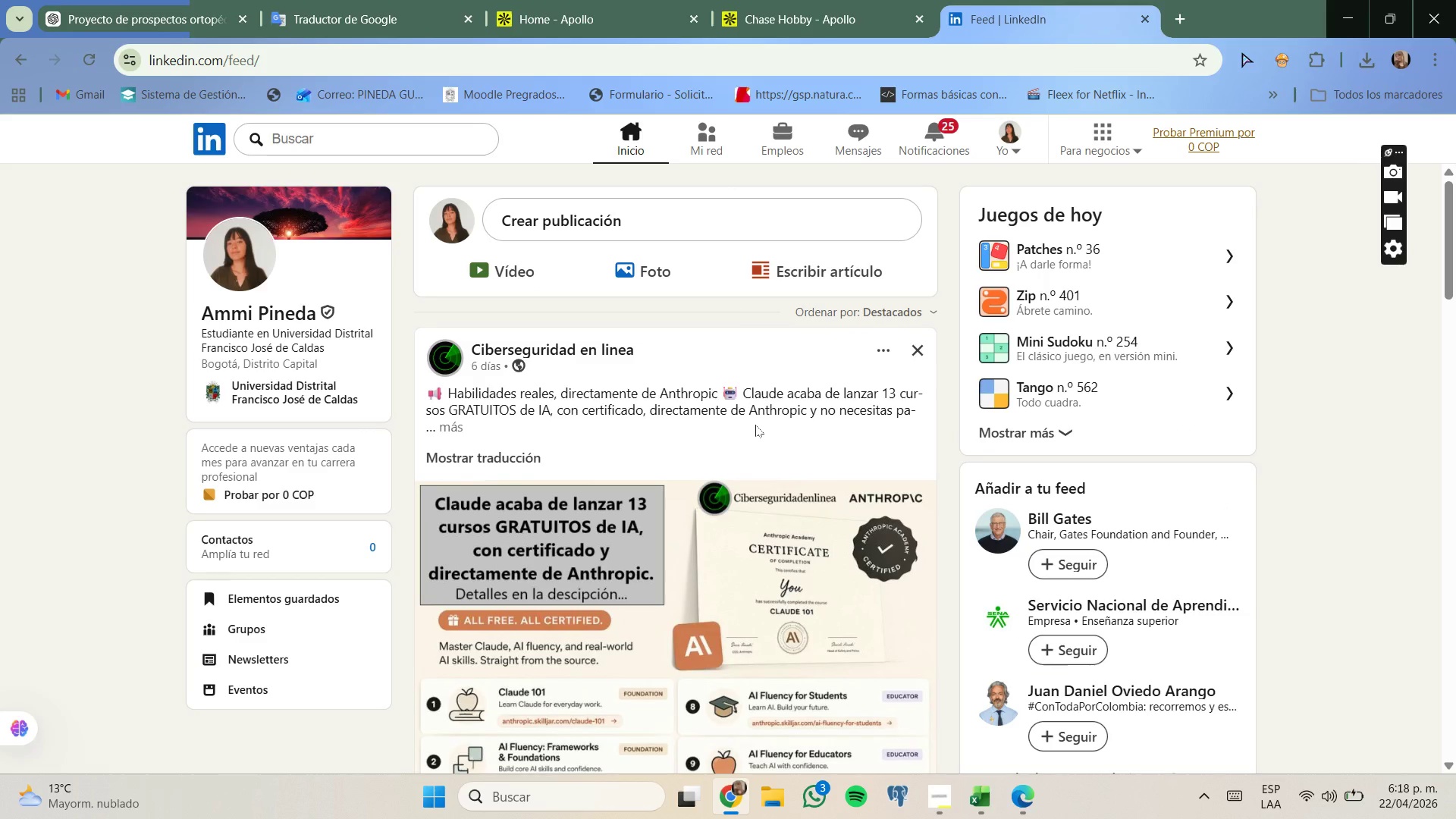 
wait(18.56)
 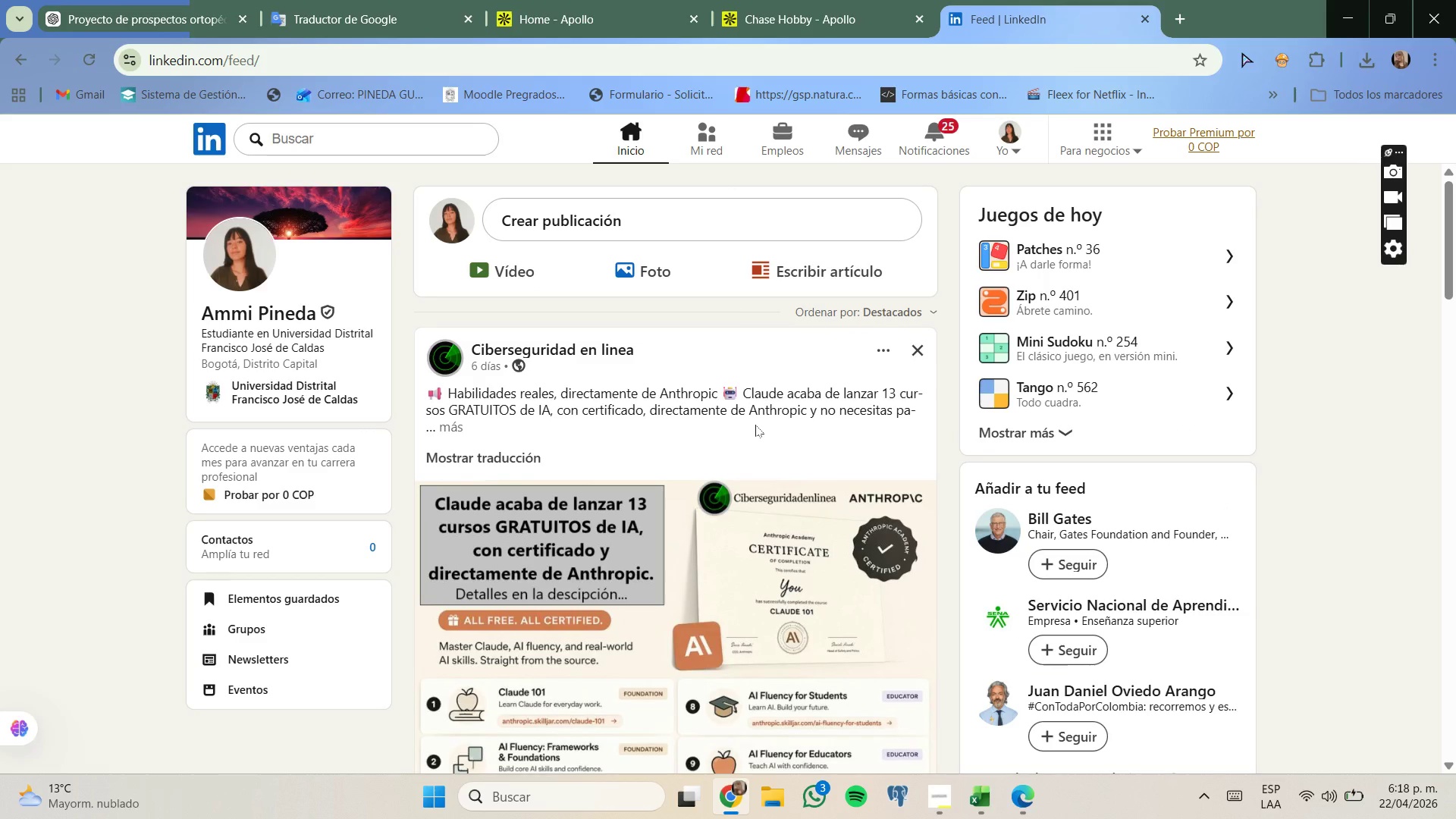 
type(chase h)
 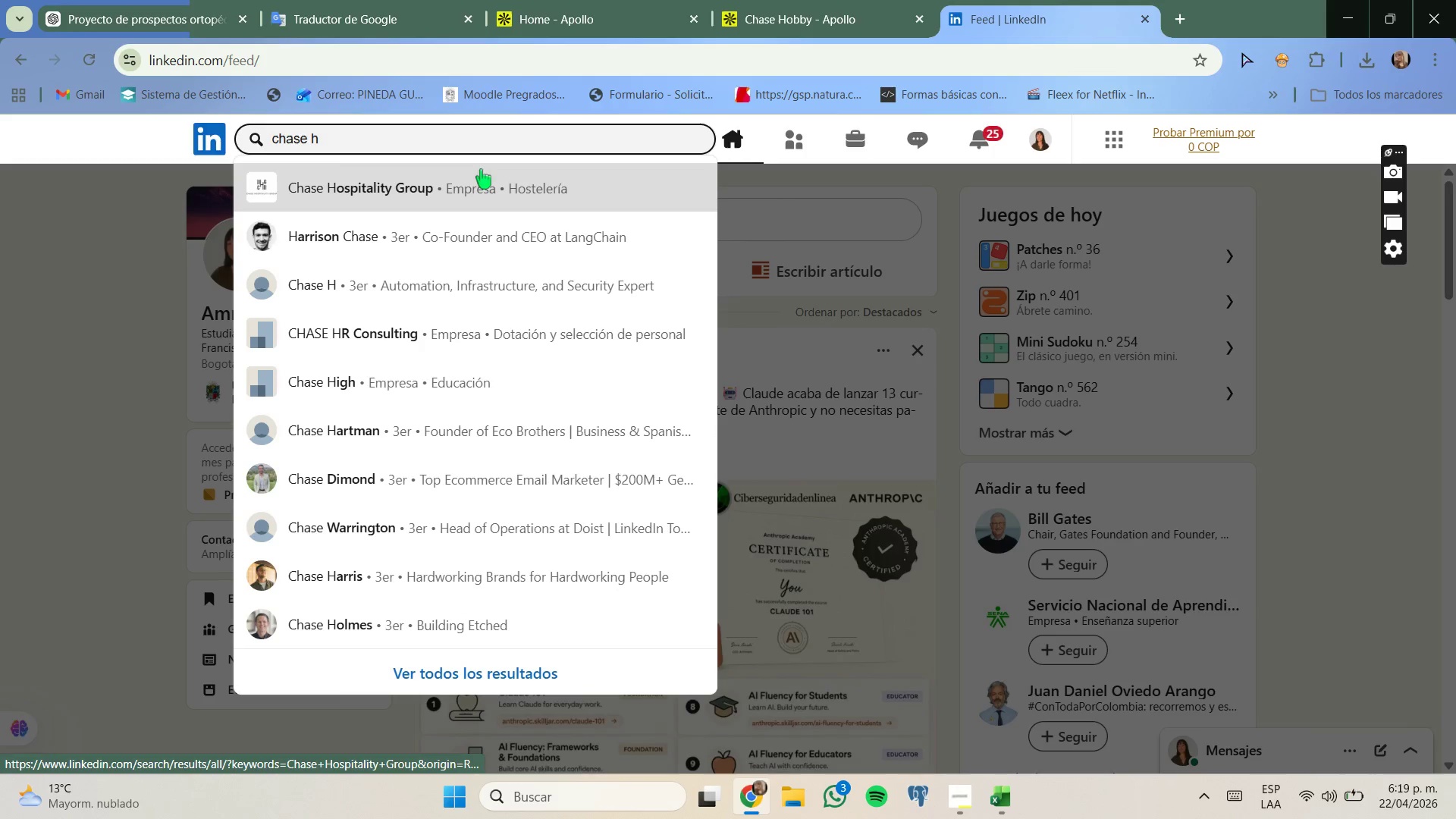 
type(obby)
 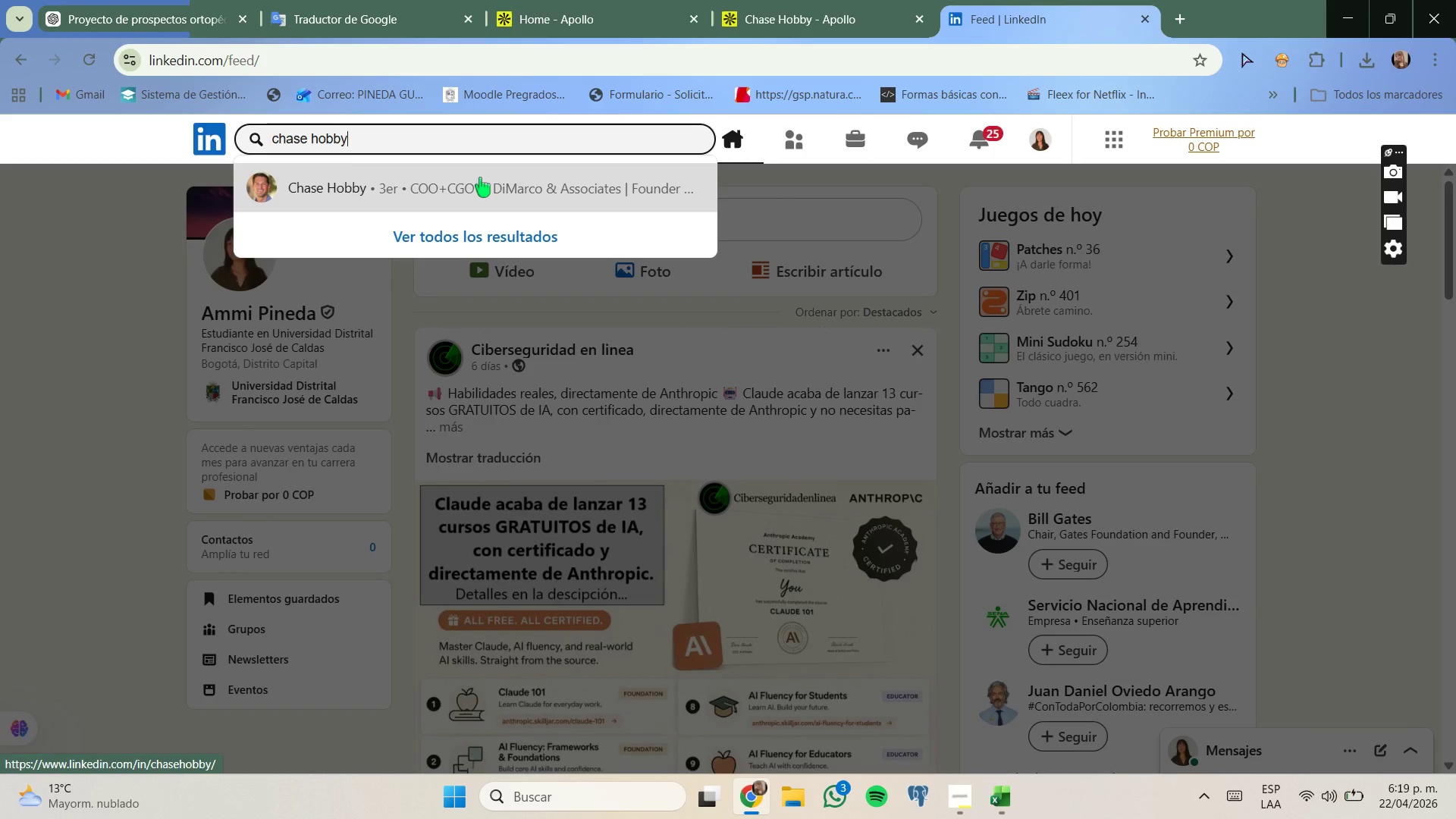 
left_click([479, 177])
 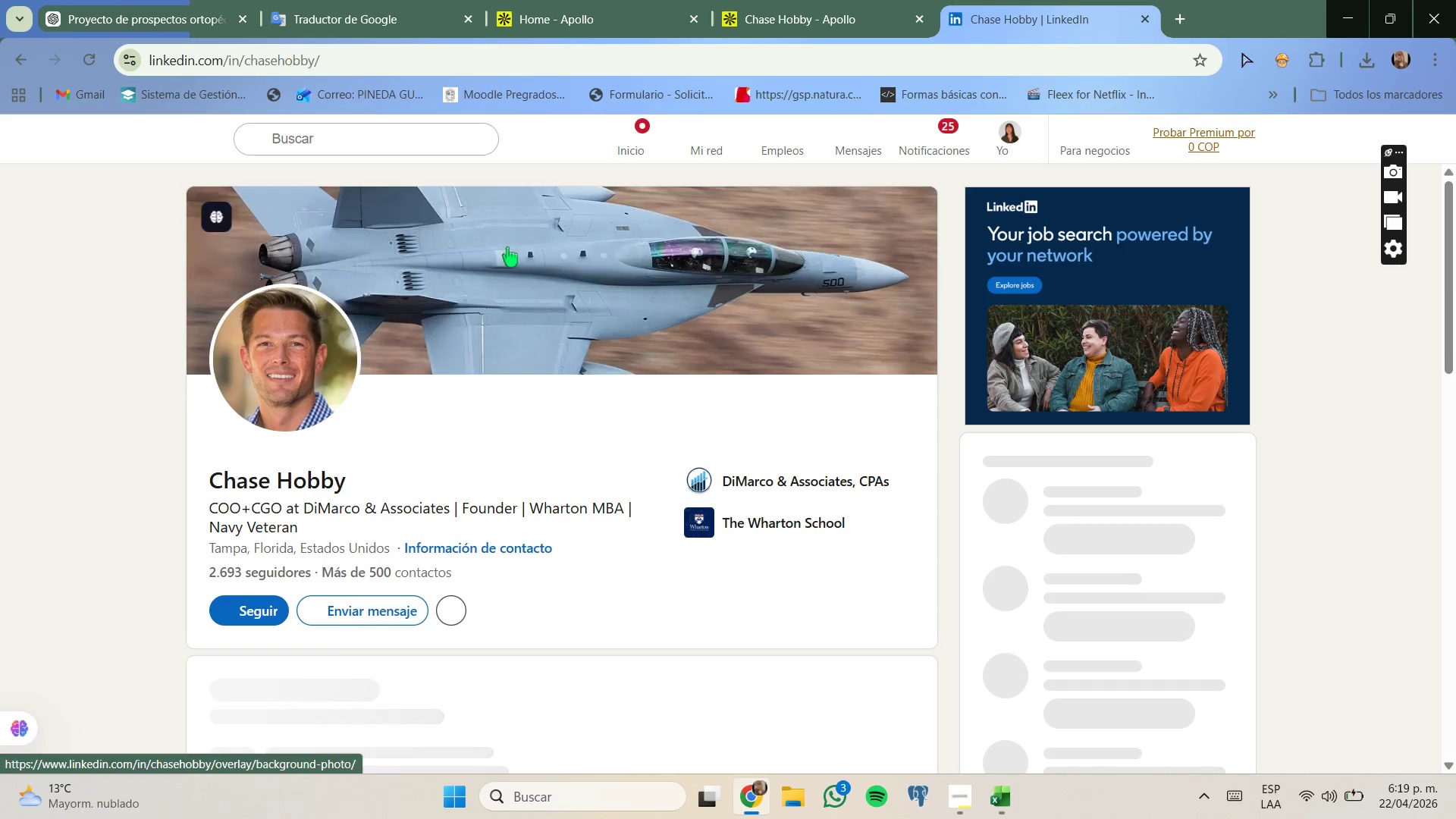 
wait(7.41)
 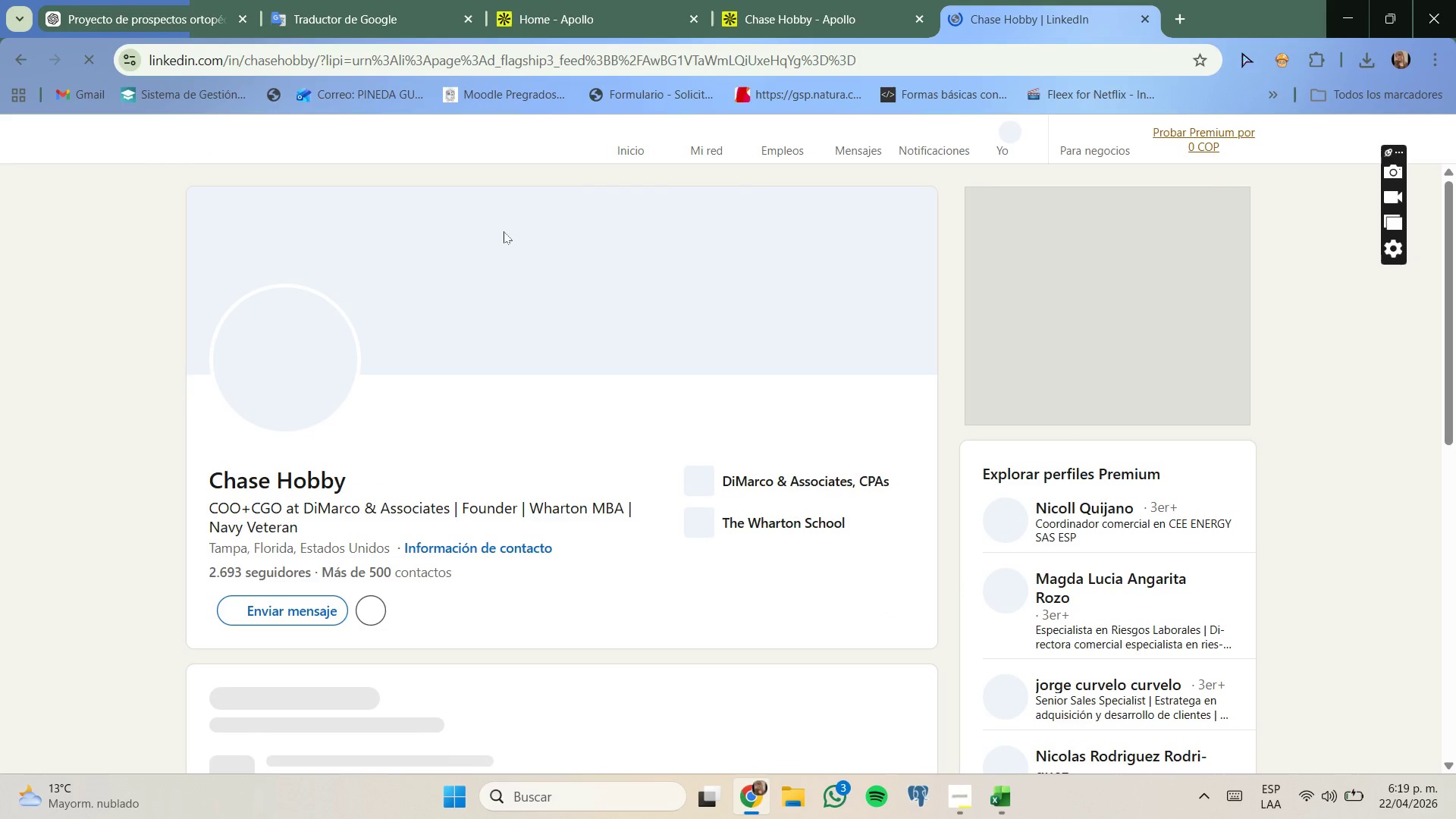 
scroll: coordinate [497, 272], scroll_direction: down, amount: 2.0
 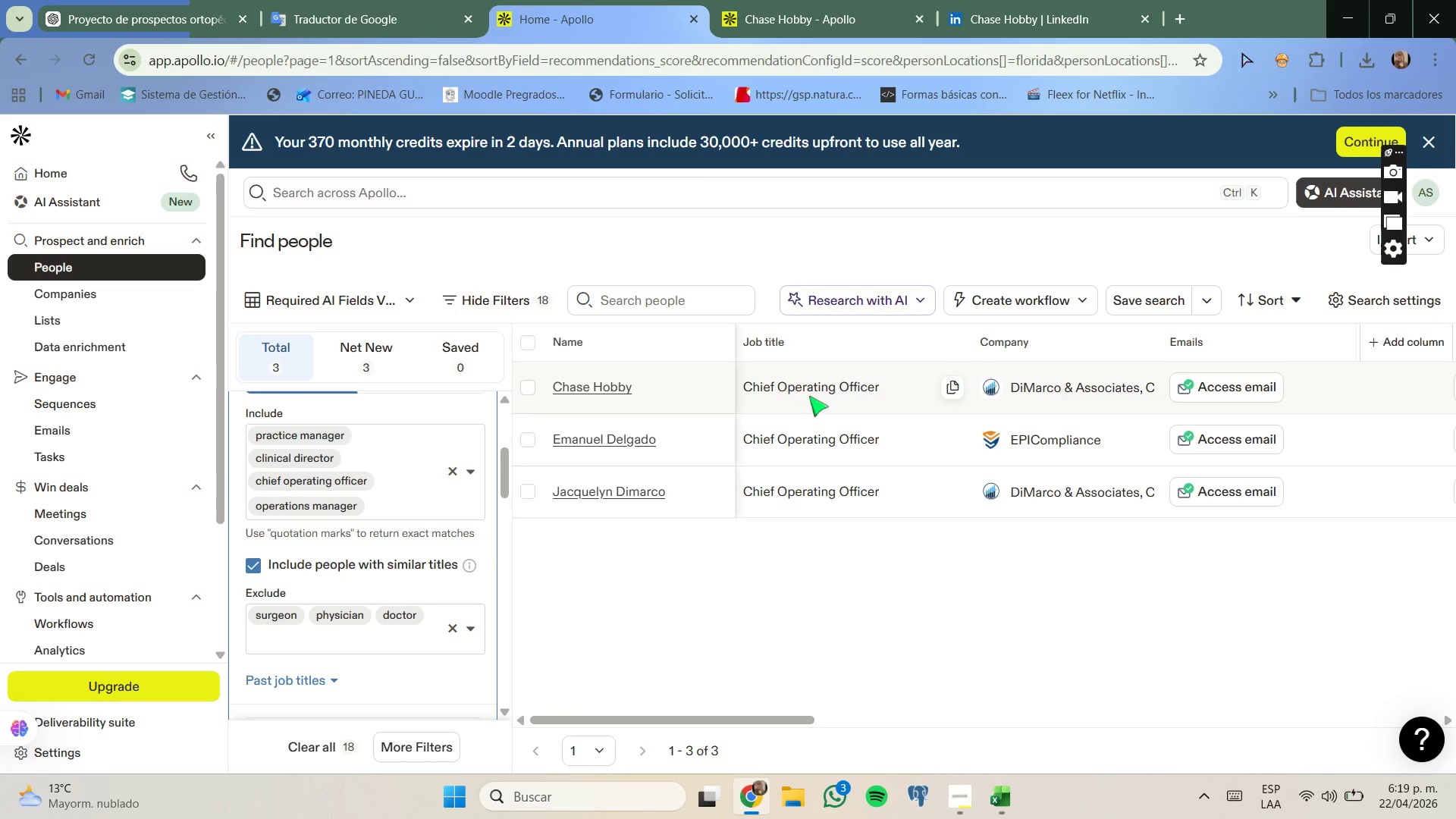 
wait(14.63)
 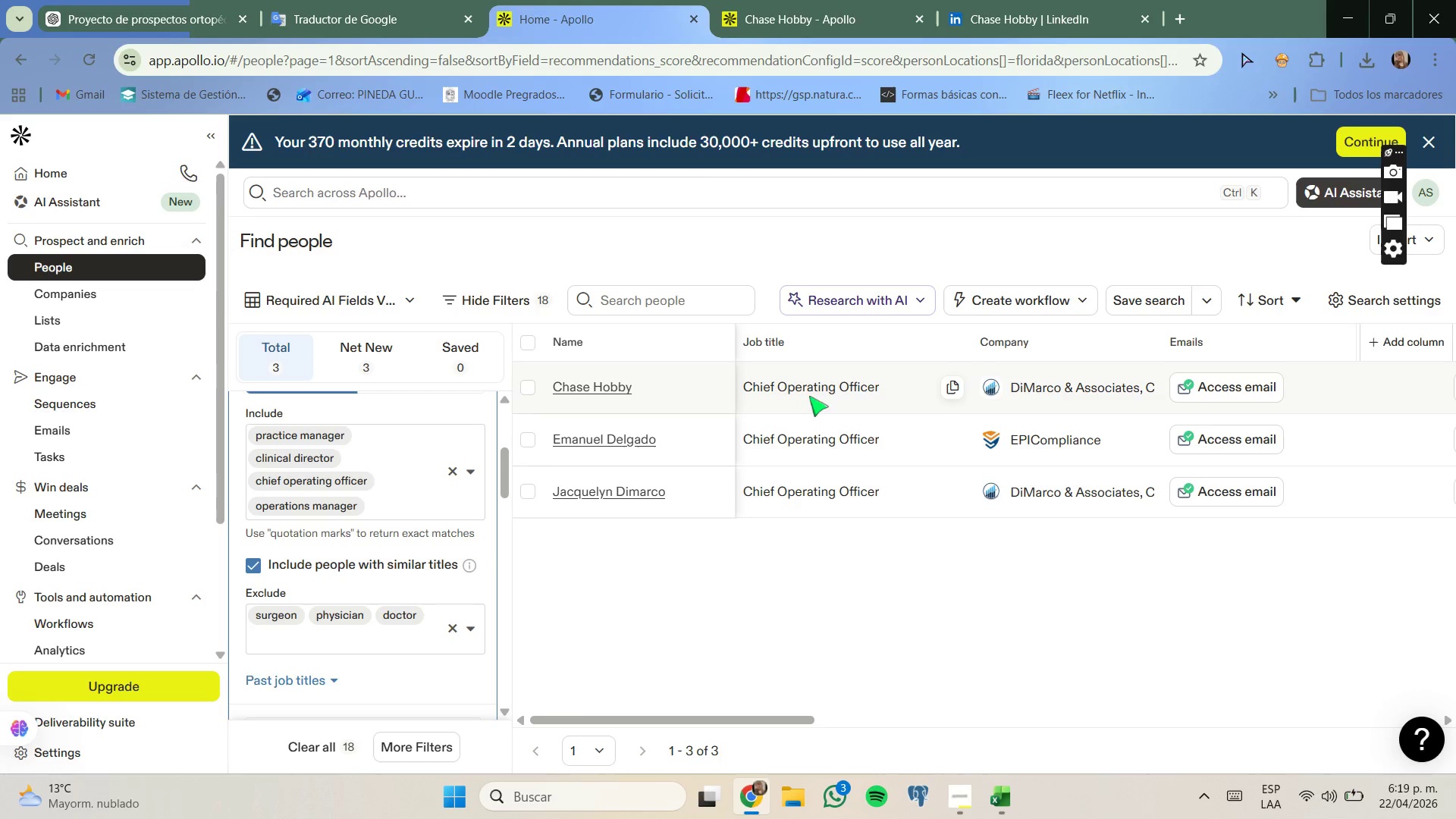 
left_click([1031, 387])
 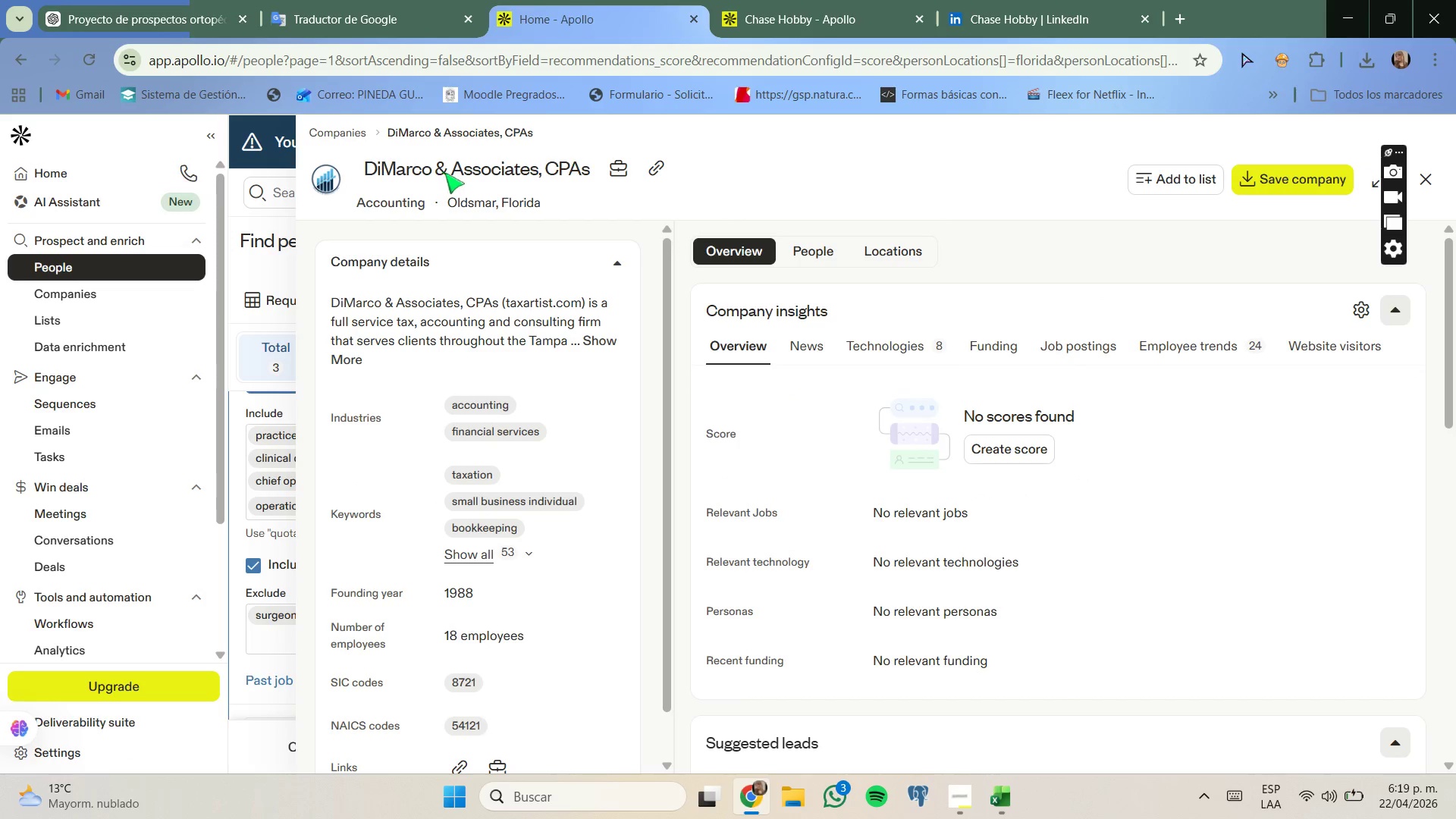 
left_click_drag(start_coordinate=[369, 165], to_coordinate=[591, 175])
 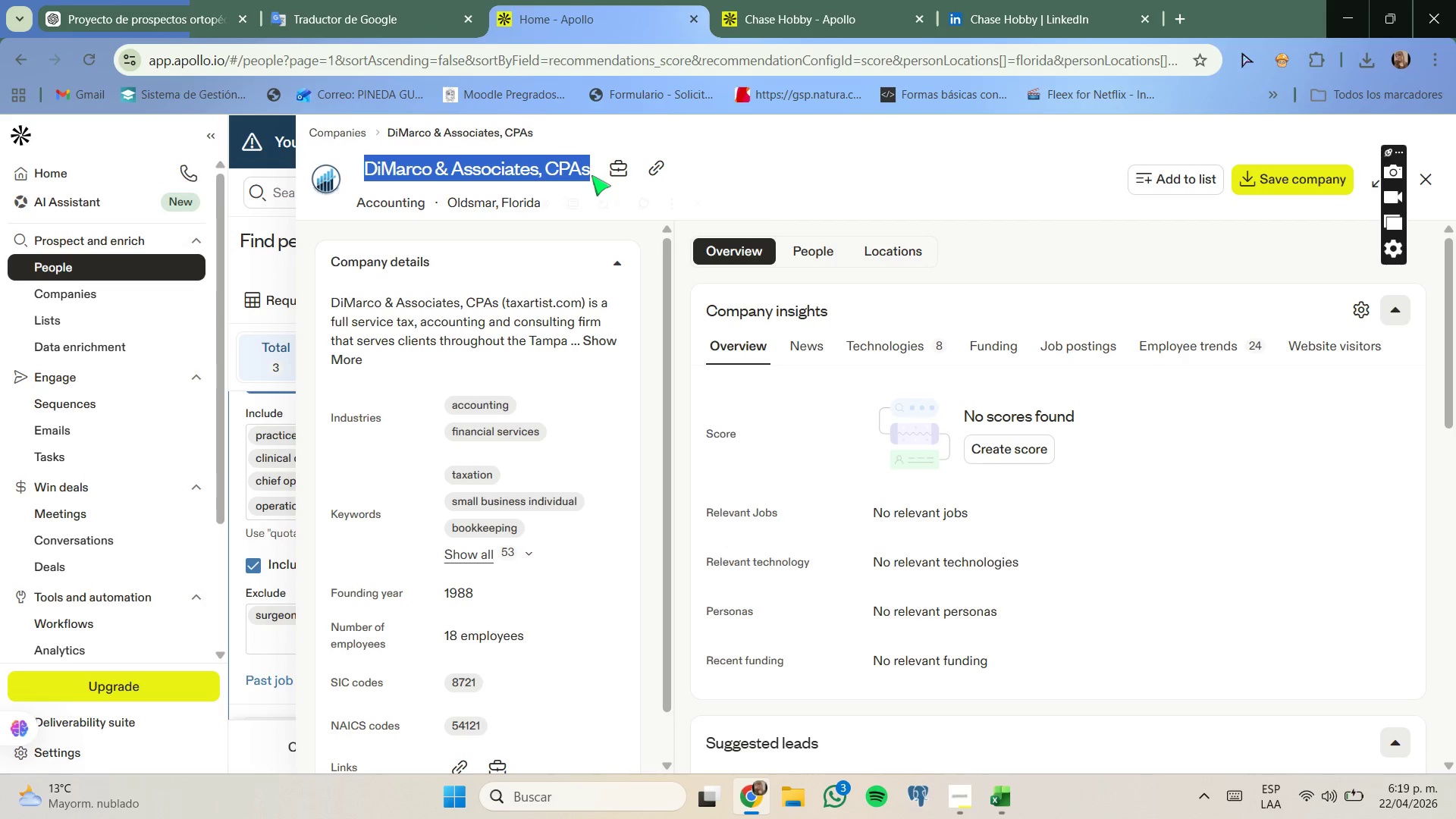 
key(Control+ControlLeft)
 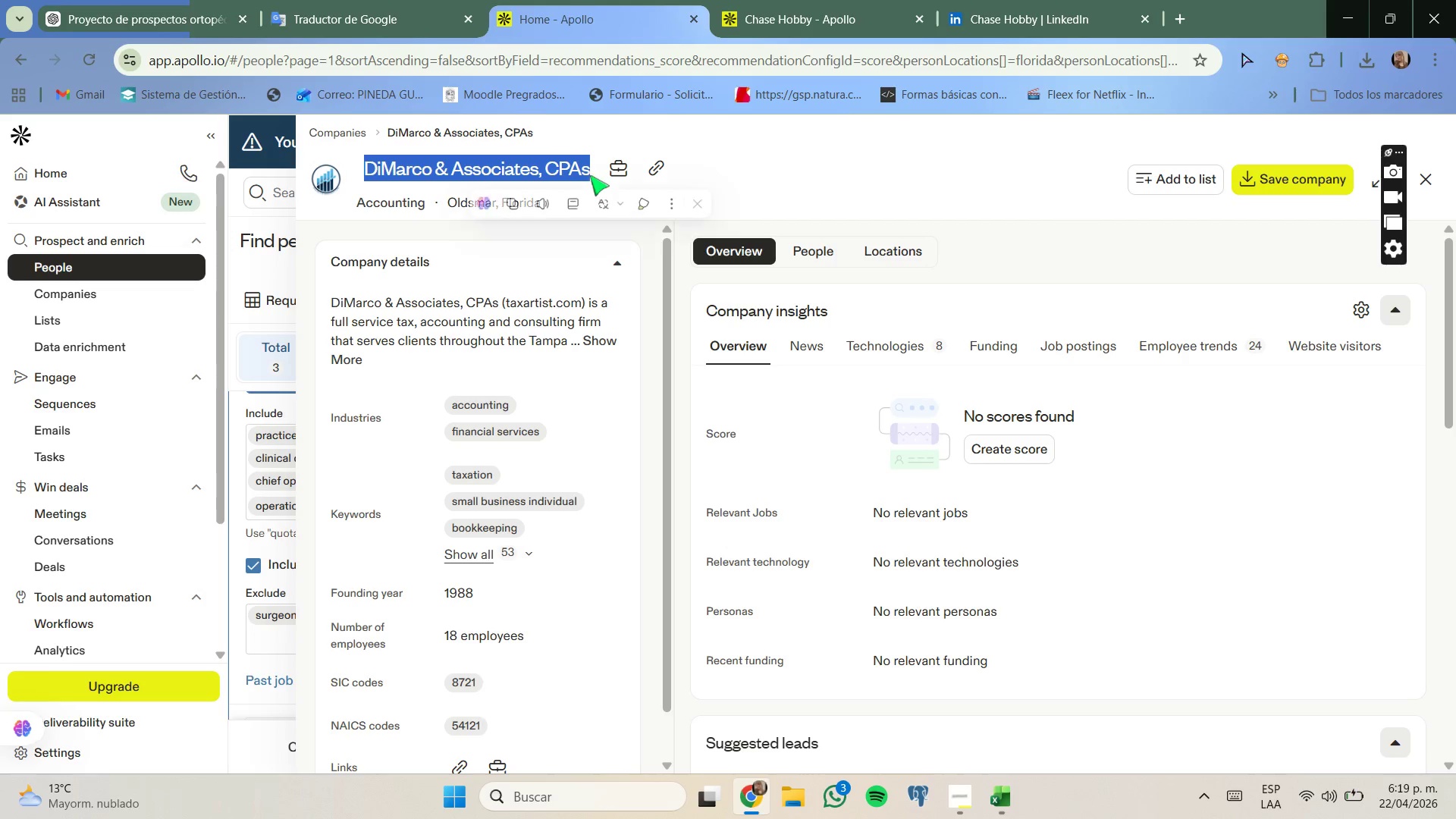 
key(Control+C)
 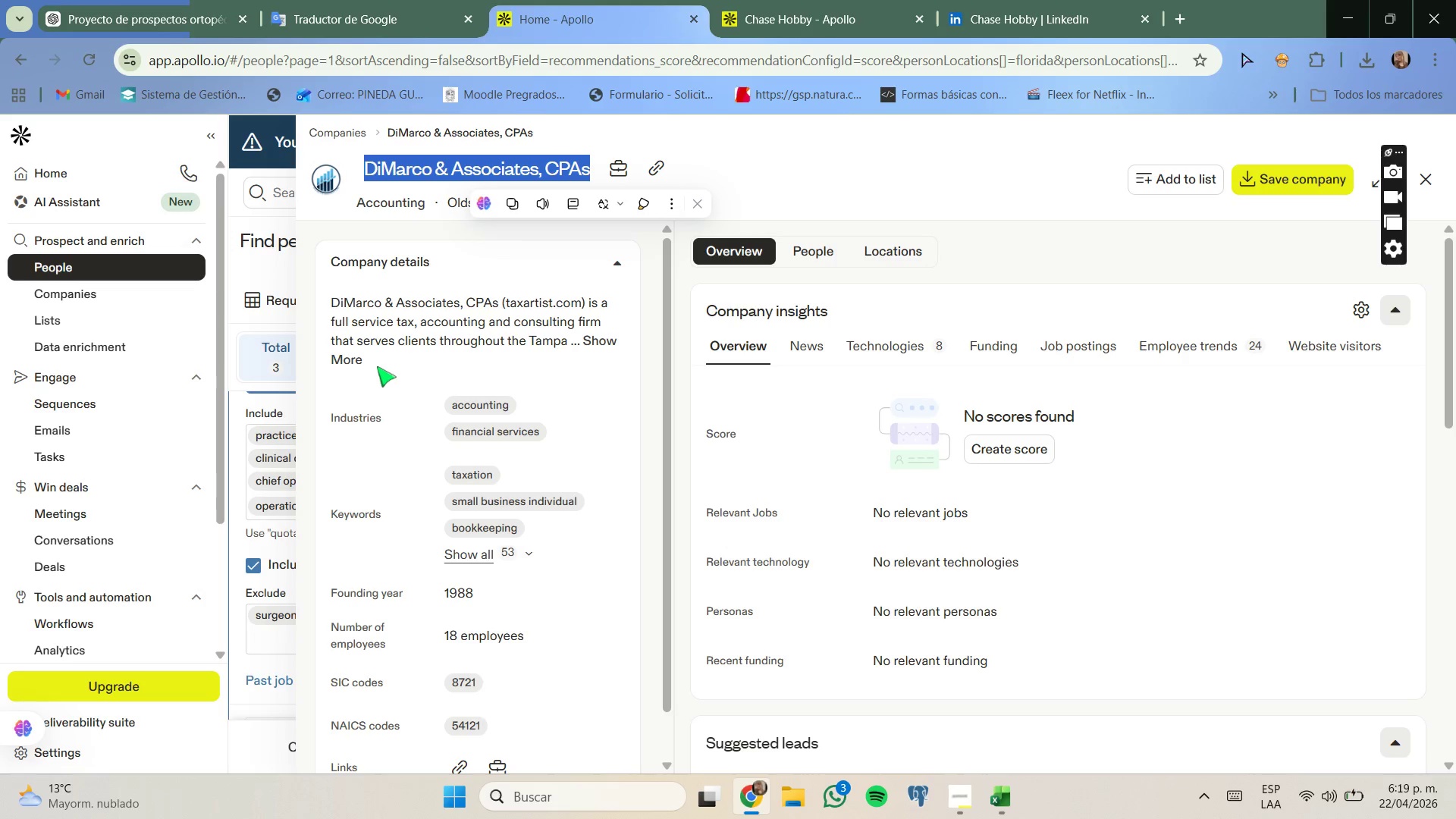 
left_click([357, 362])
 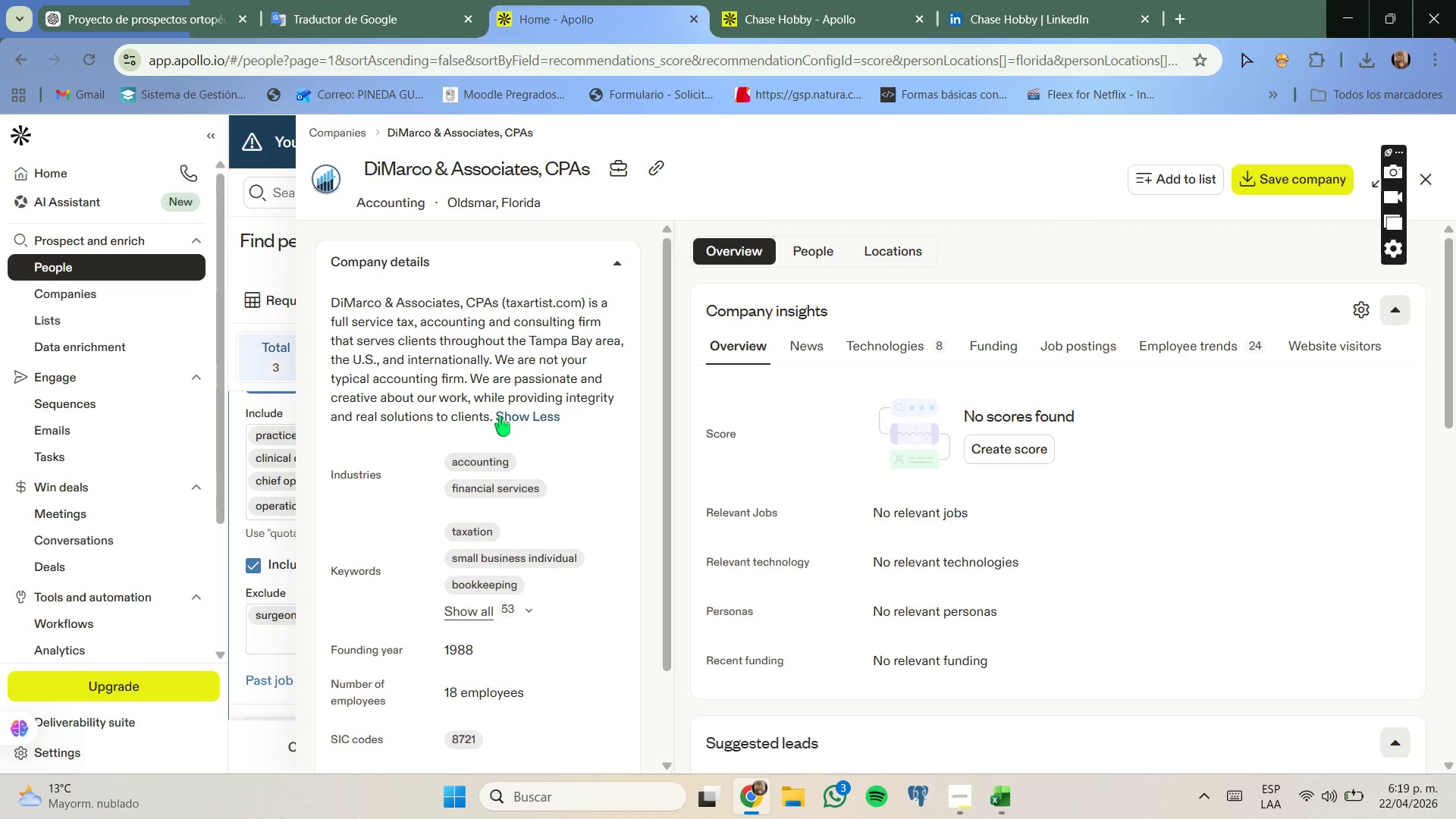 
wait(10.92)
 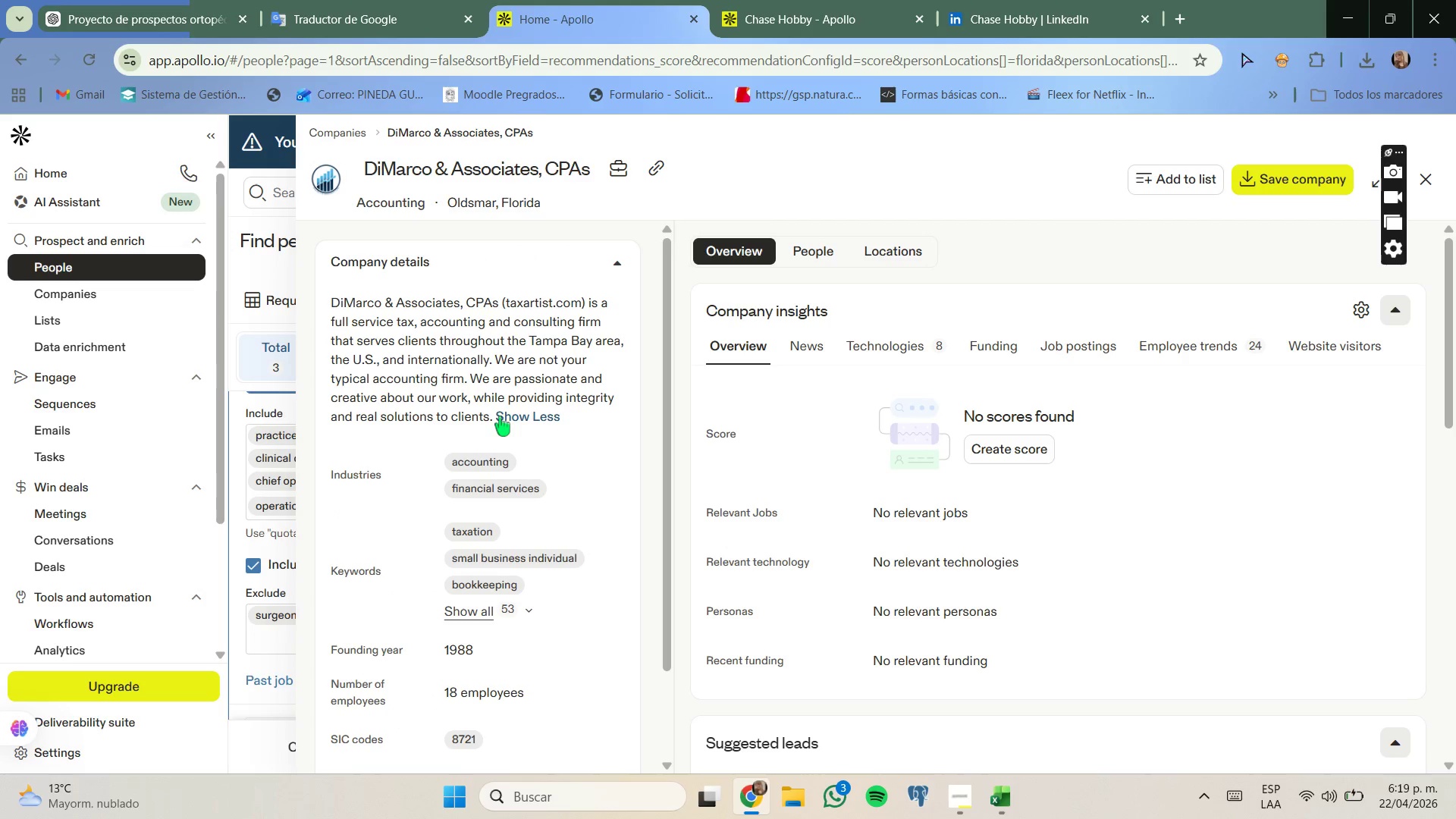 
left_click_drag(start_coordinate=[1163, 15], to_coordinate=[1172, 14])
 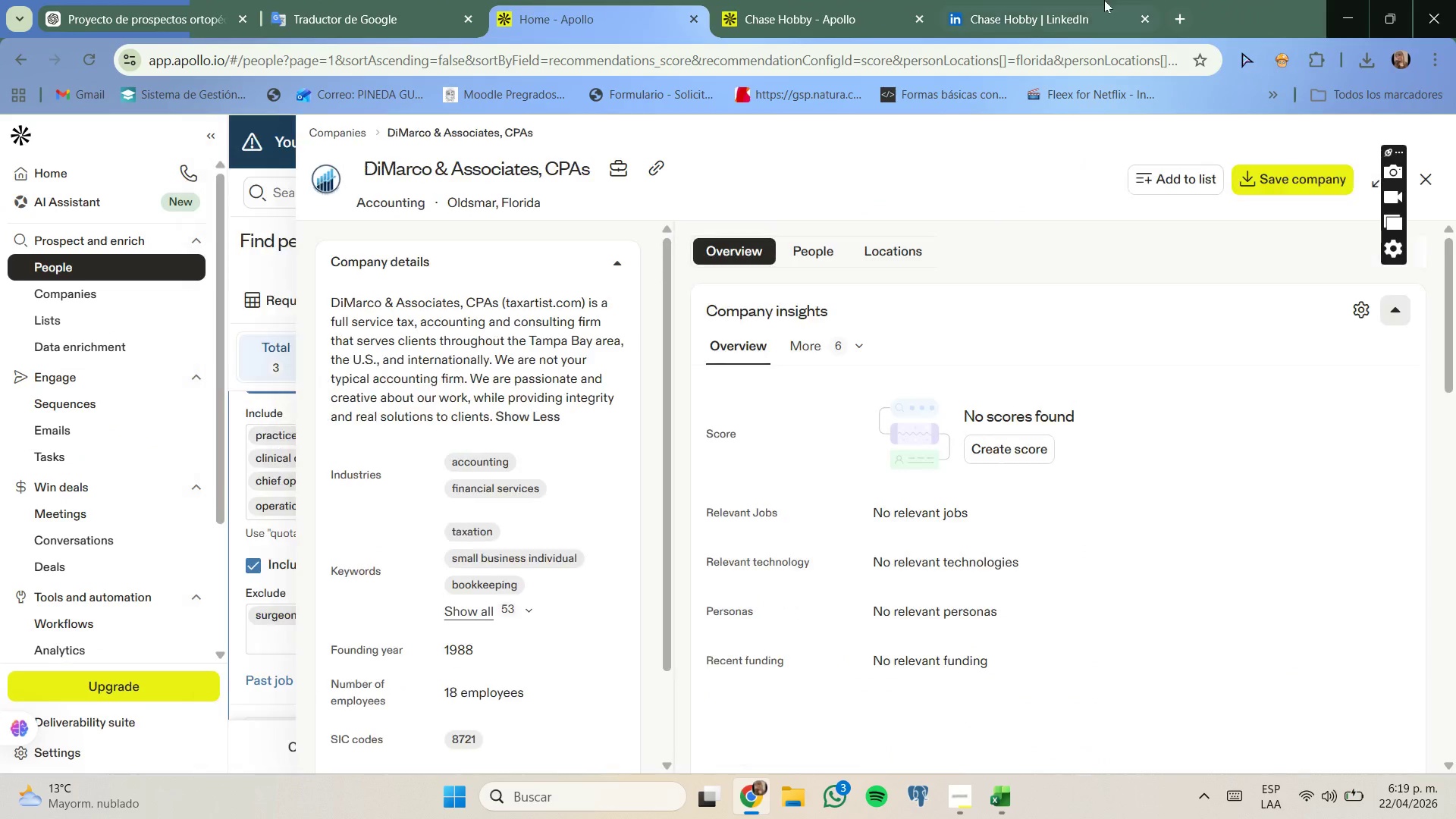 
key(Control+V)
 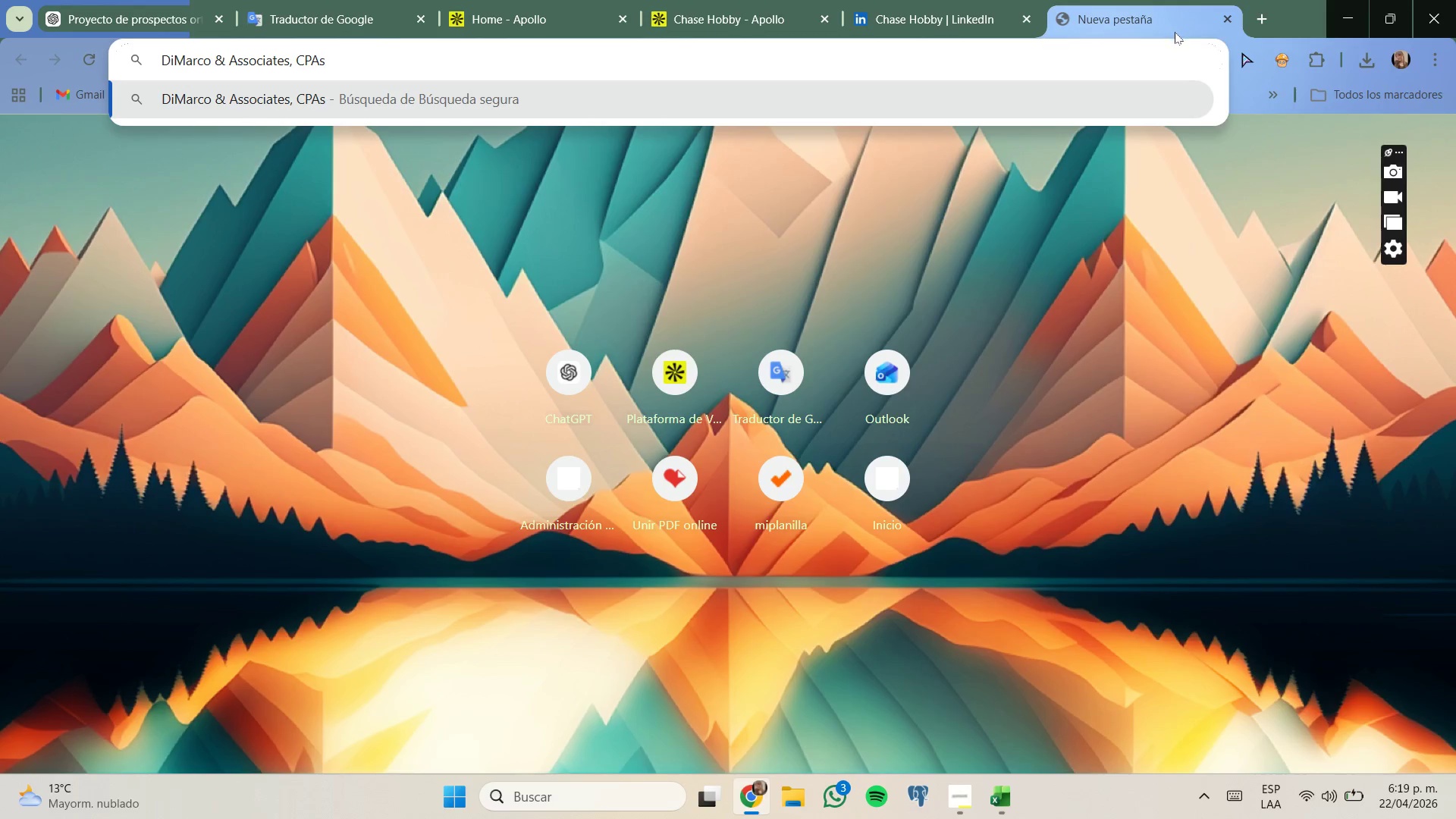 
key(Enter)
 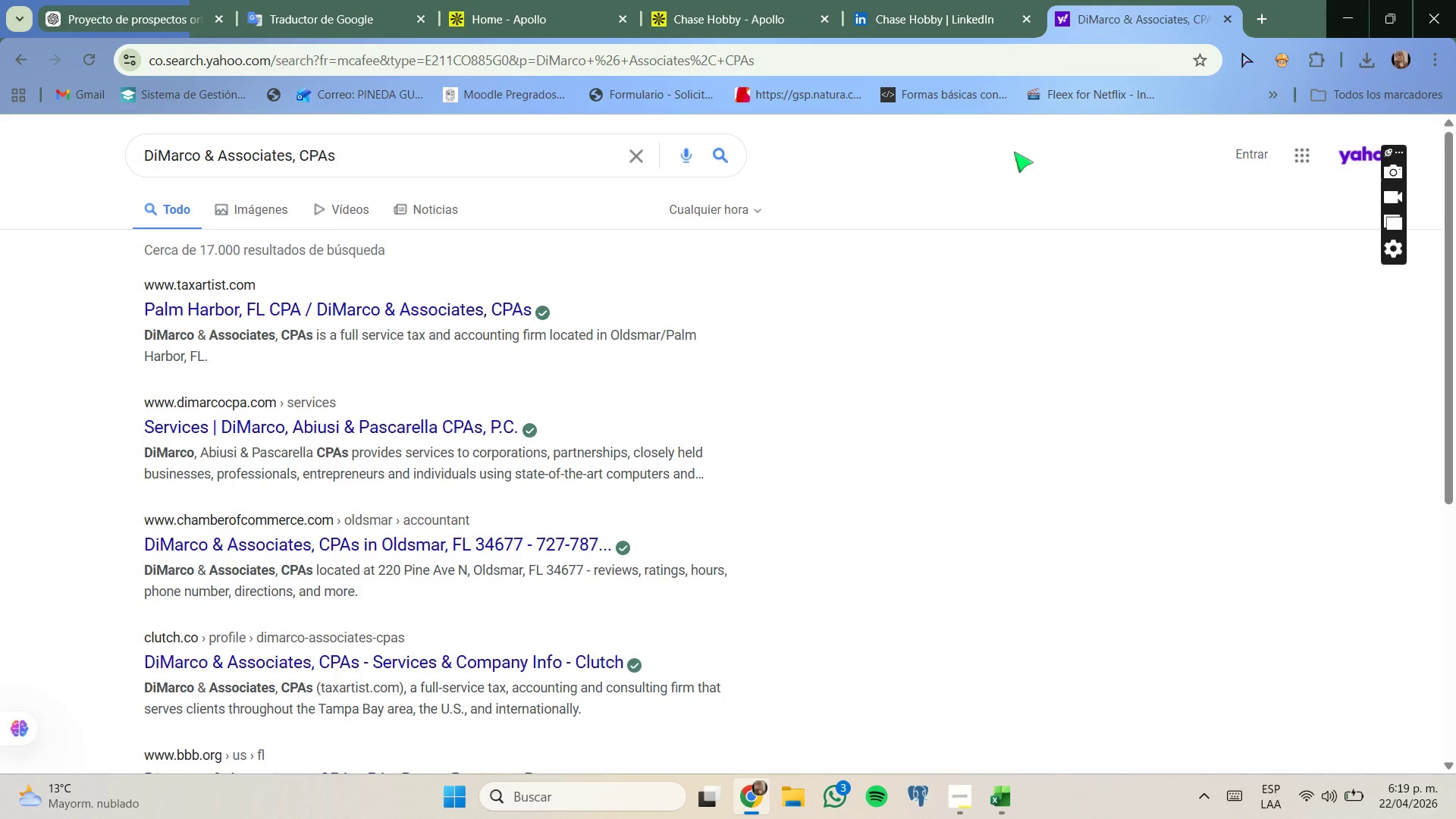 
wait(7.81)
 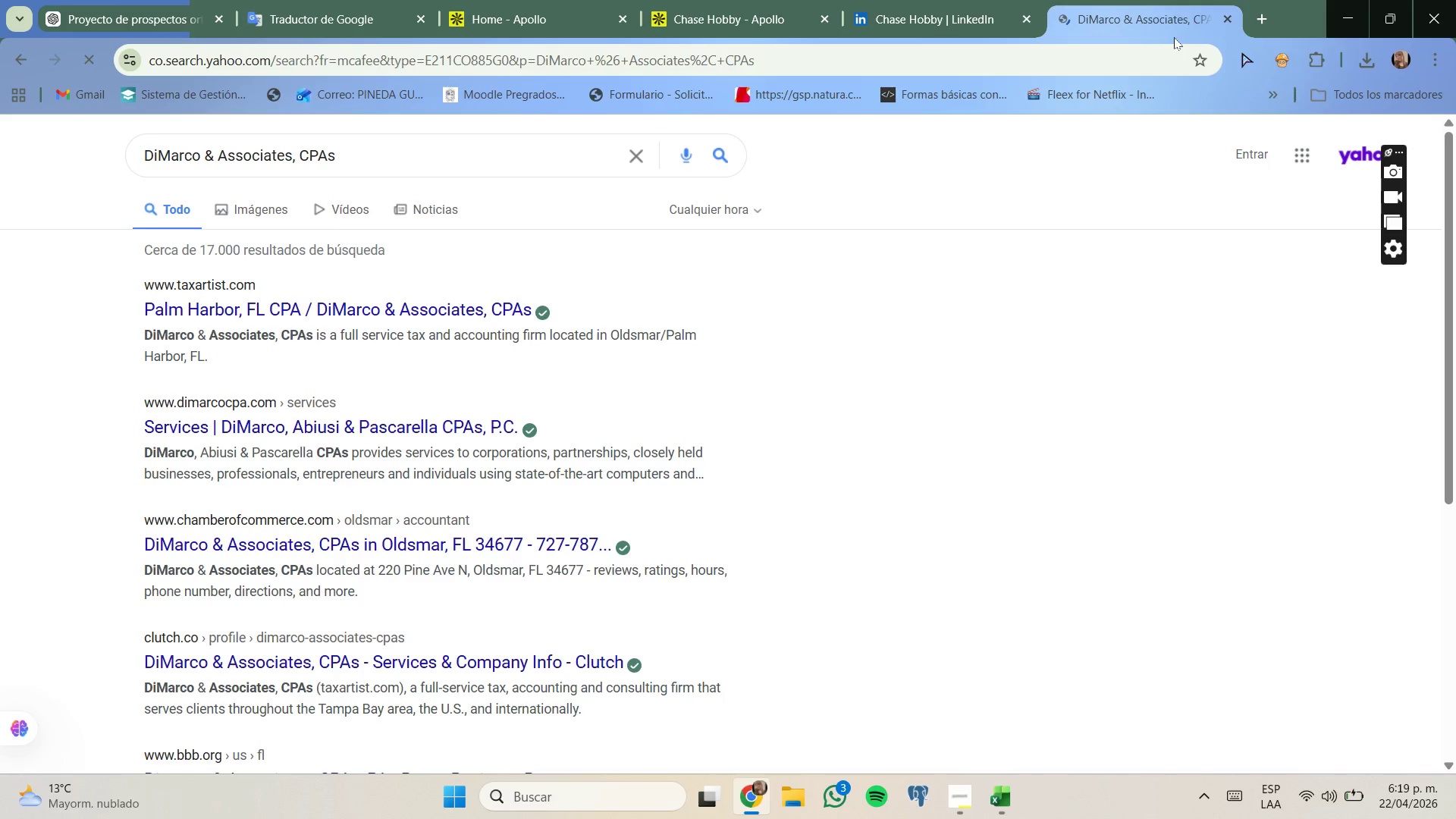 
left_click([1176, 14])
 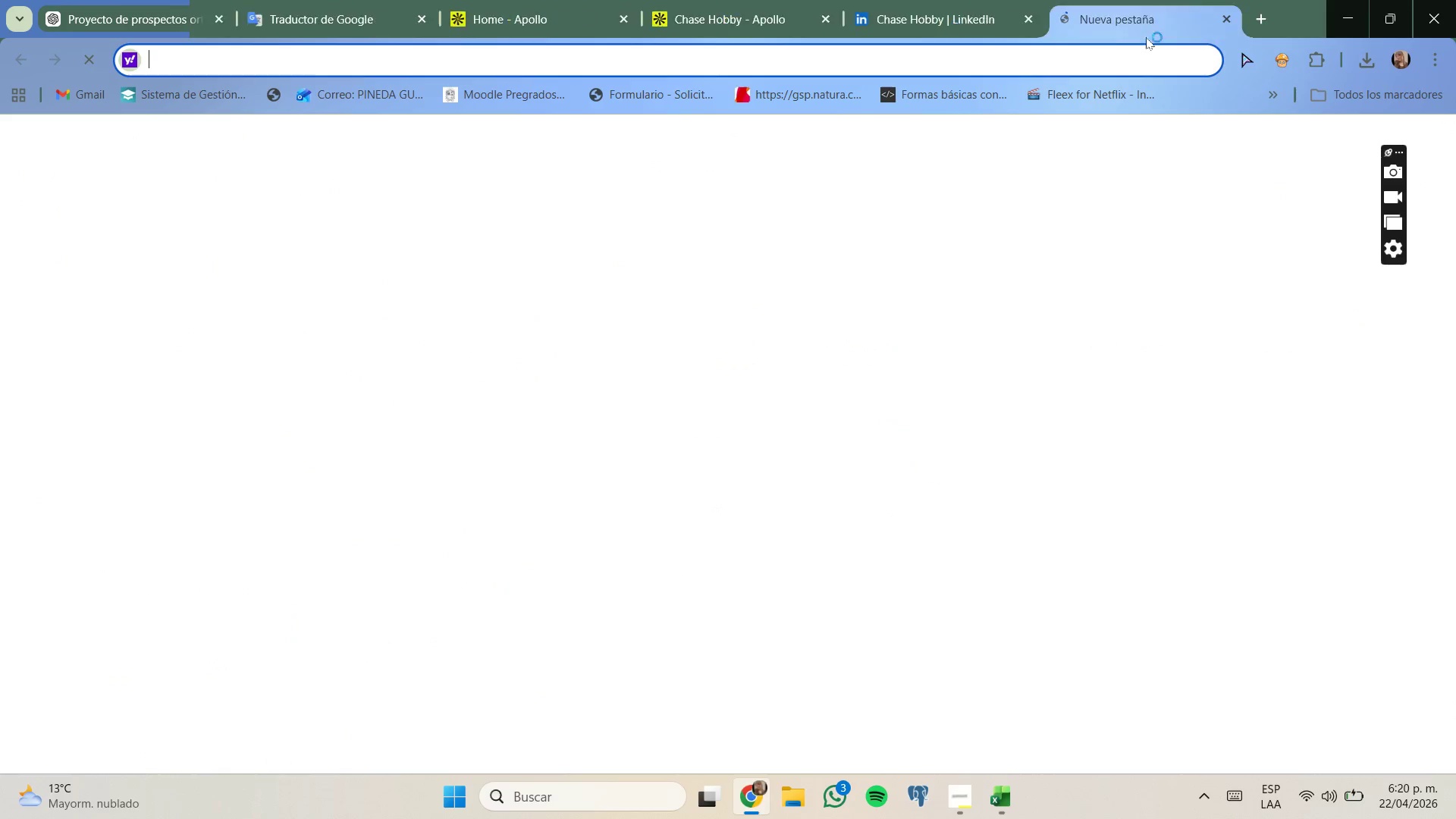 
key(G)
 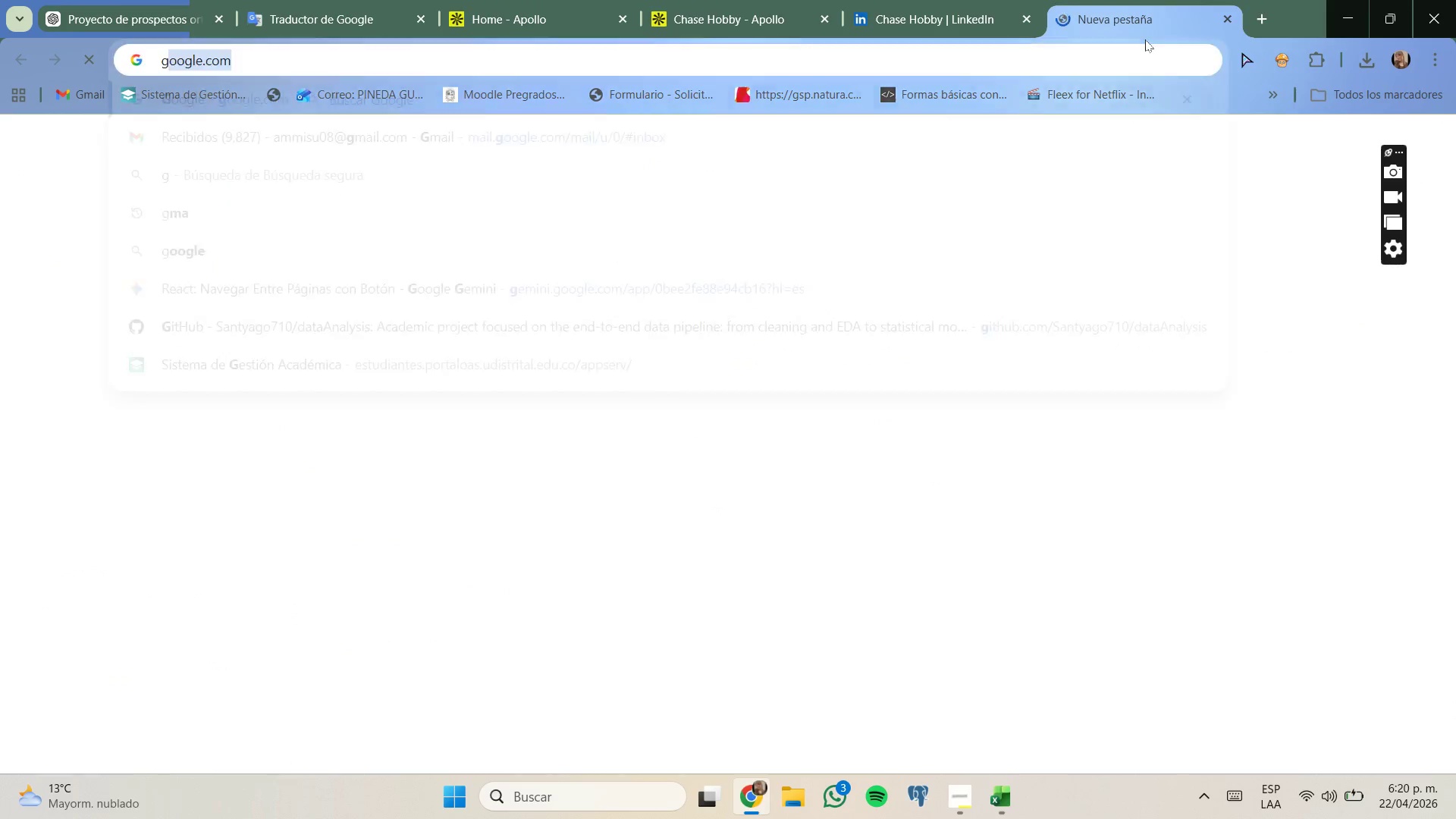 
key(Enter)
 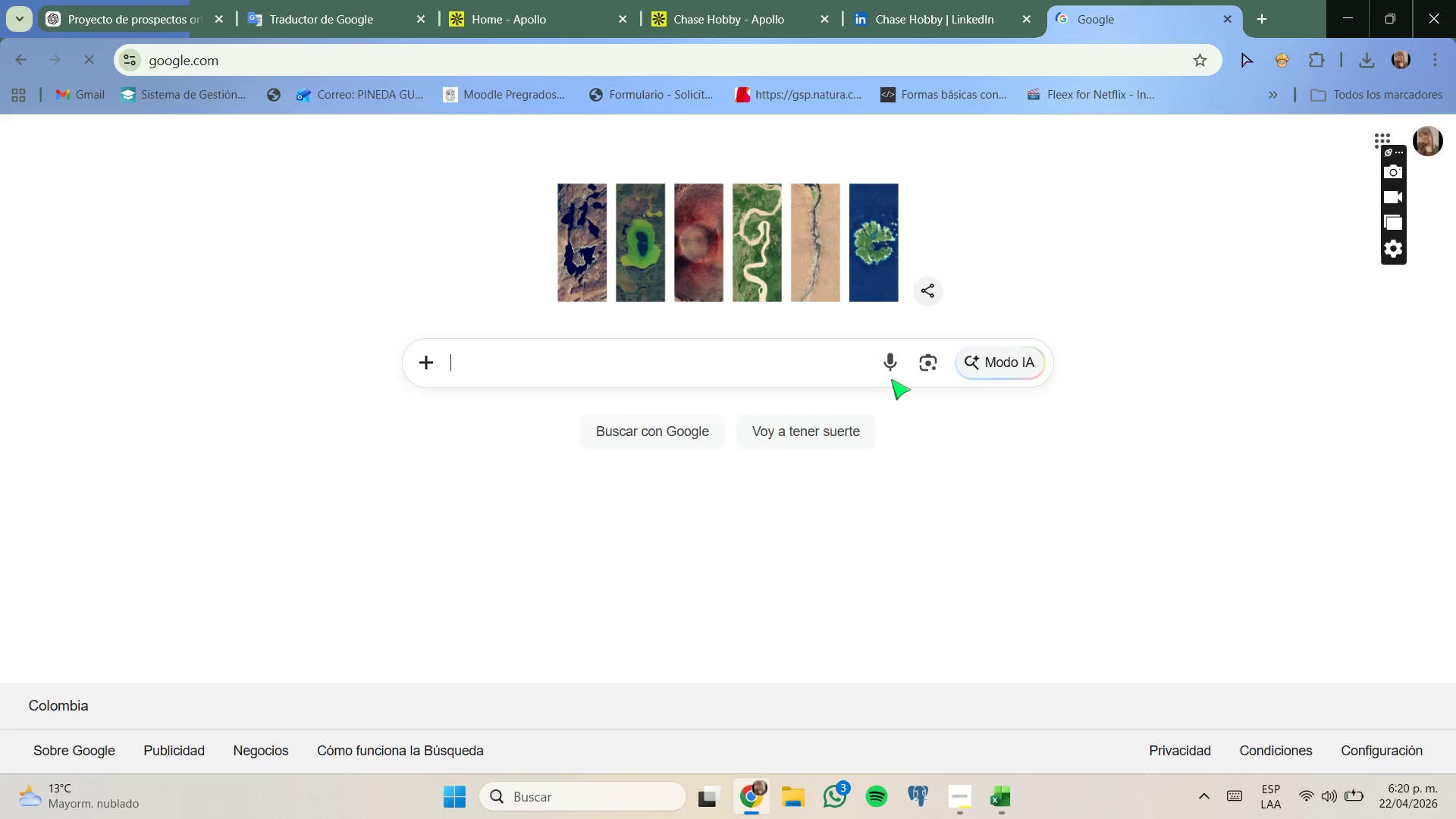 
key(Control+ControlLeft)
 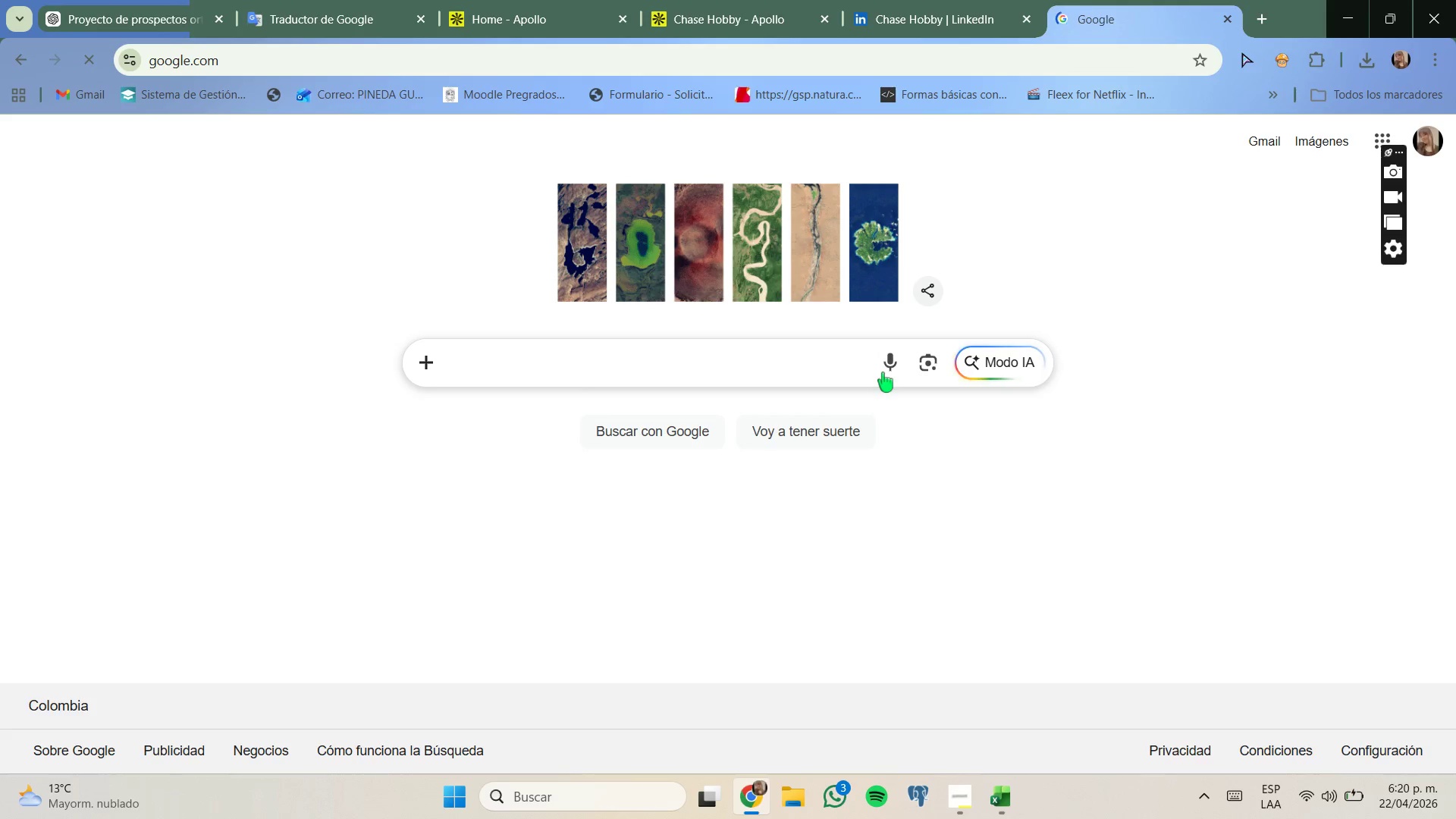 
key(Control+V)
 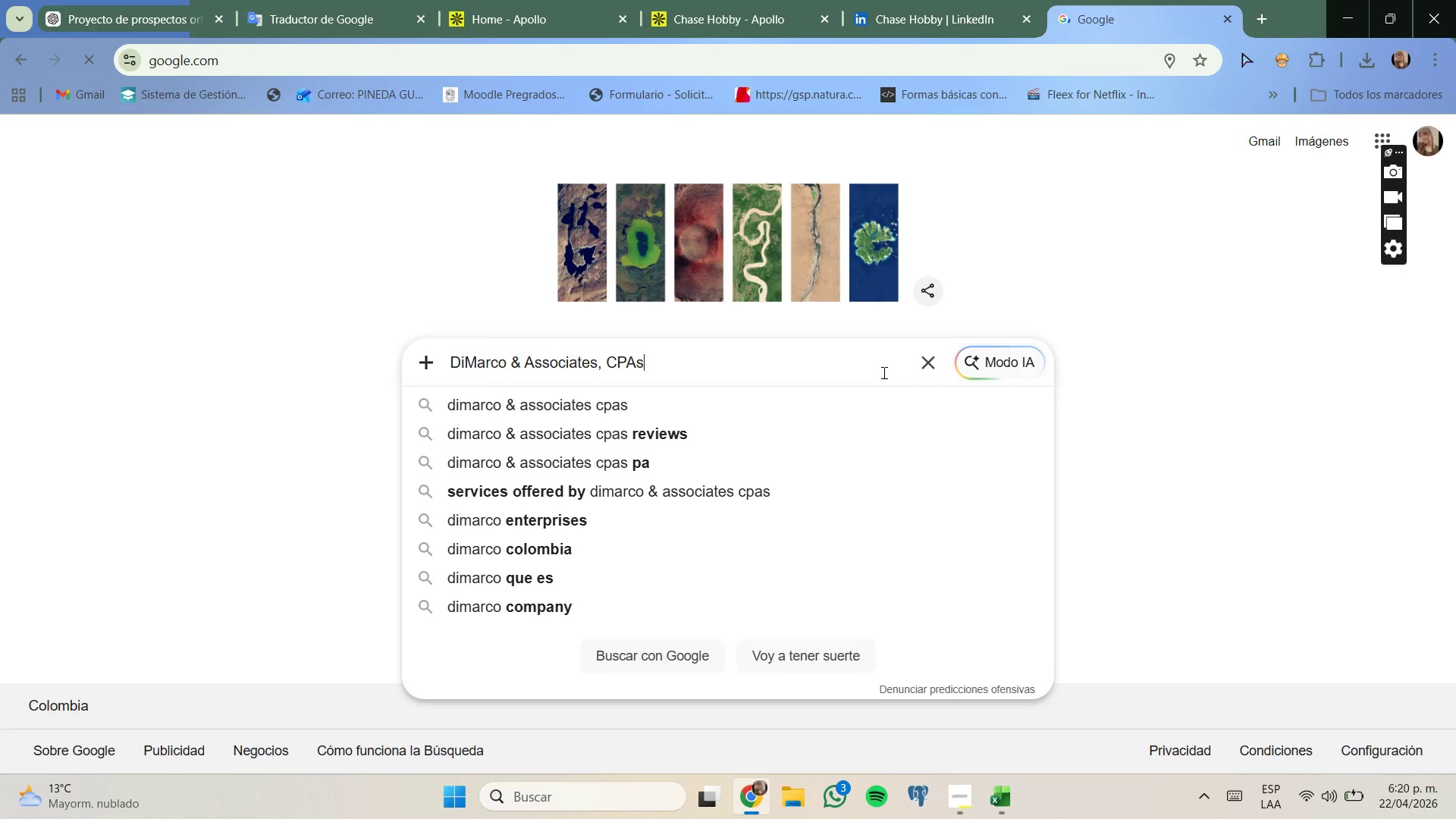 
key(Enter)
 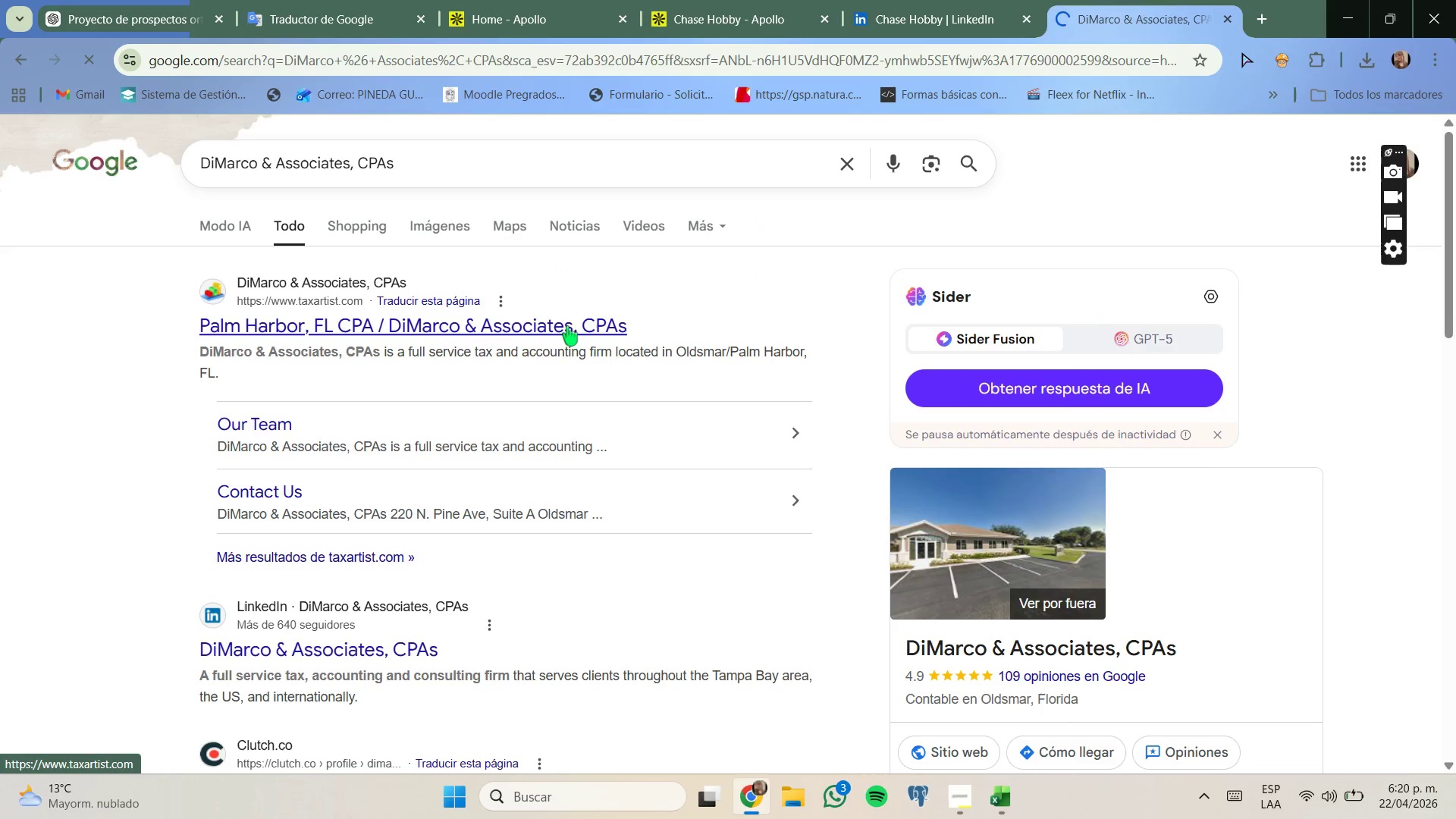 
wait(5.83)
 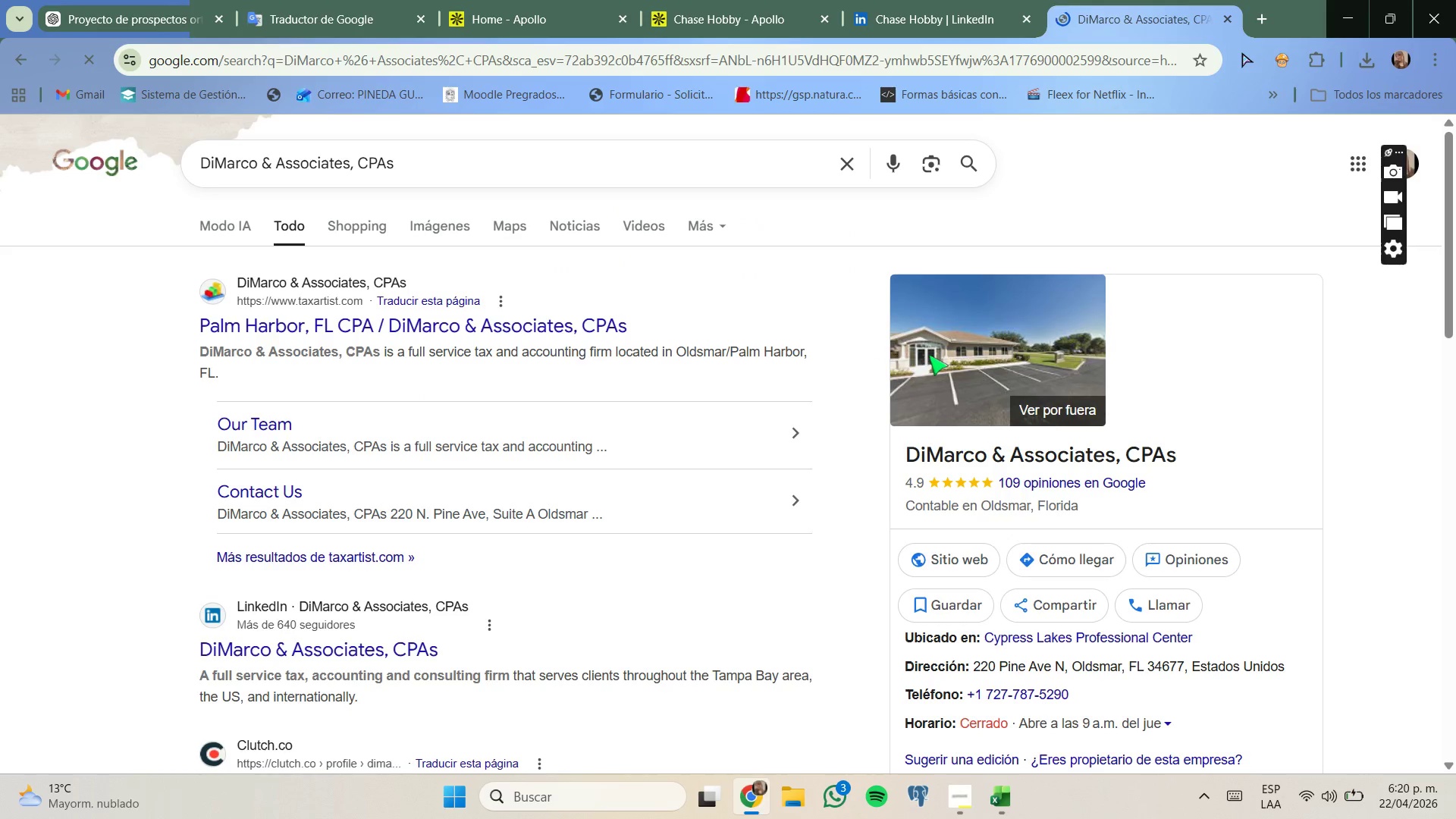 
scroll: coordinate [602, 369], scroll_direction: down, amount: 2.0
 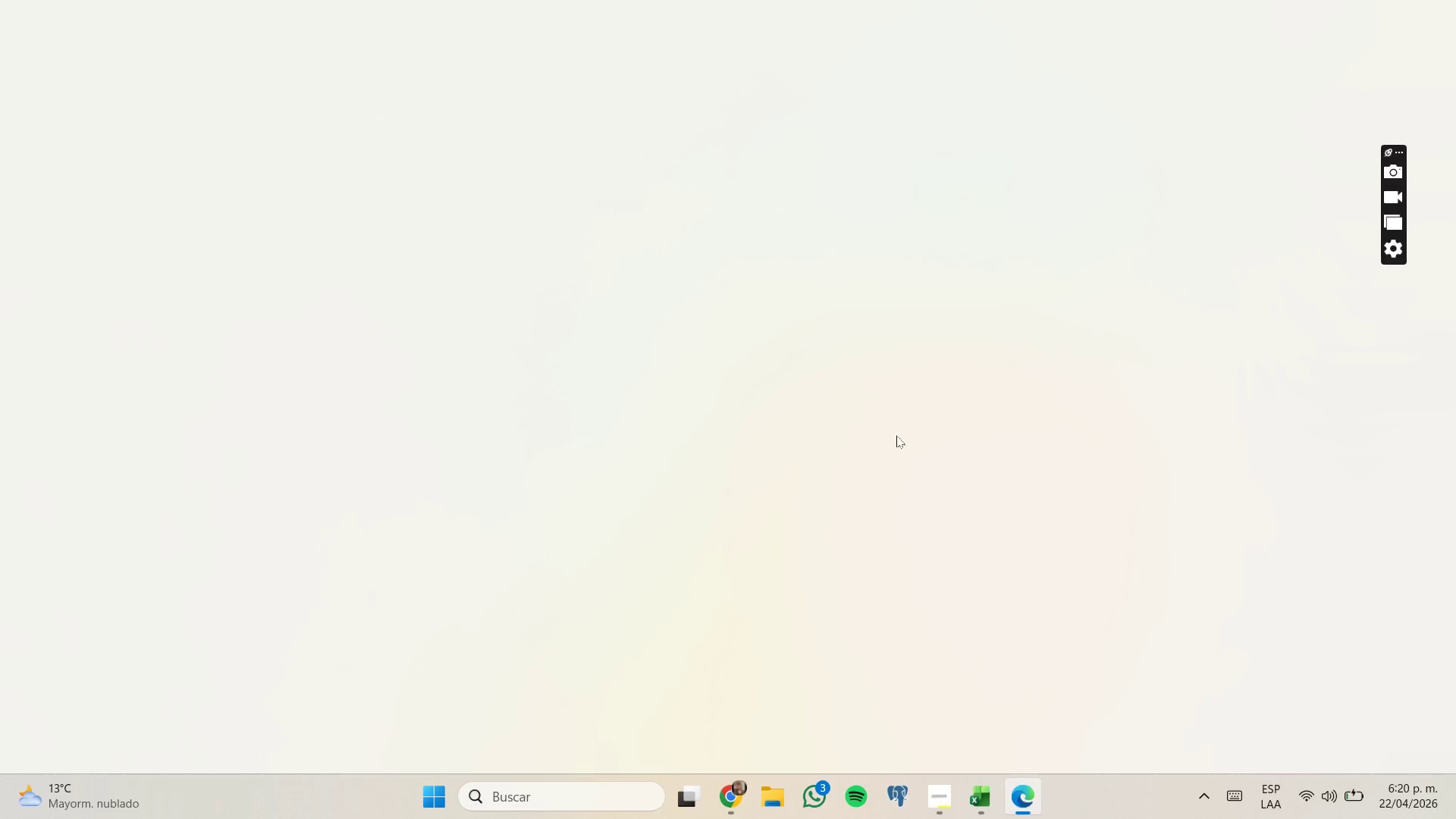 
left_click([737, 782])
 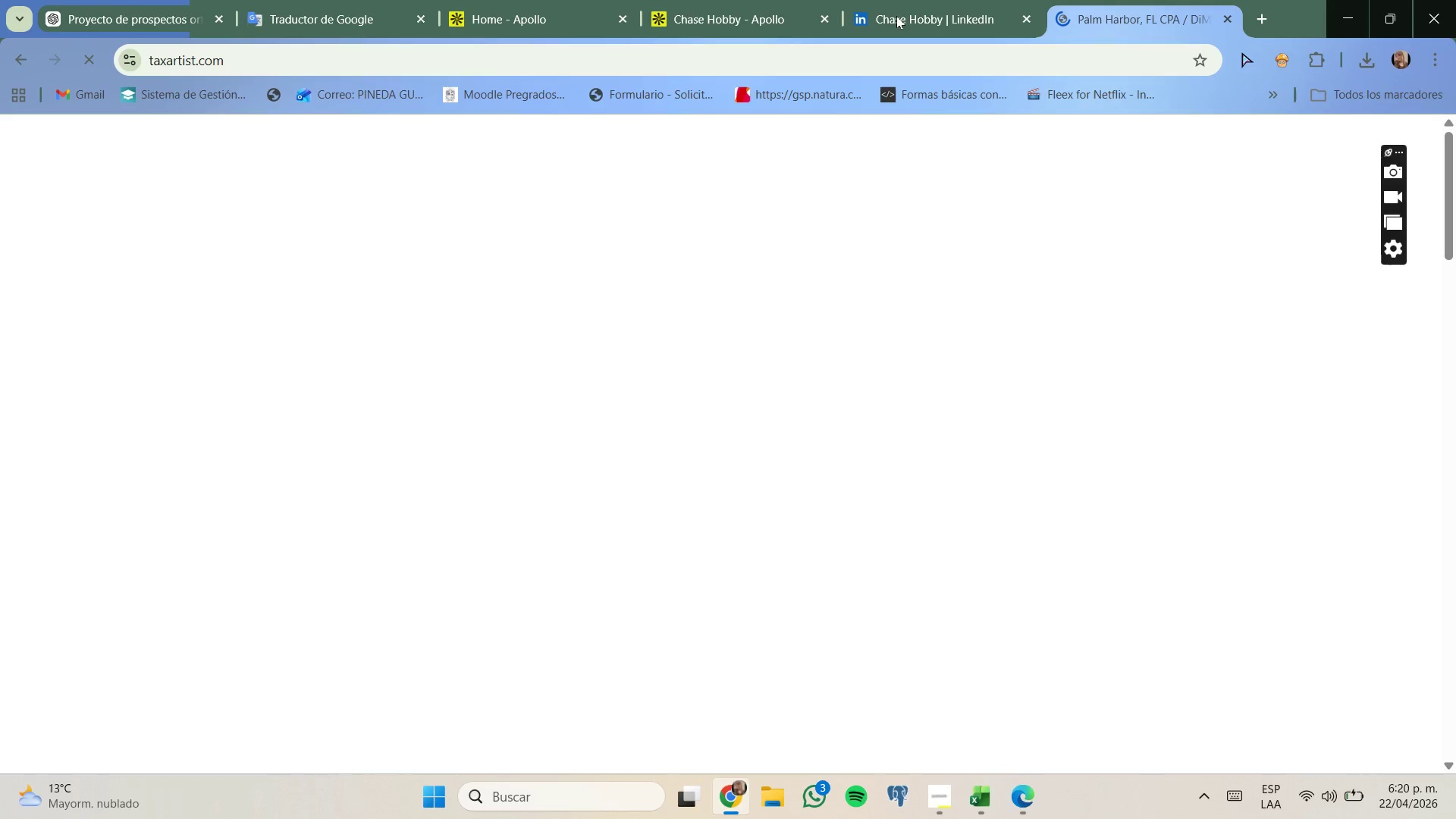 
left_click([902, 0])
 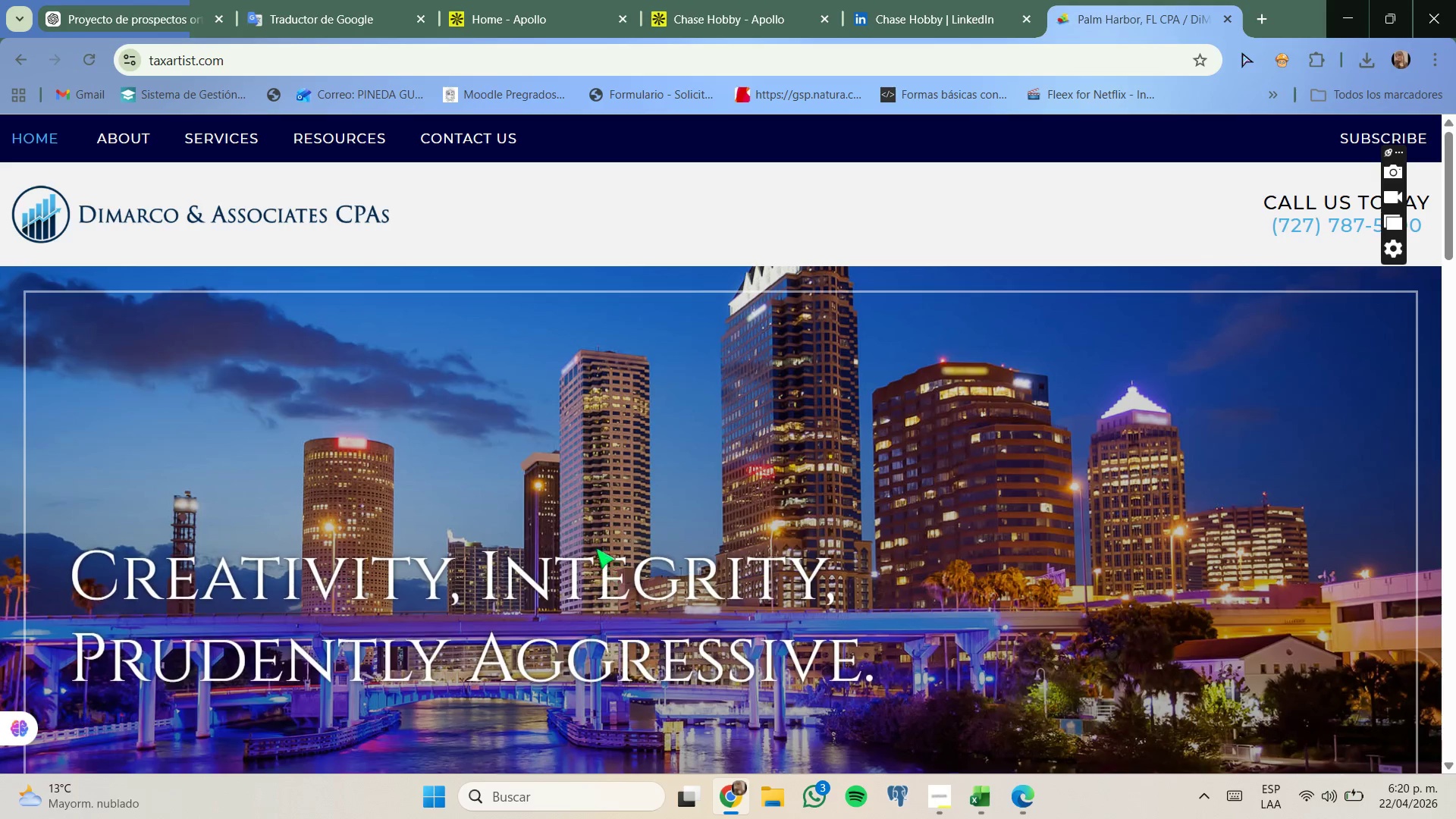 
scroll: coordinate [584, 516], scroll_direction: down, amount: 16.0
 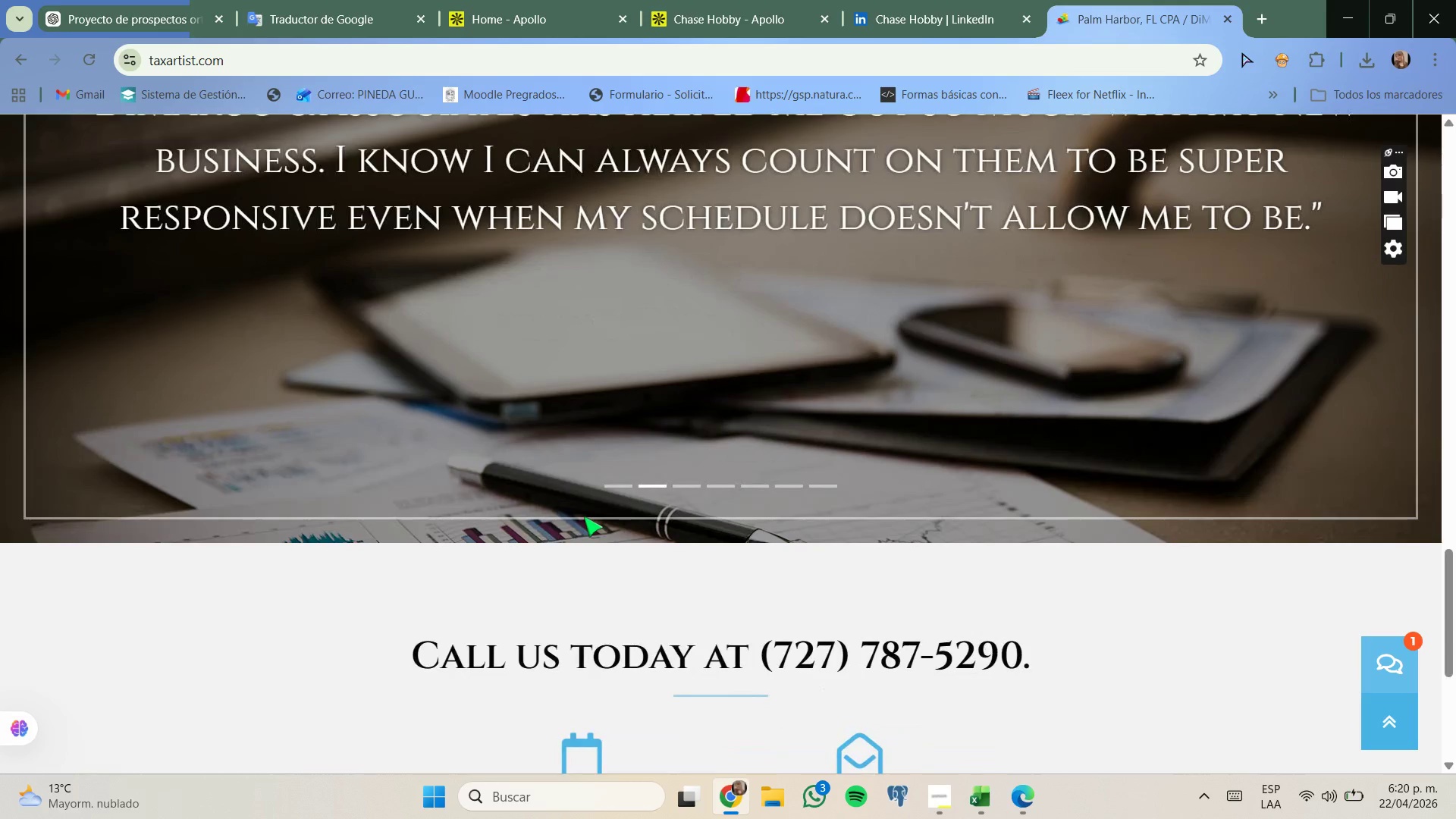 
scroll: coordinate [585, 516], scroll_direction: up, amount: 2.0
 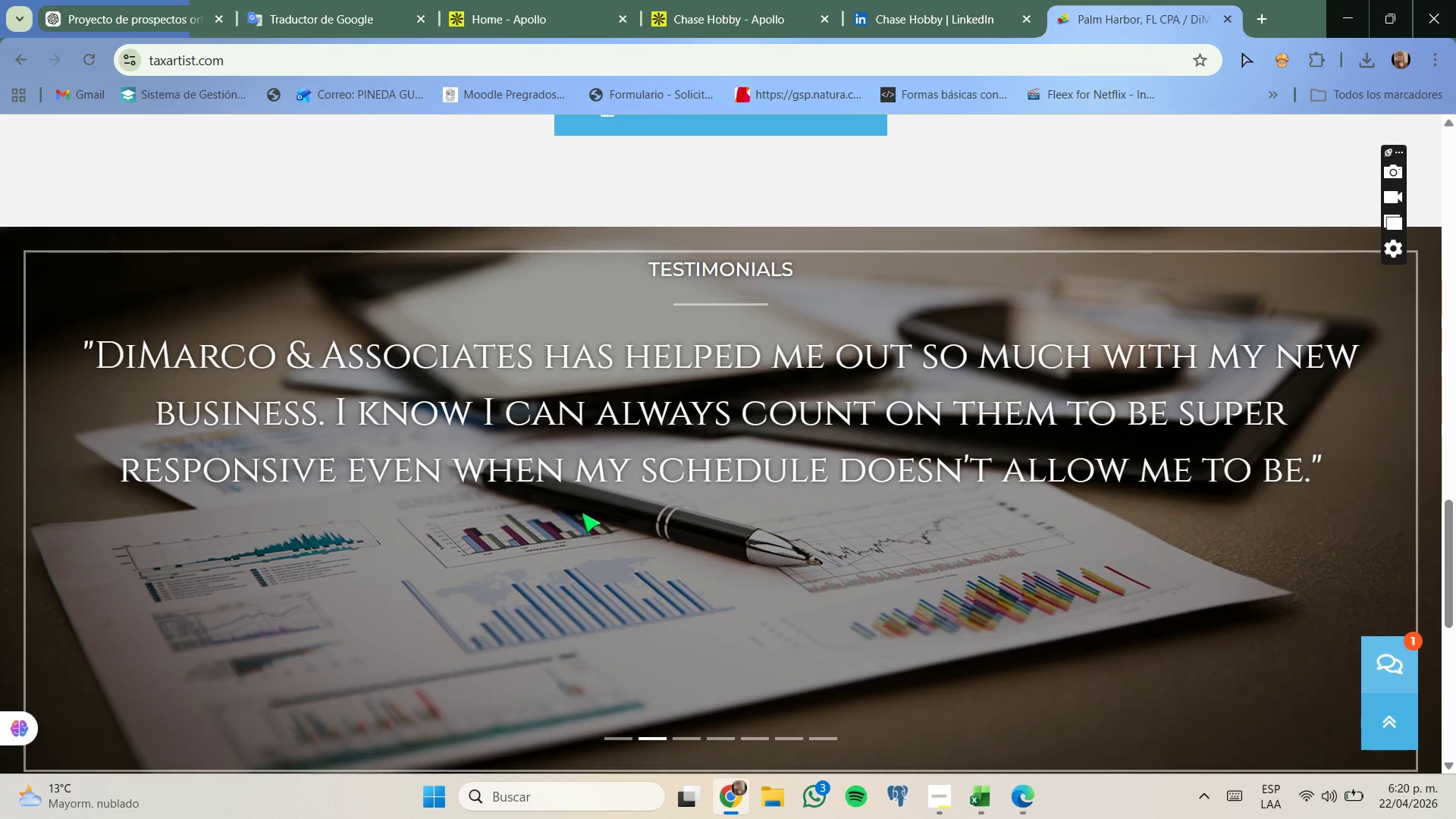 
wait(6.51)
 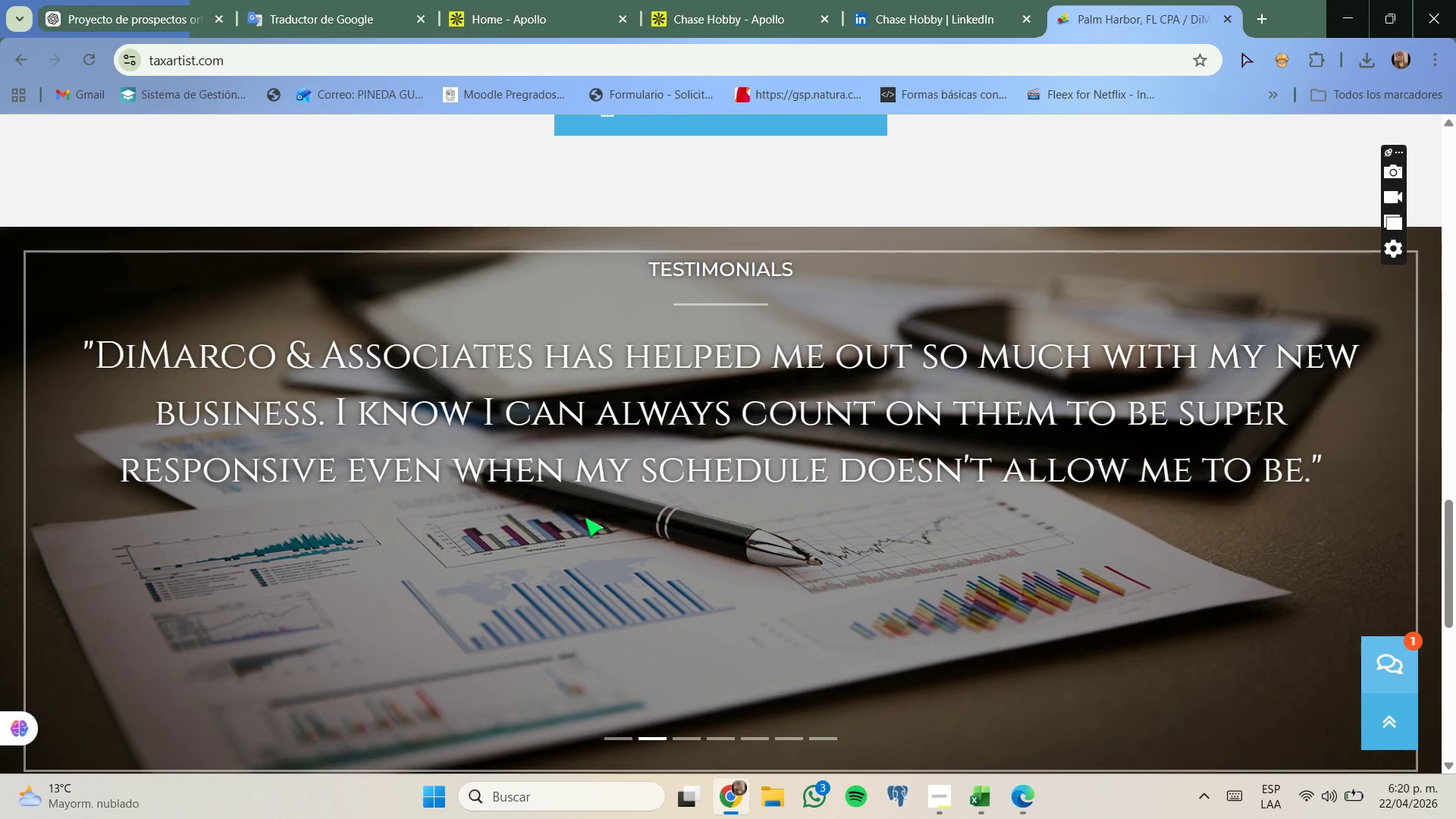 
scroll: coordinate [585, 513], scroll_direction: up, amount: 17.0
 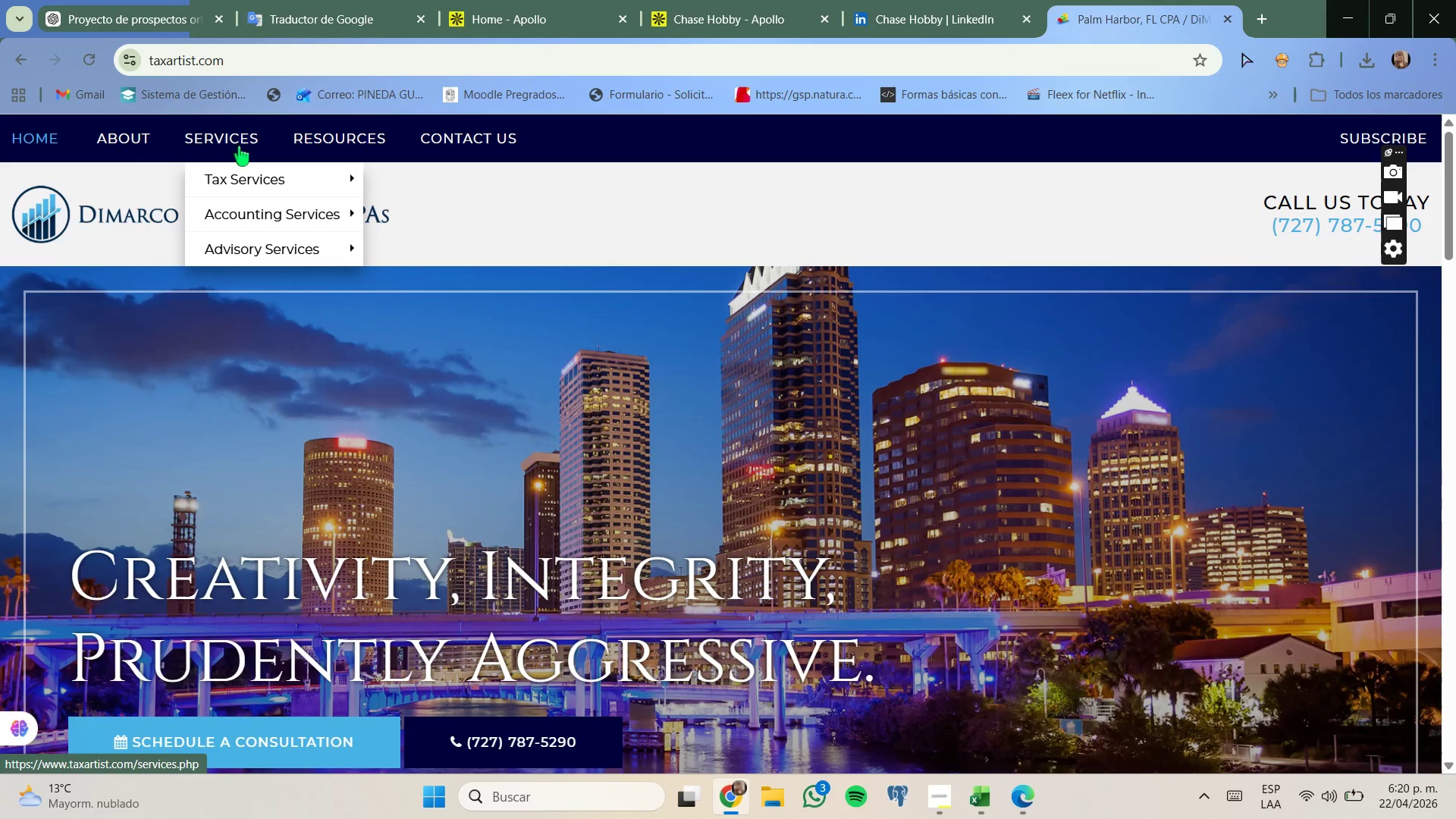 
mouse_move([246, 181])
 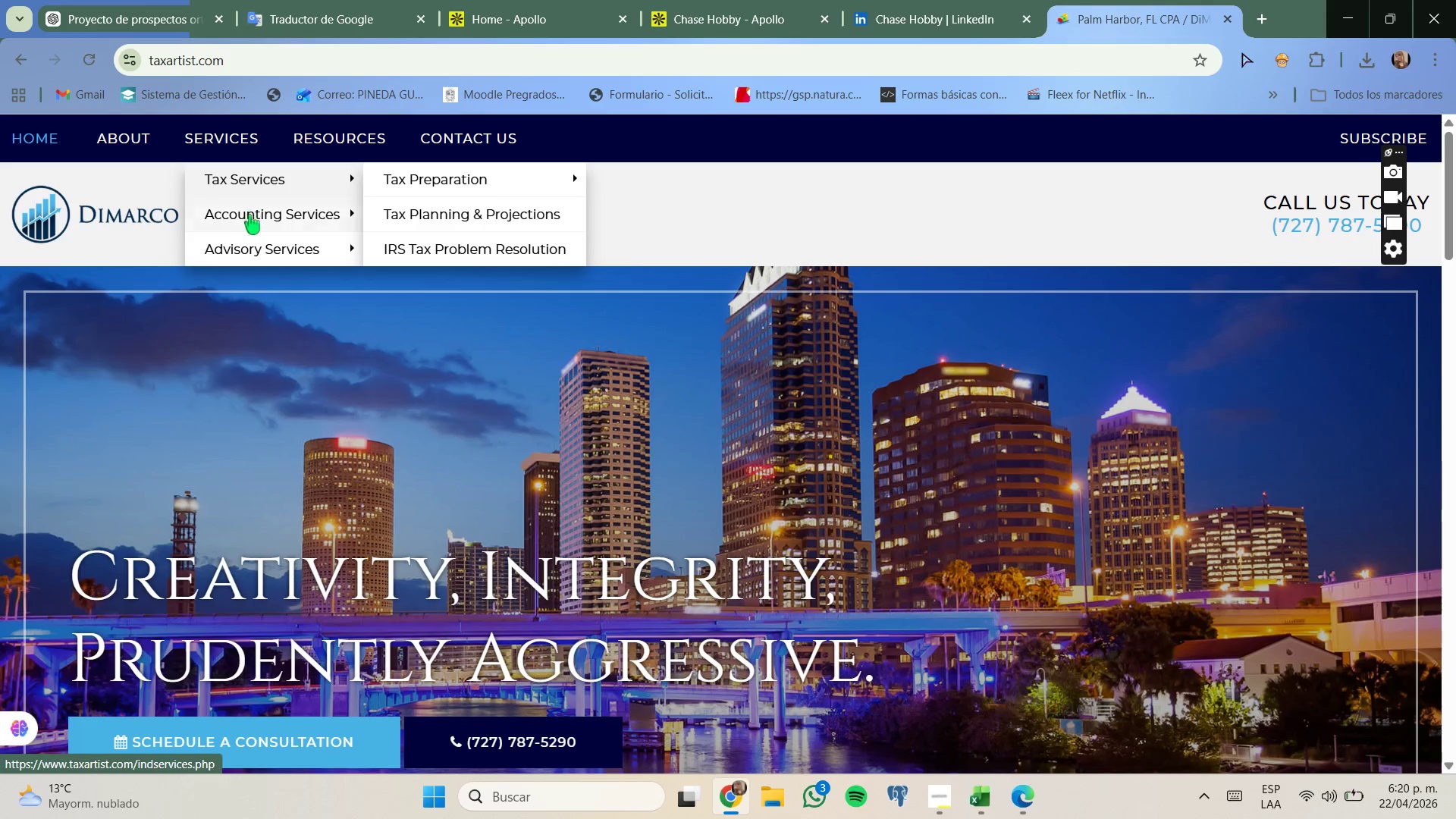 
mouse_move([252, 230])
 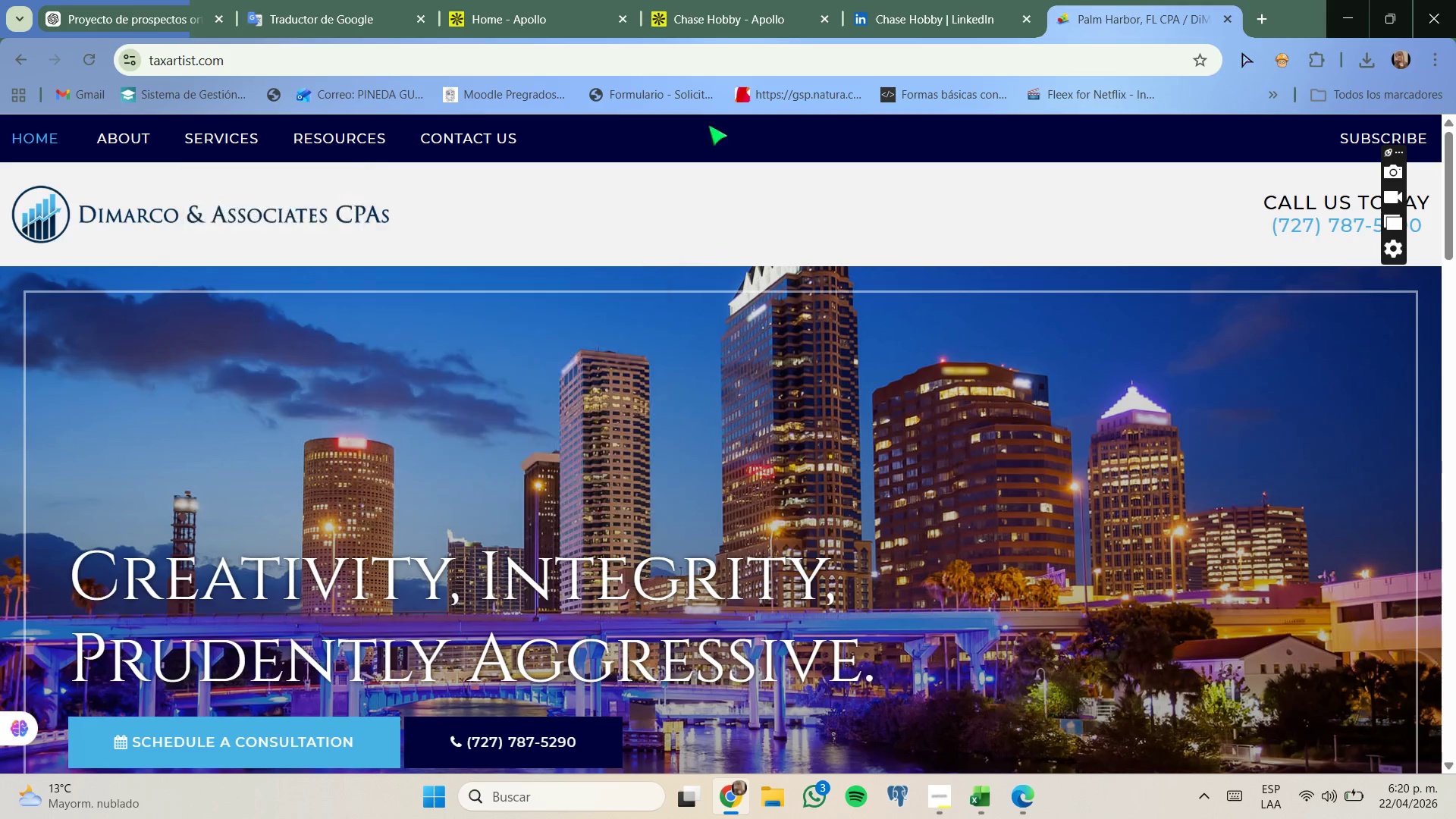 
left_click([874, 0])
 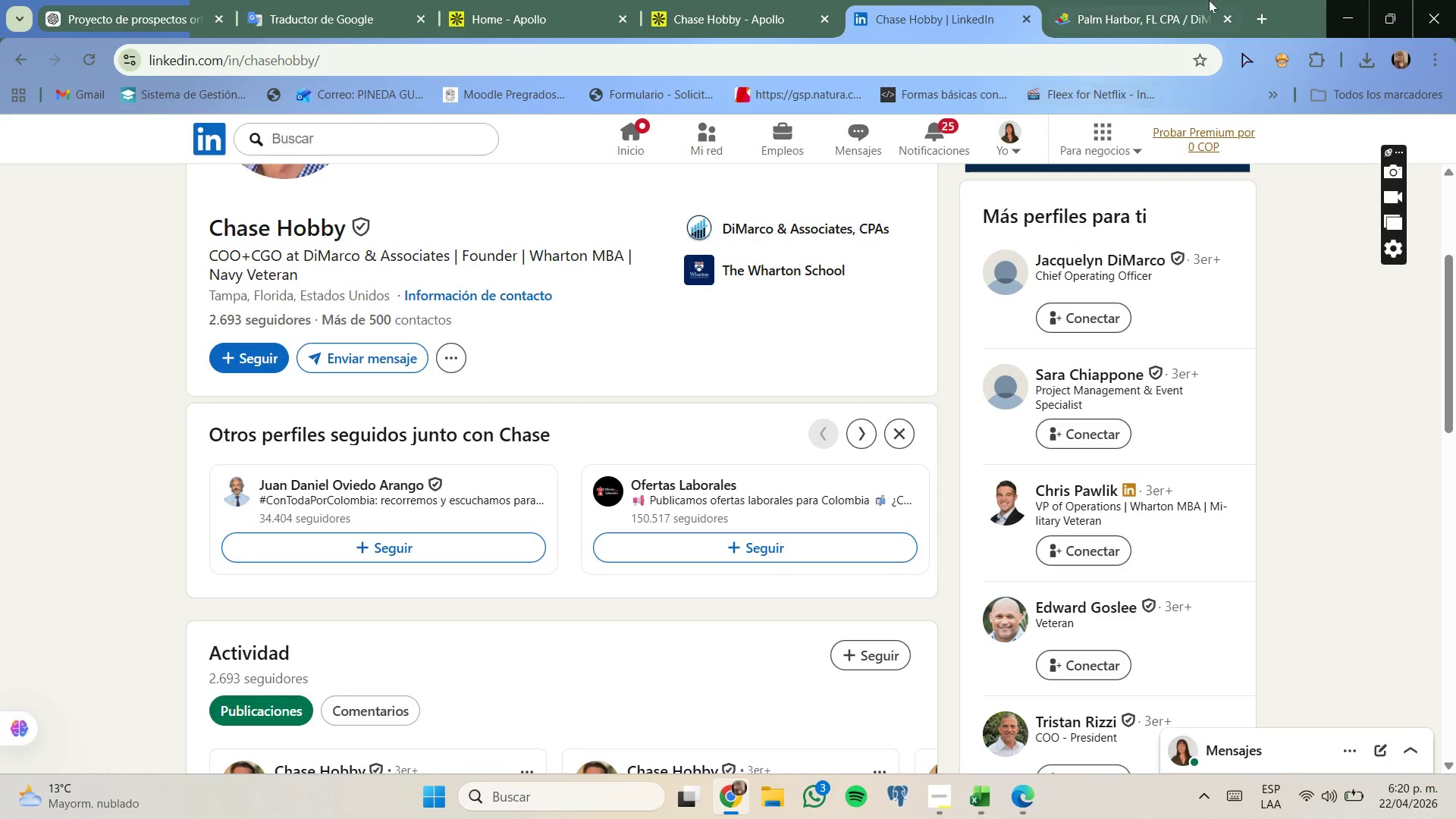 
left_click([1227, 16])
 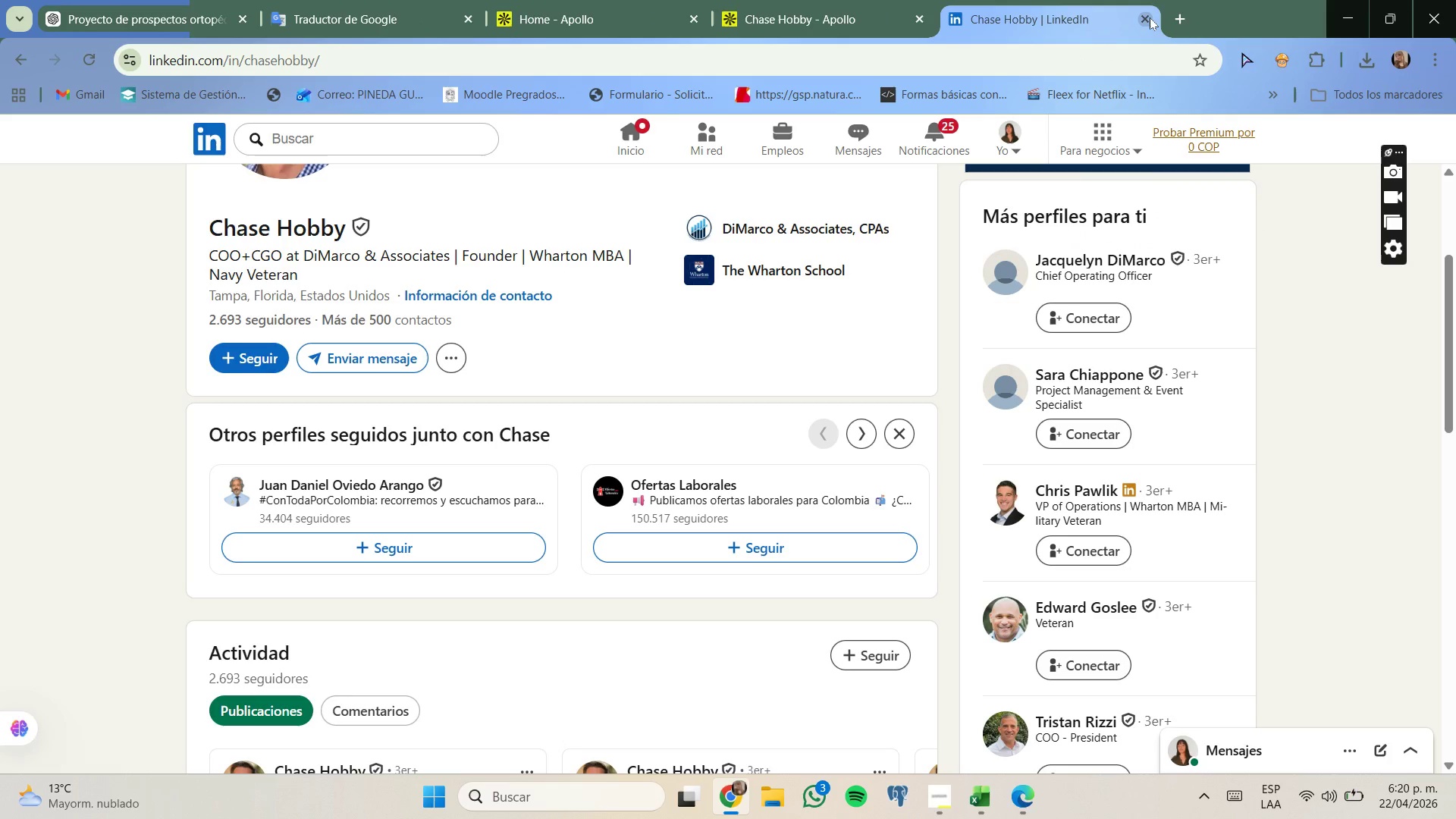 
left_click([1150, 17])
 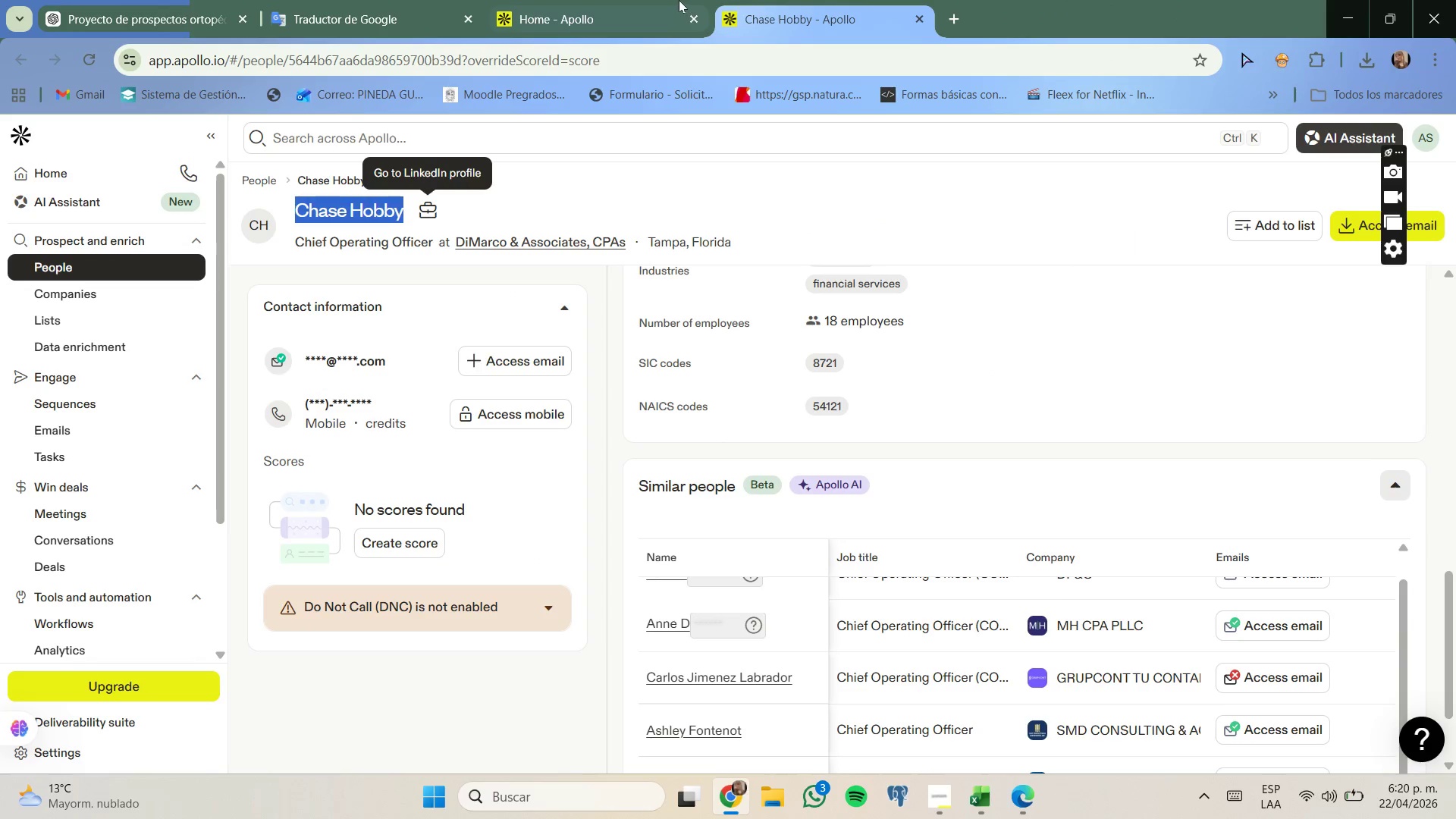 
left_click([679, 0])
 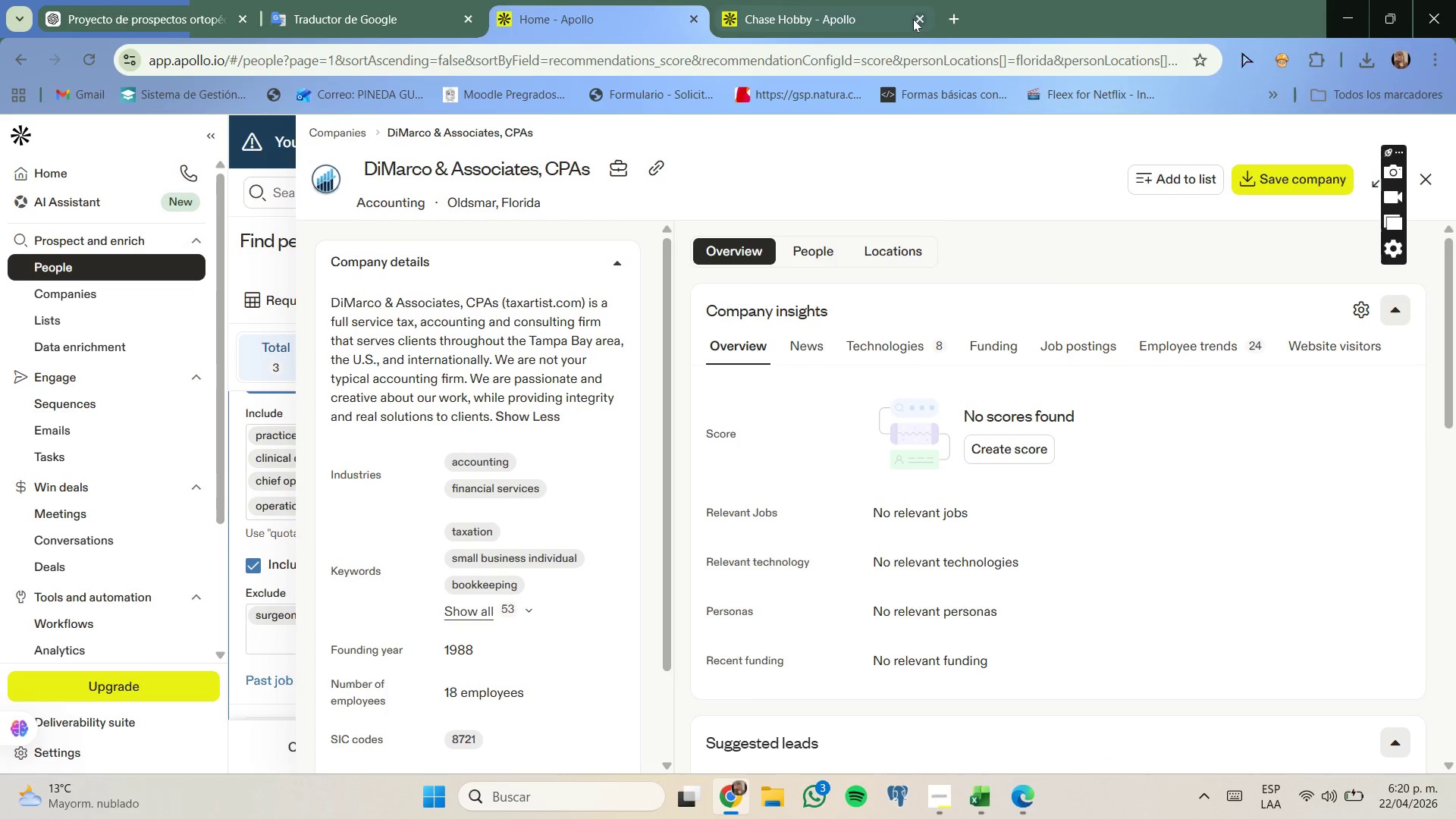 
left_click([915, 19])
 